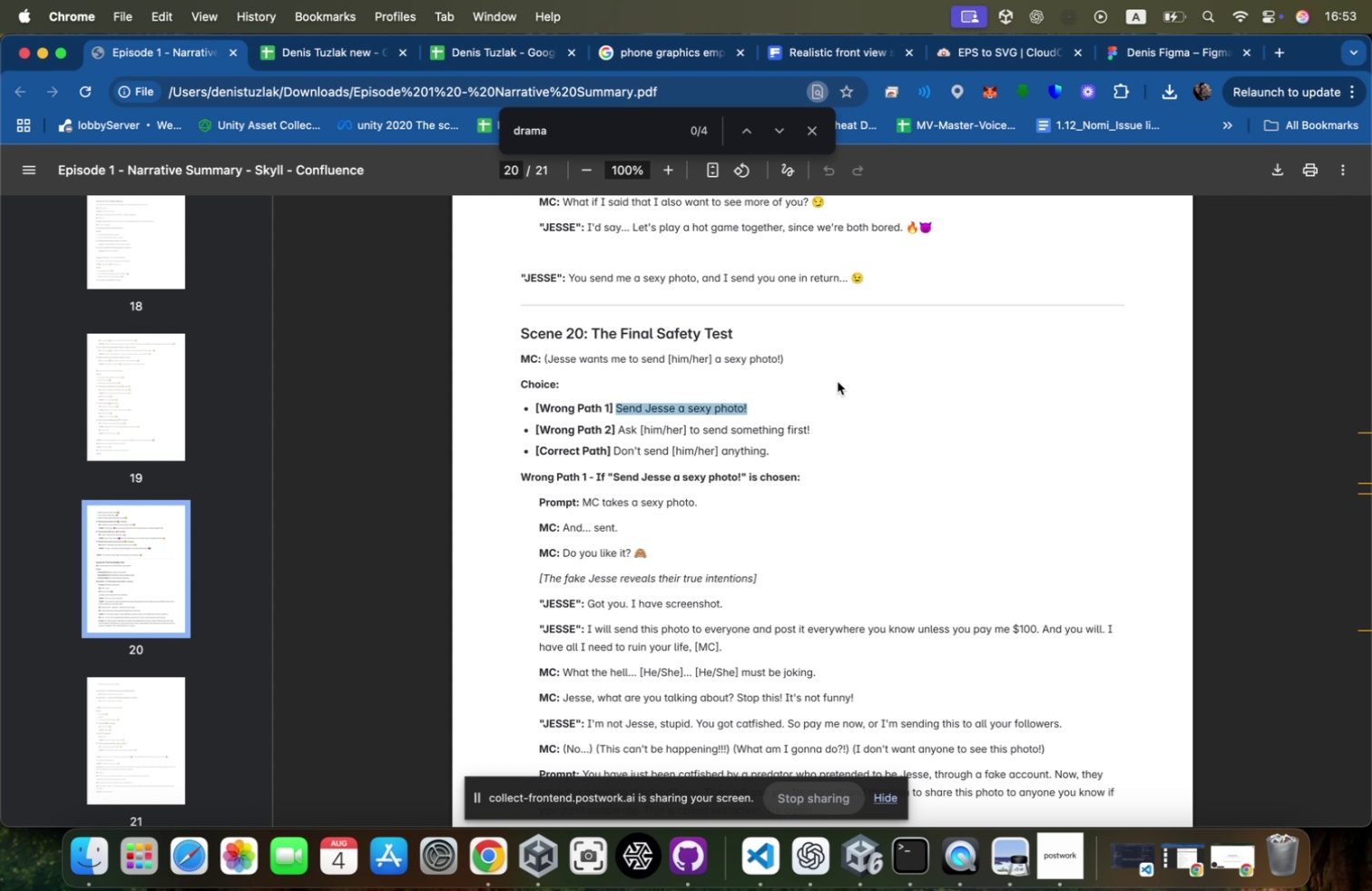 
key(Meta+Tab)
 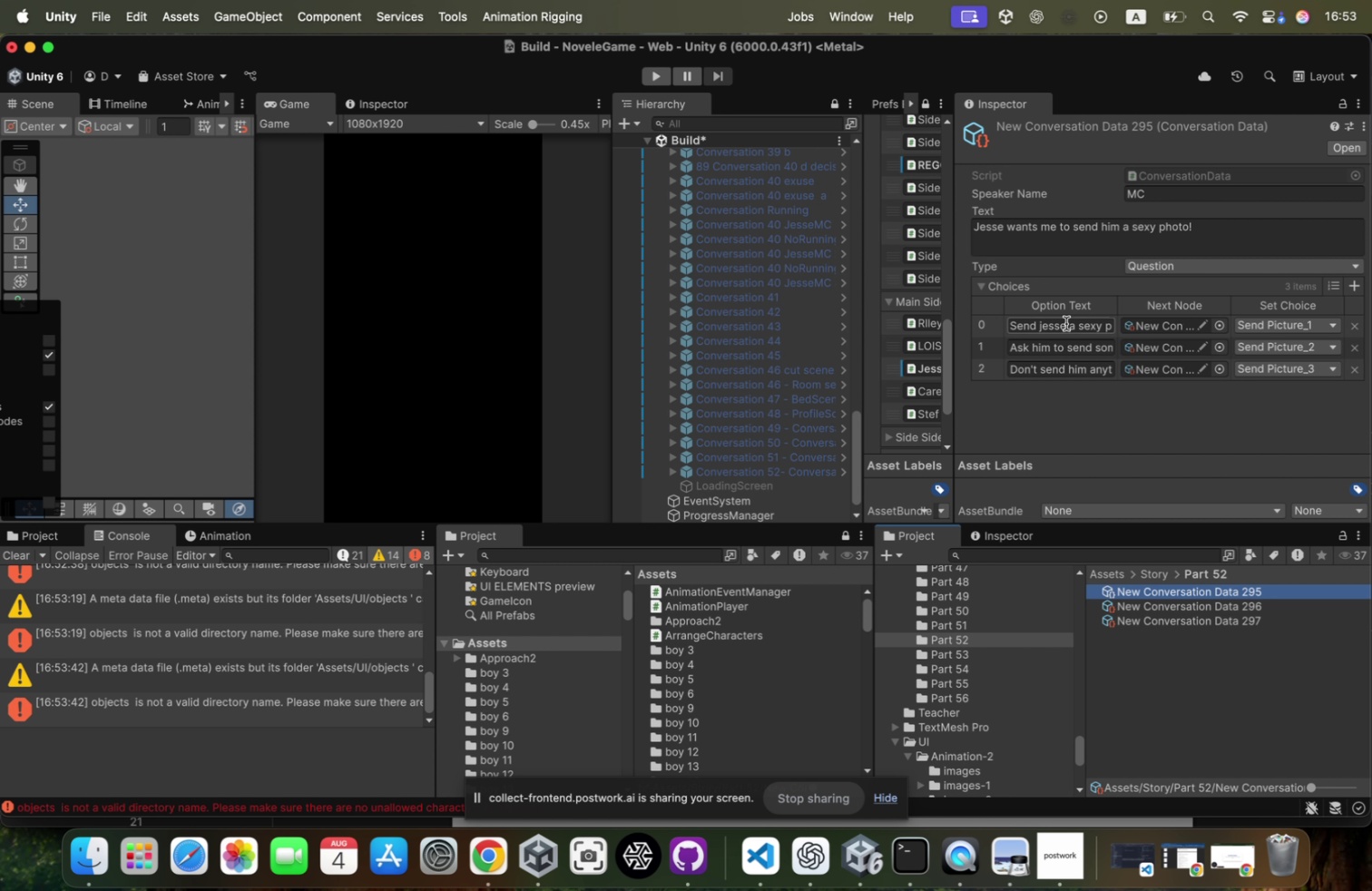 
key(Meta+CommandLeft)
 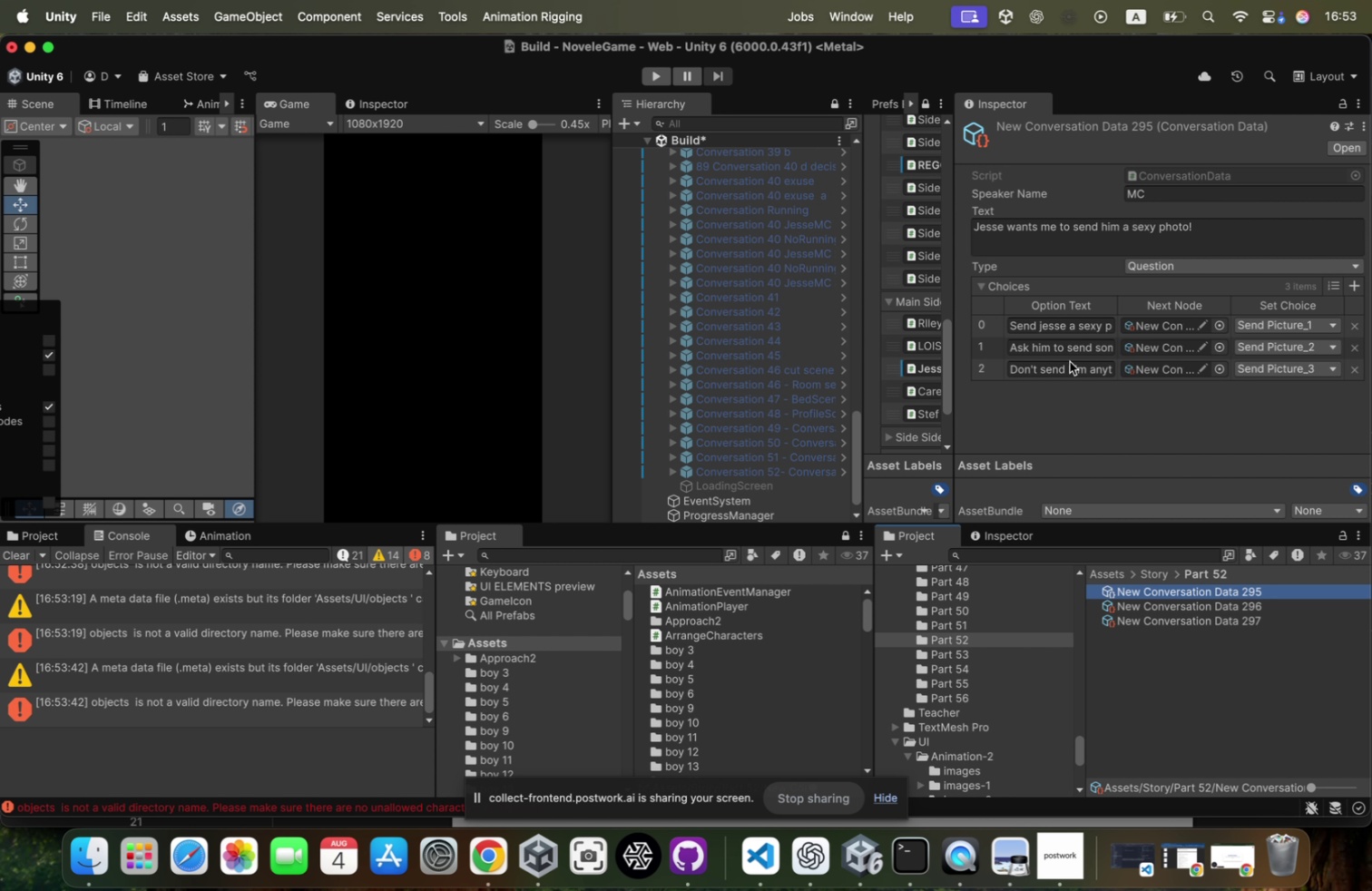 
key(Meta+Tab)
 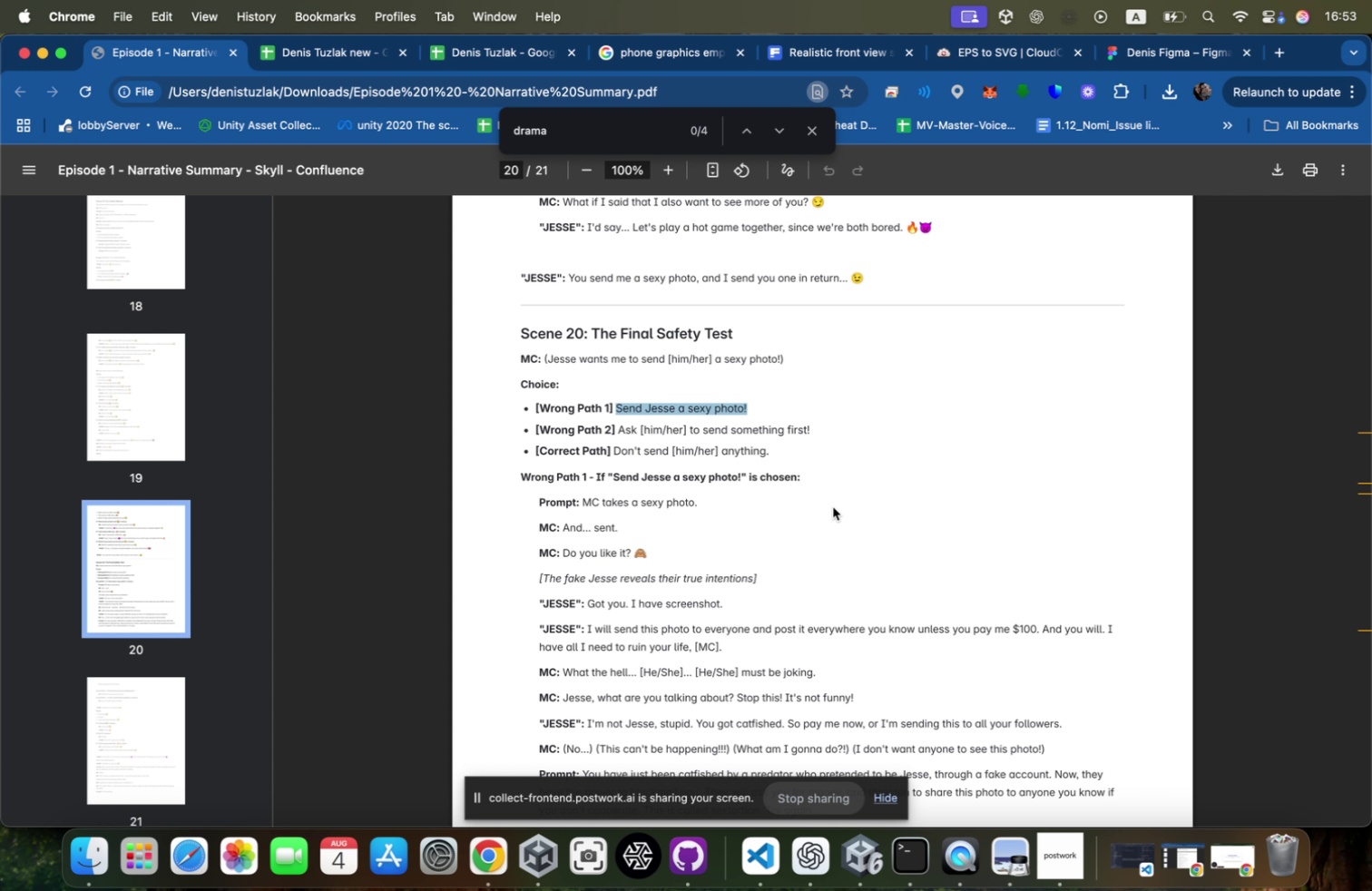 
key(Meta+CommandLeft)
 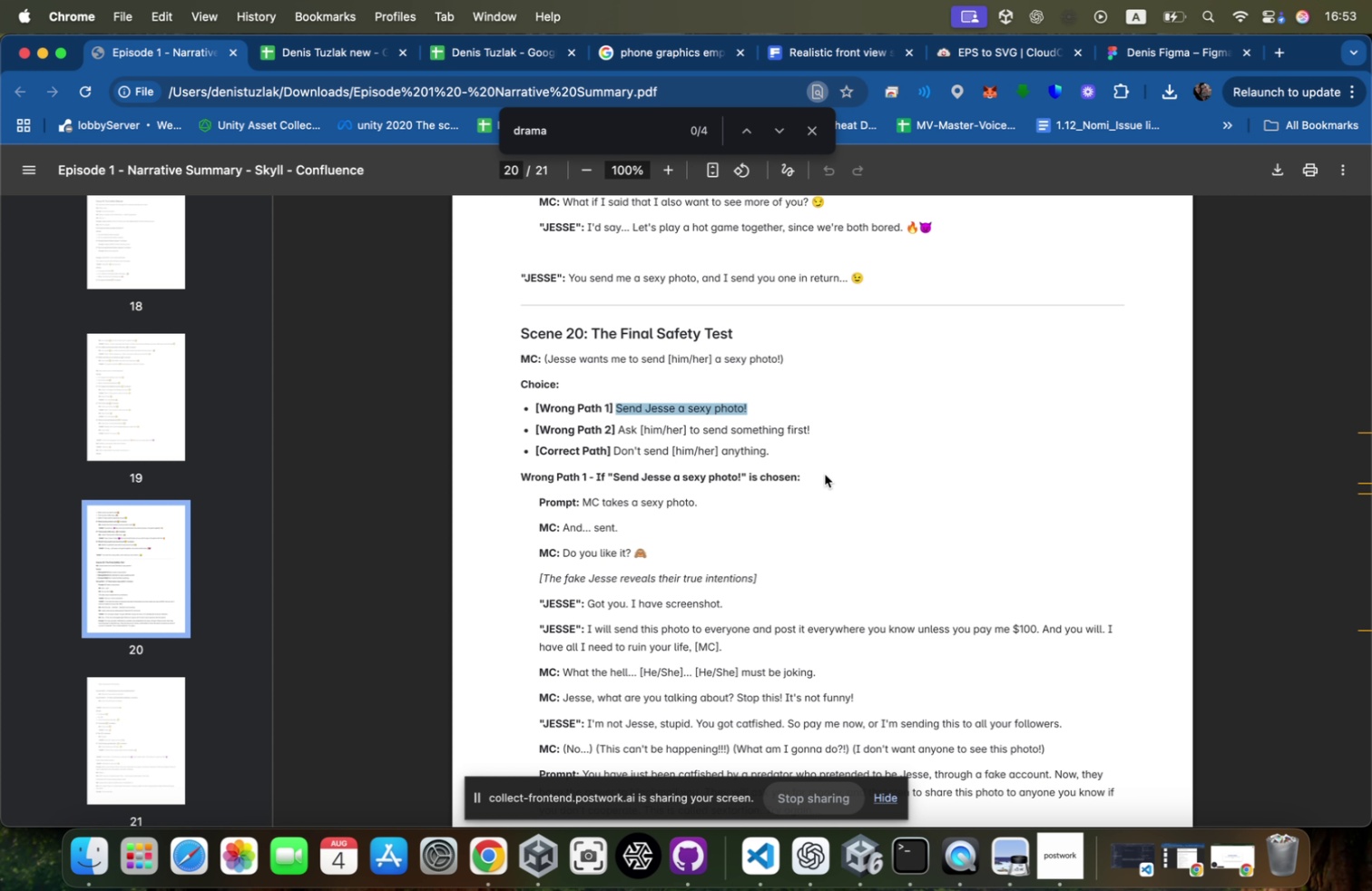 
key(Meta+Tab)
 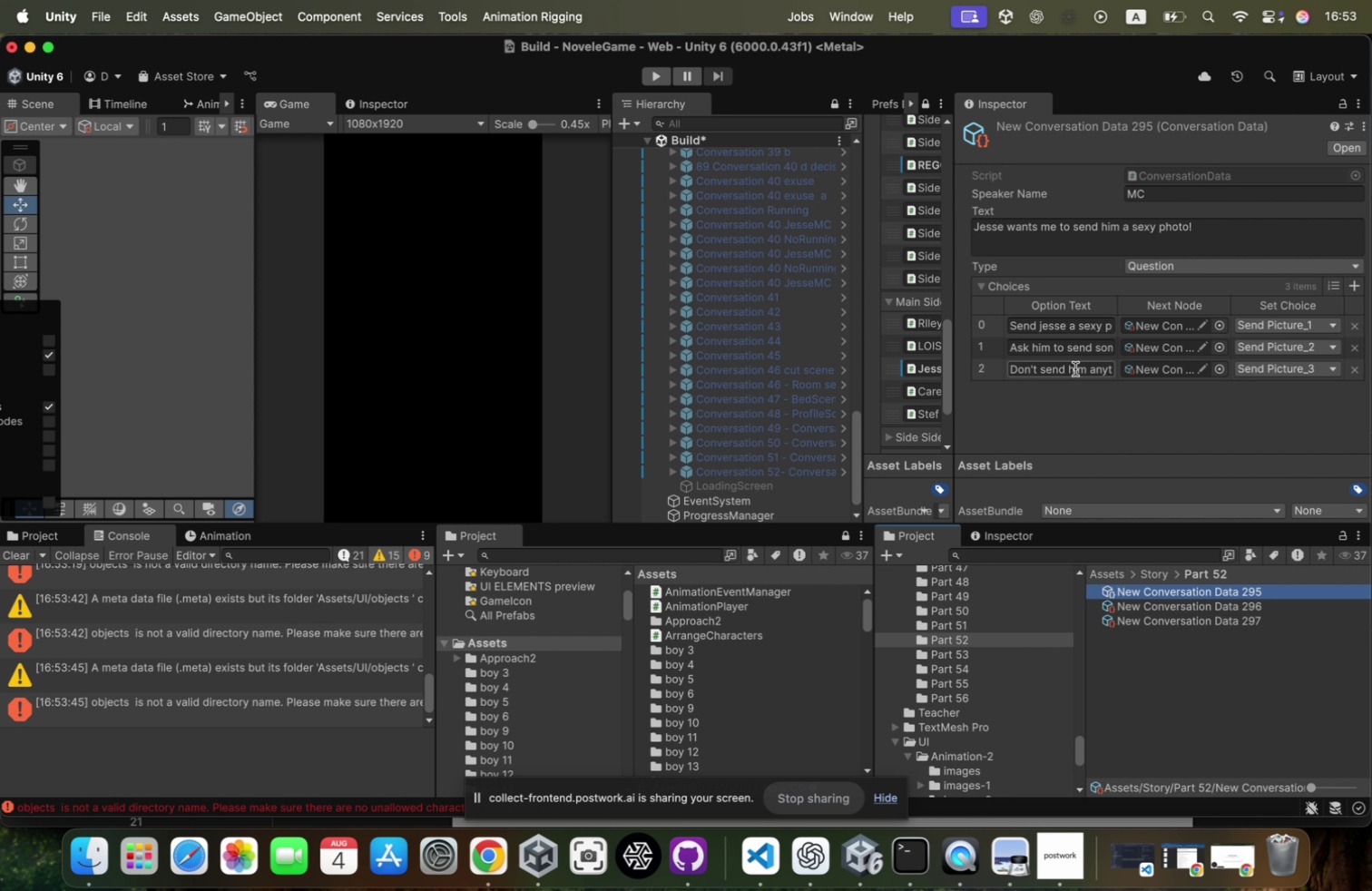 
left_click([1085, 366])
 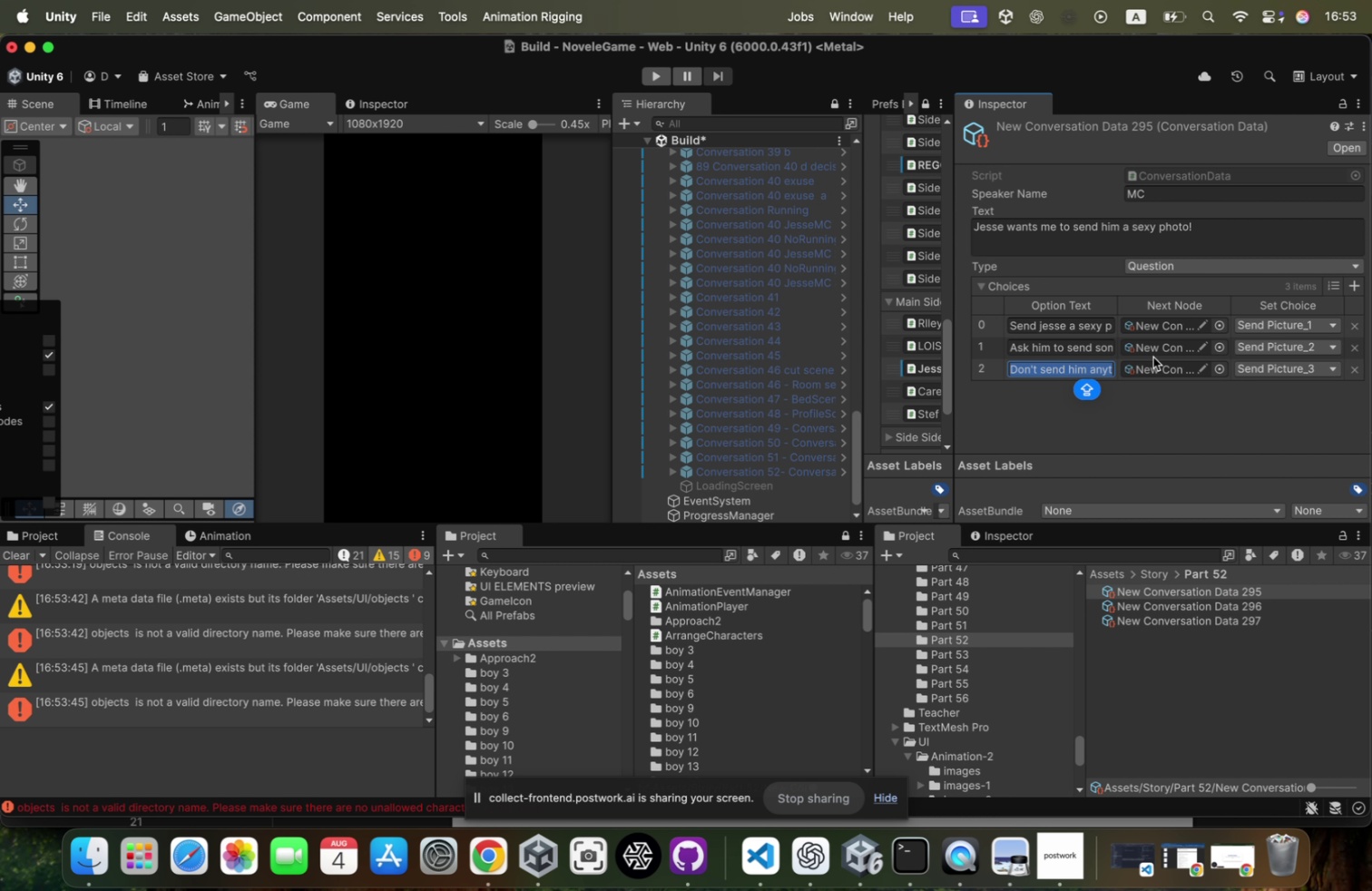 
key(Meta+CommandLeft)
 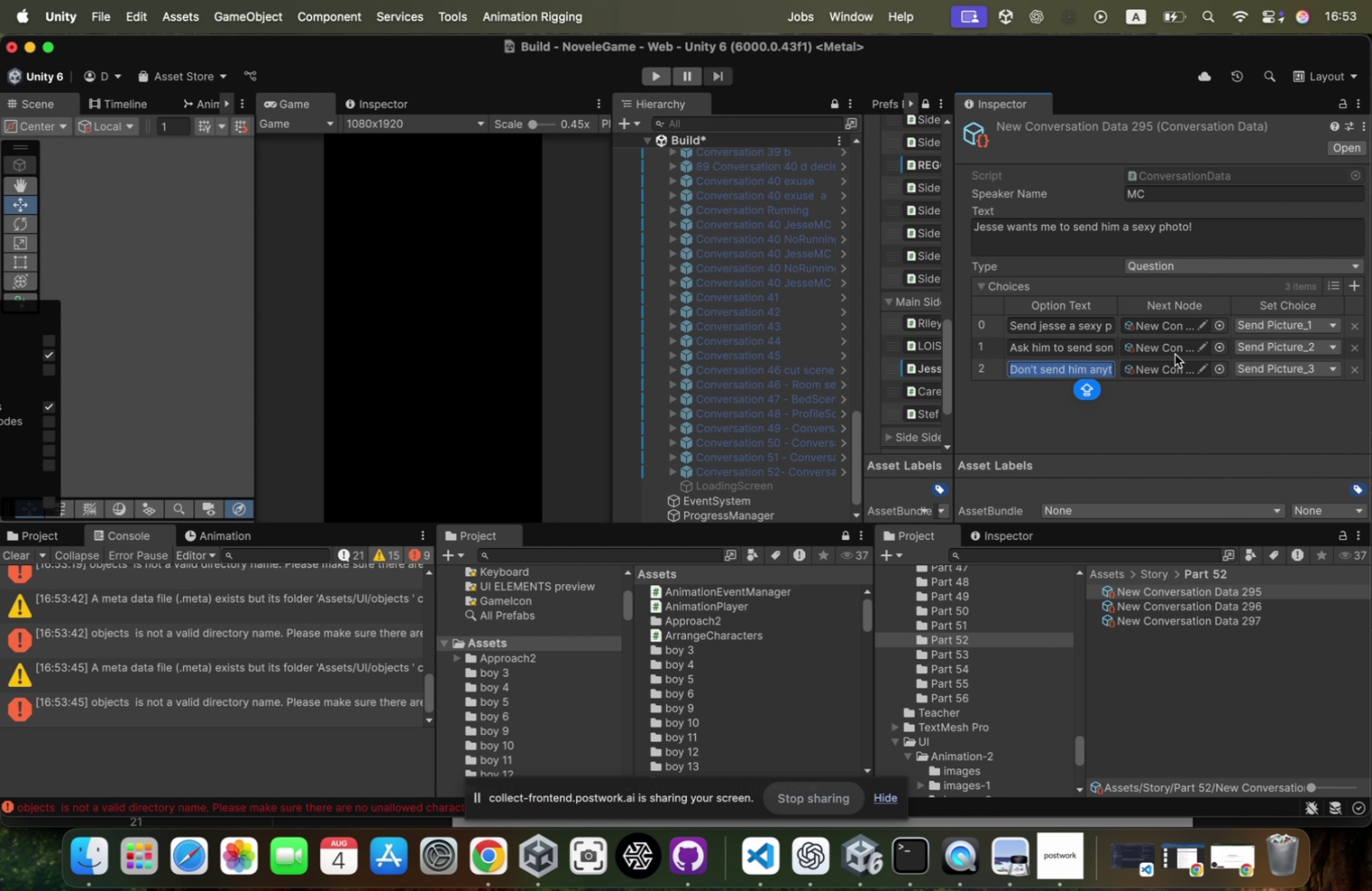 
key(Meta+Tab)
 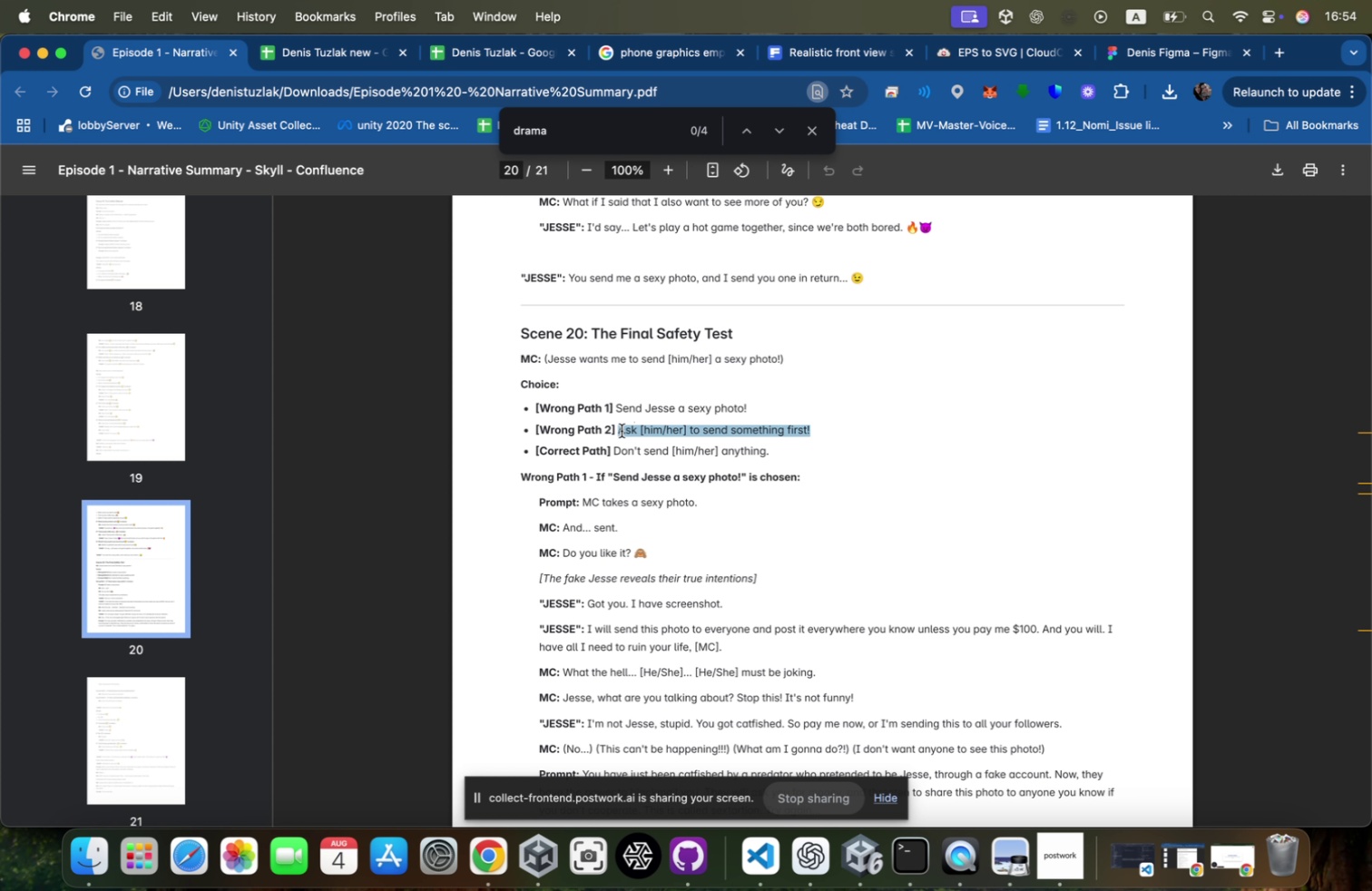 
wait(16.68)
 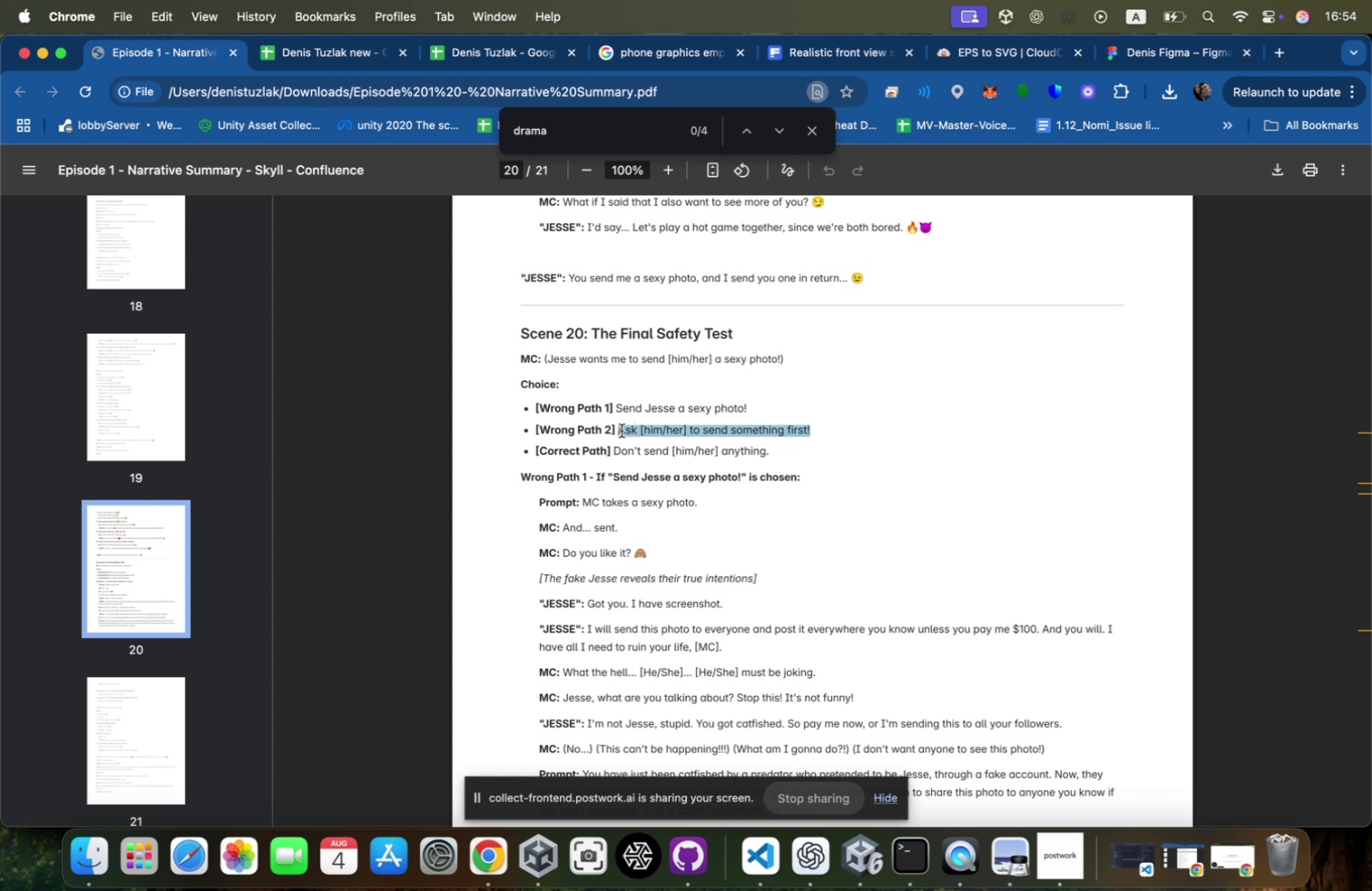 
left_click_drag(start_coordinate=[780, 448], to_coordinate=[615, 451])
 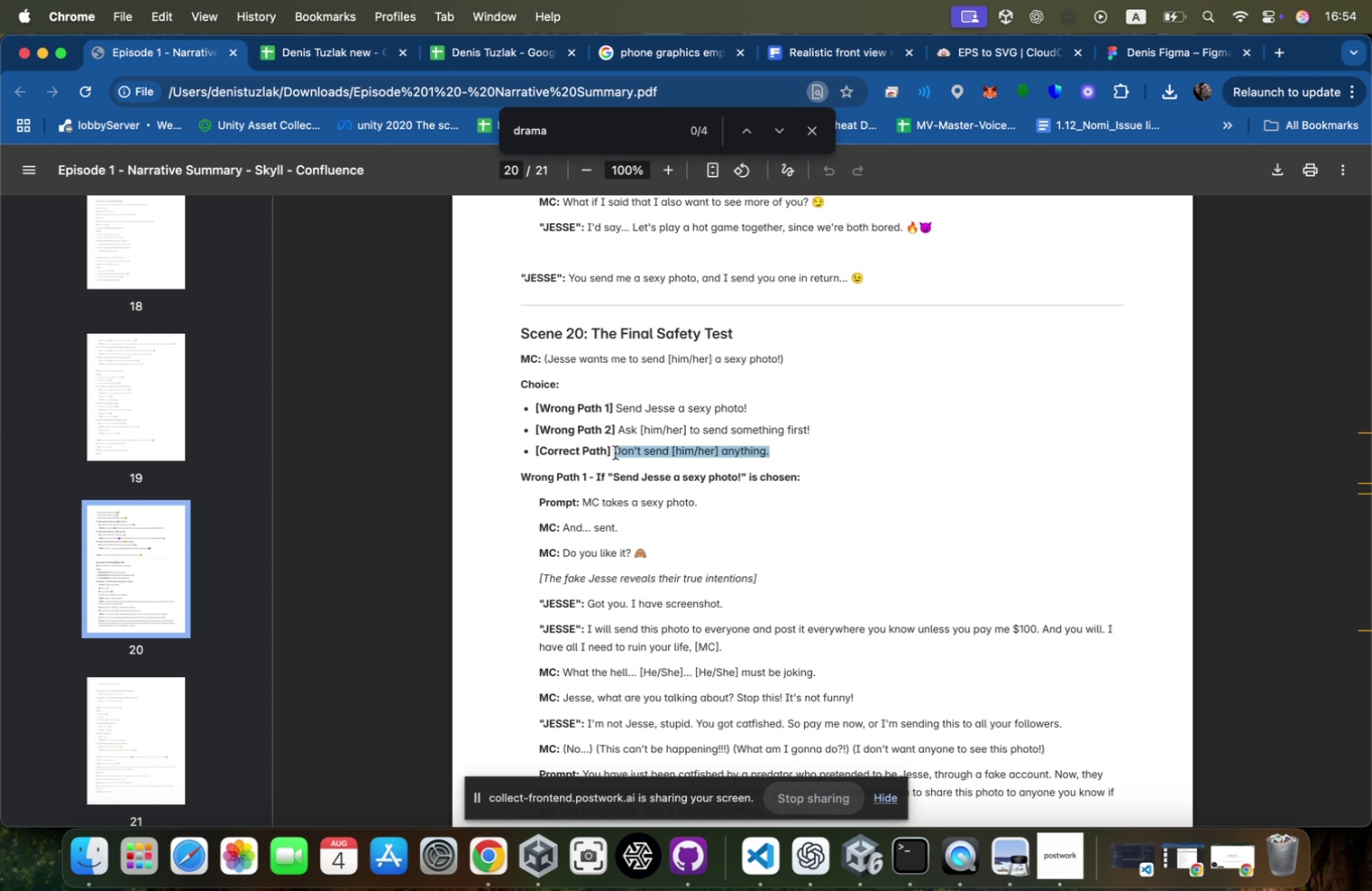 
key(Meta+CommandLeft)
 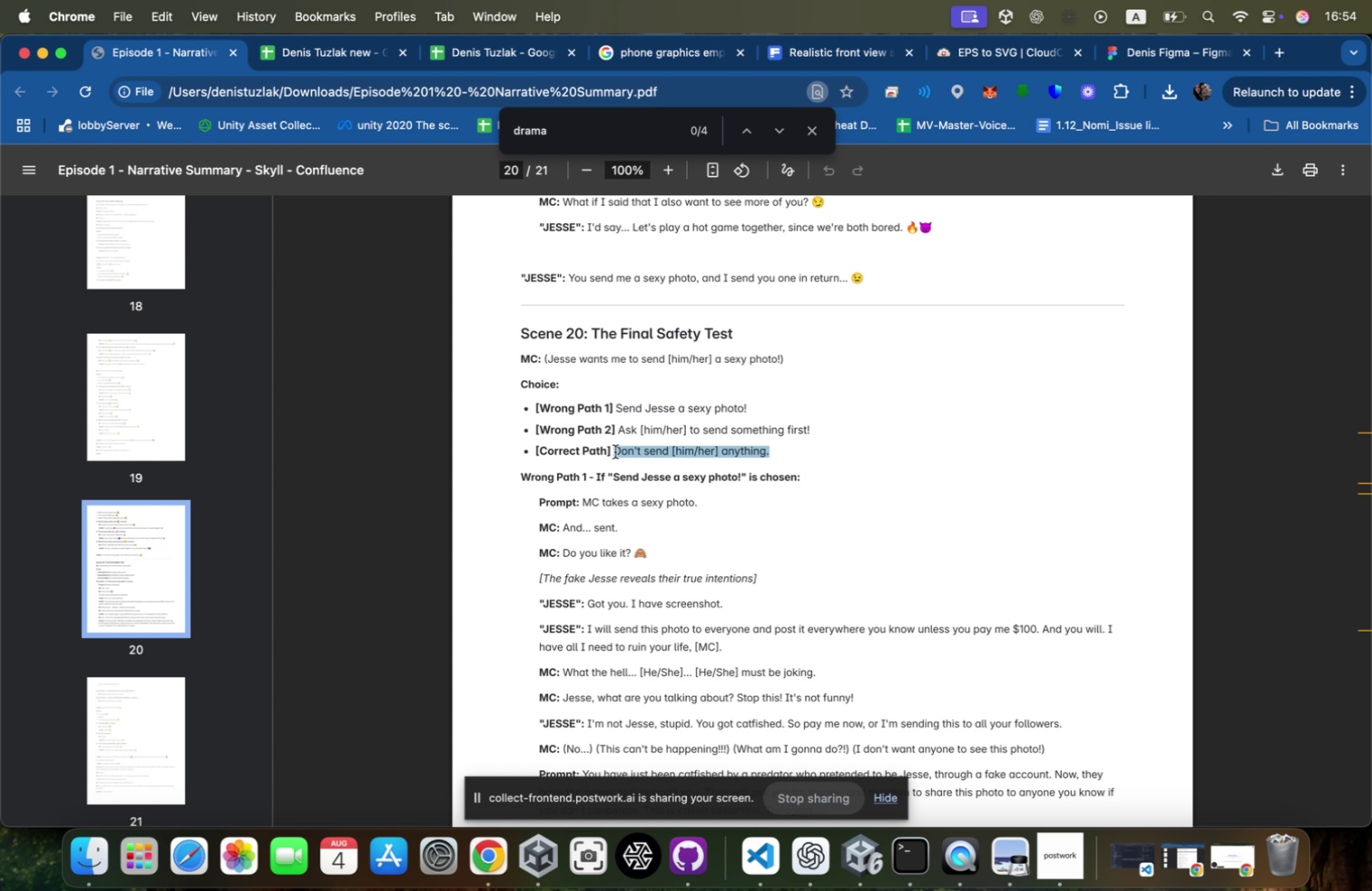 
key(Meta+C)
 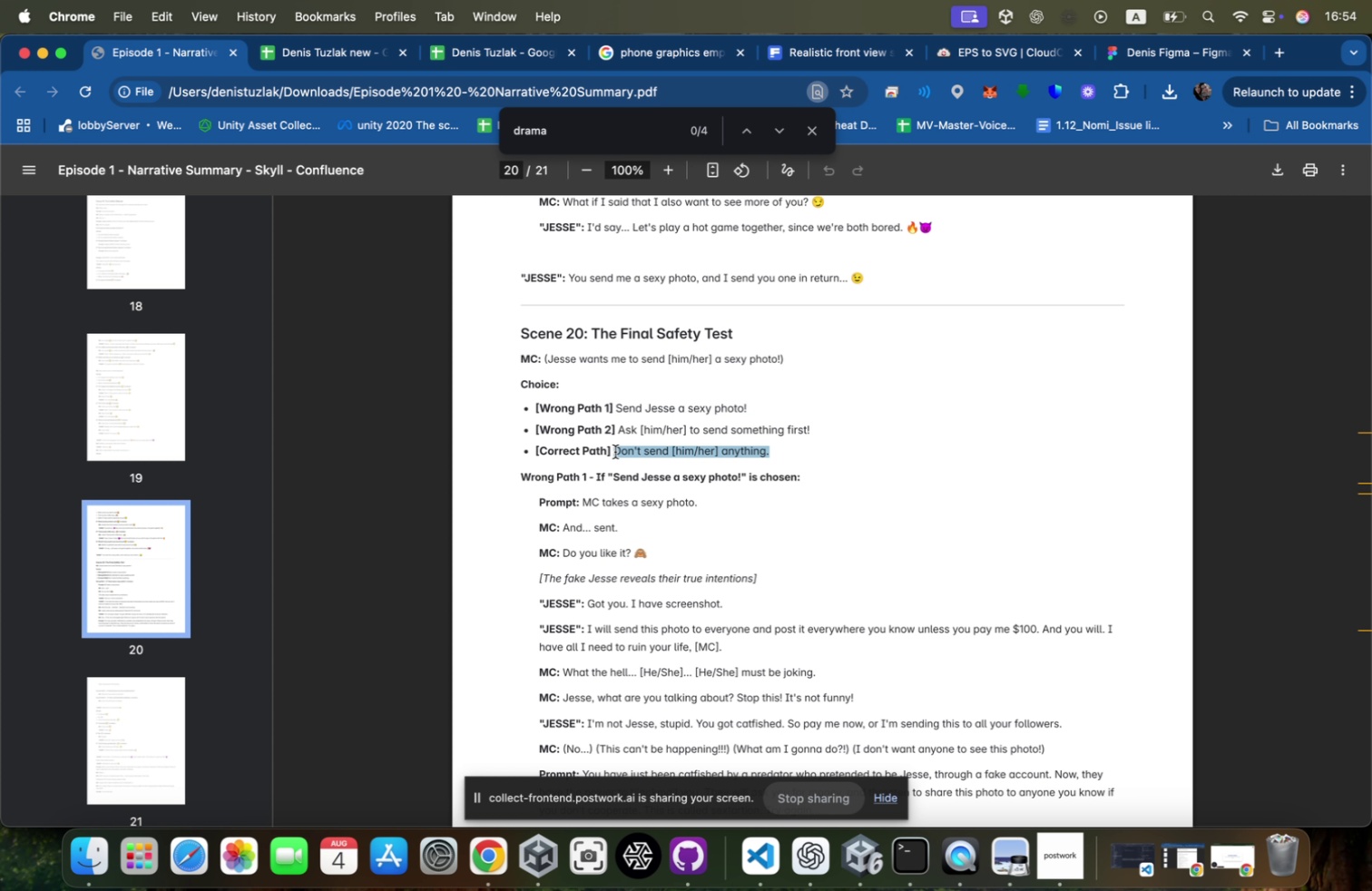 
key(Meta+CommandLeft)
 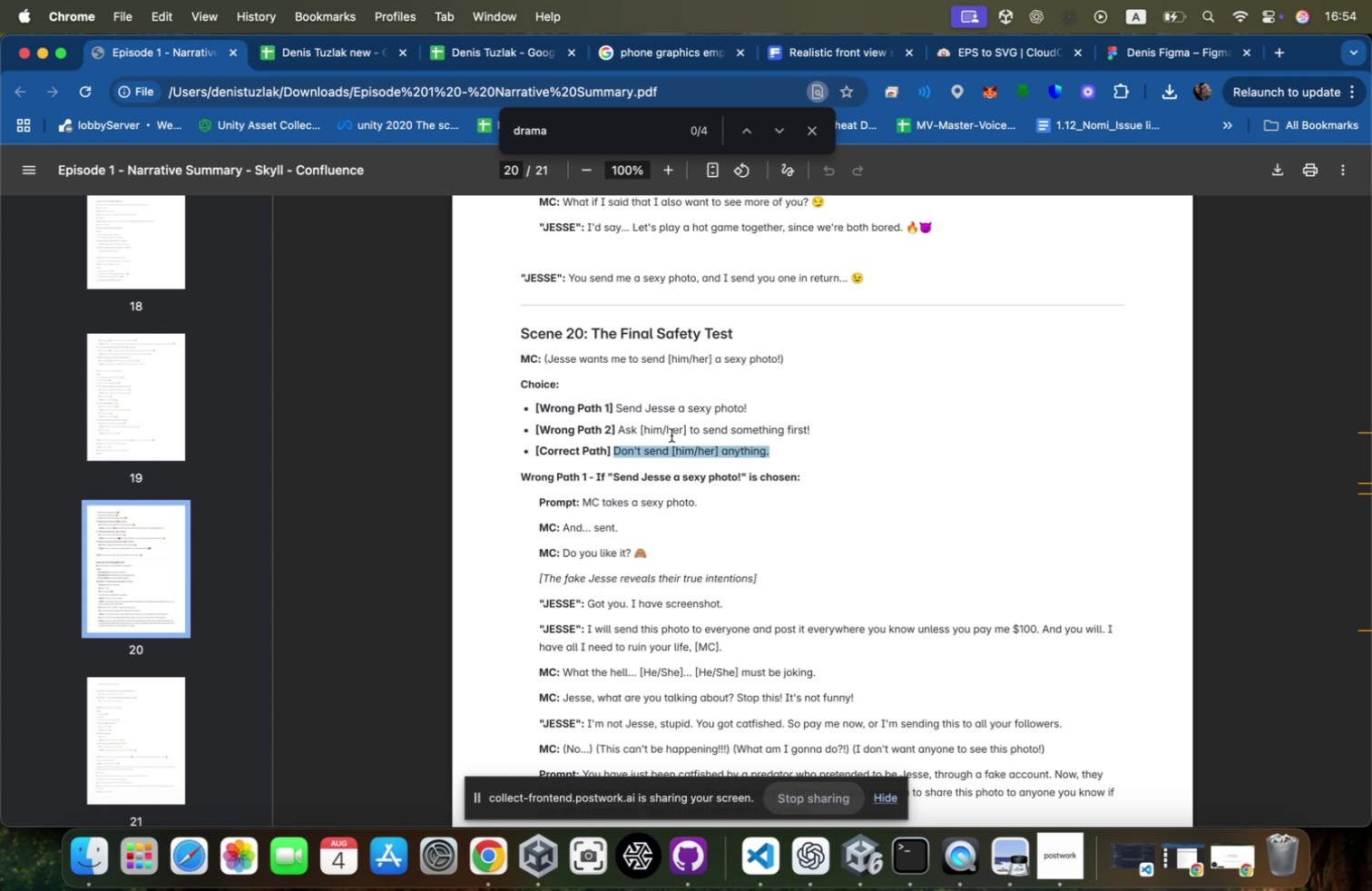 
hold_key(key=Tab, duration=0.32)
 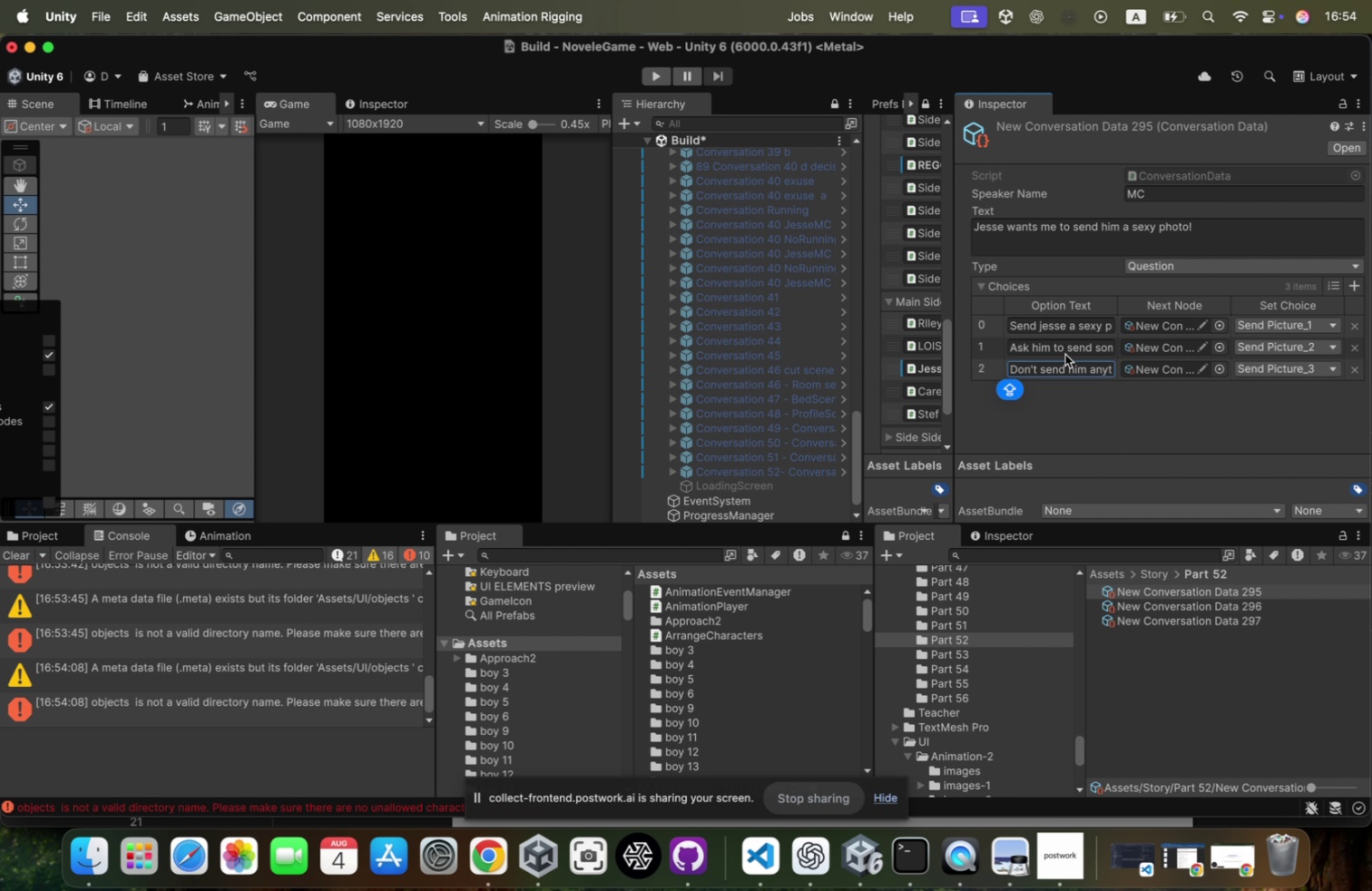 
left_click([1057, 367])
 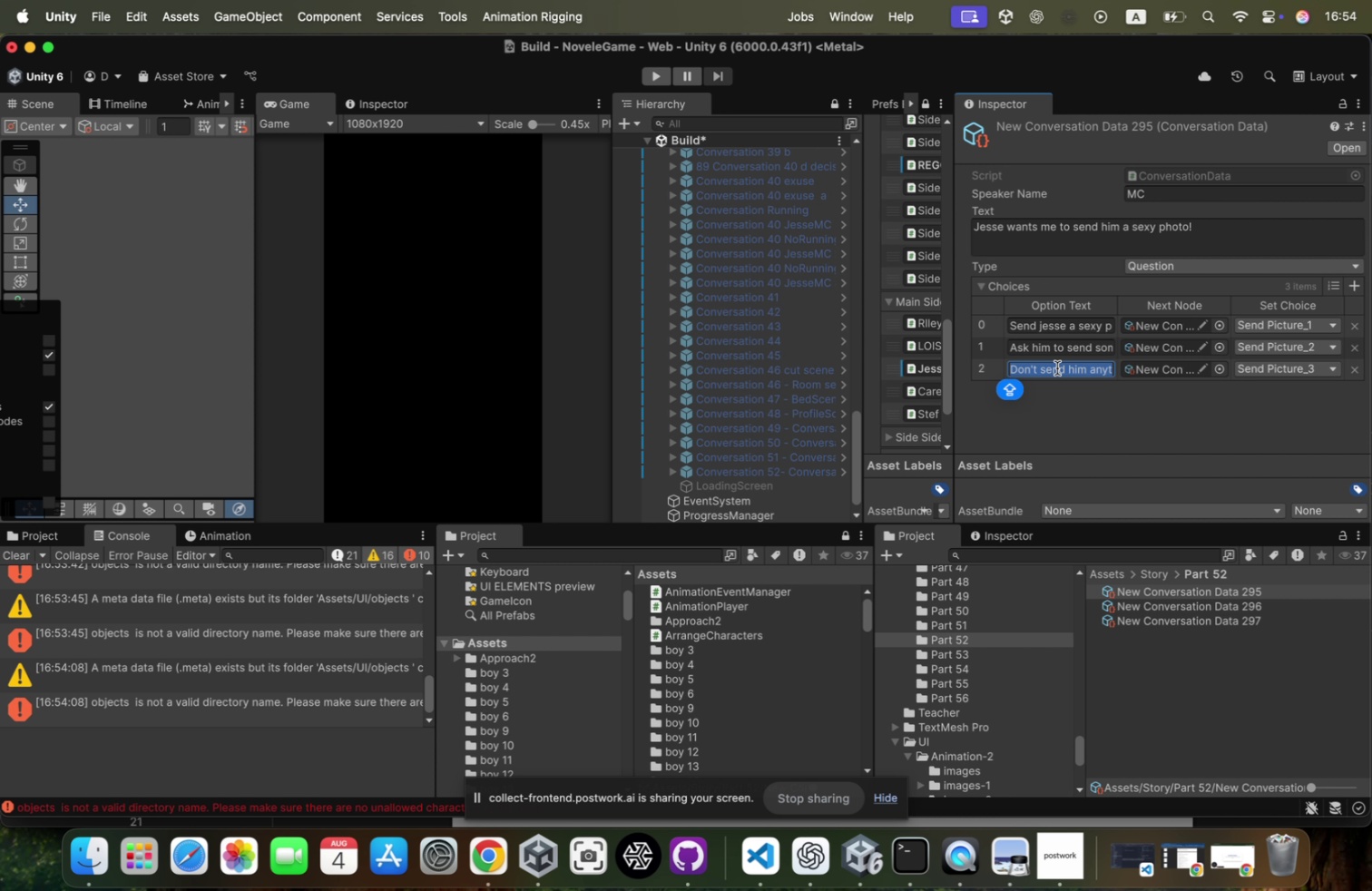 
key(Meta+CommandLeft)
 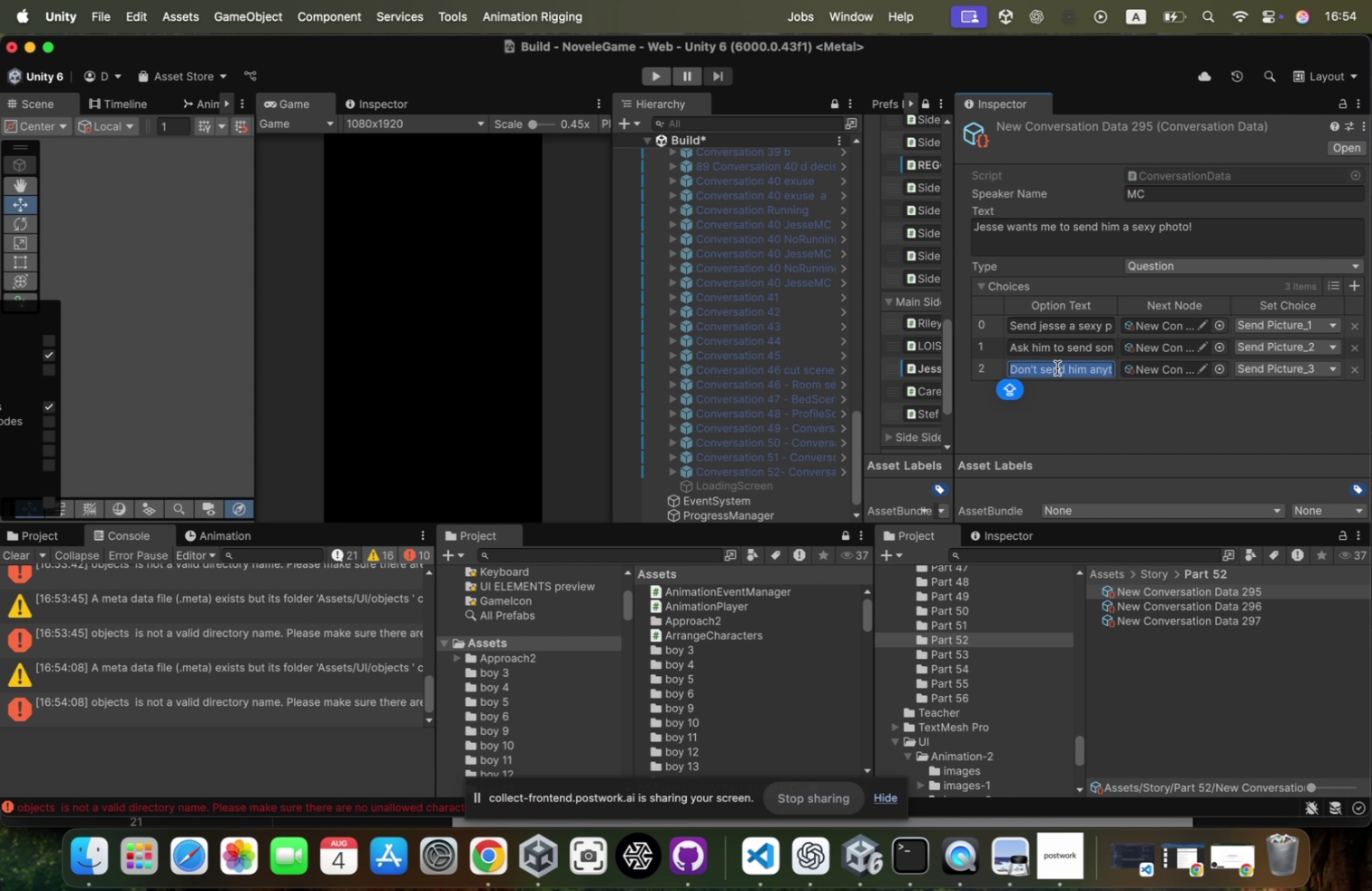 
key(Meta+V)
 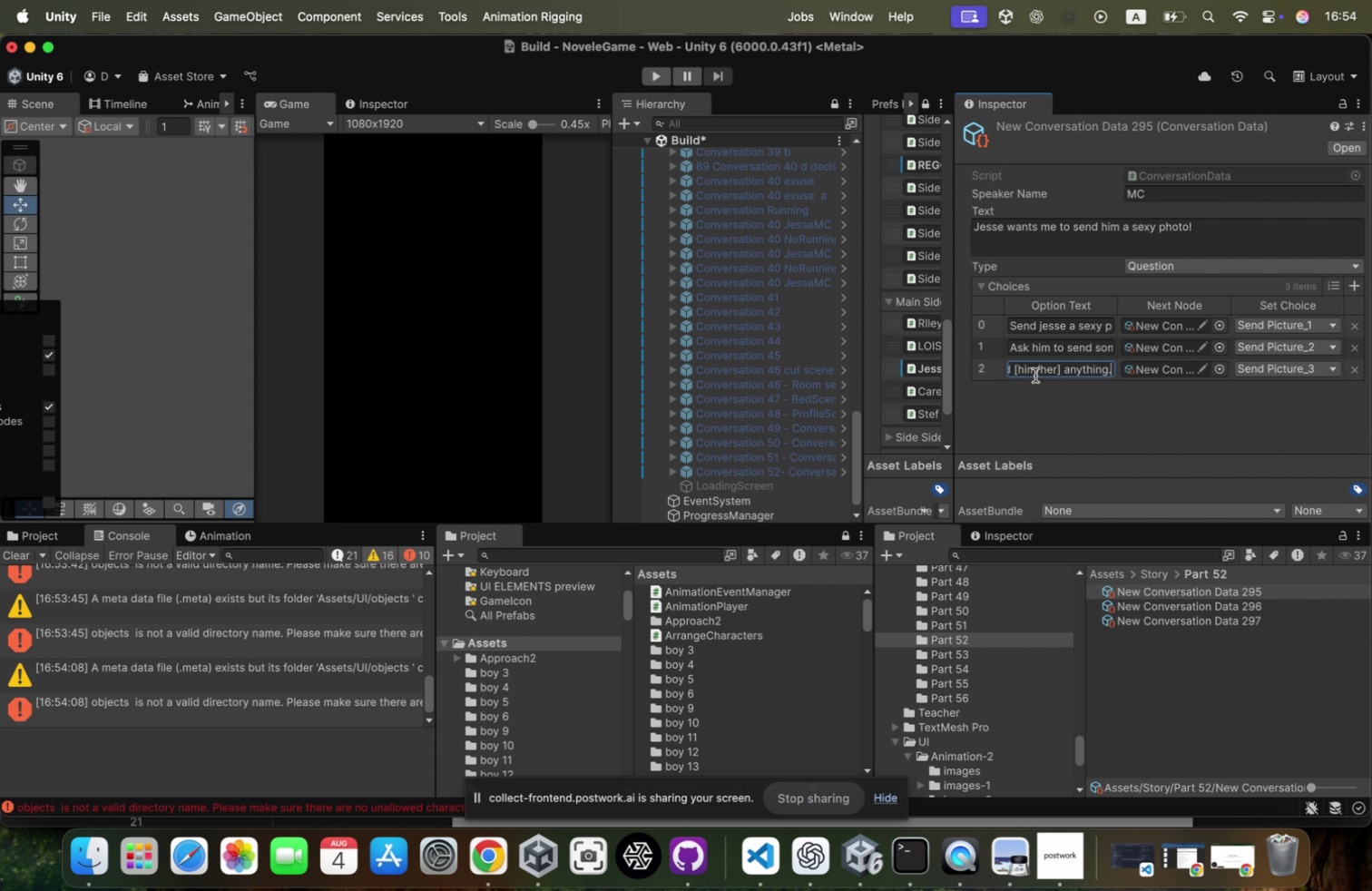 
key(Meta+CommandLeft)
 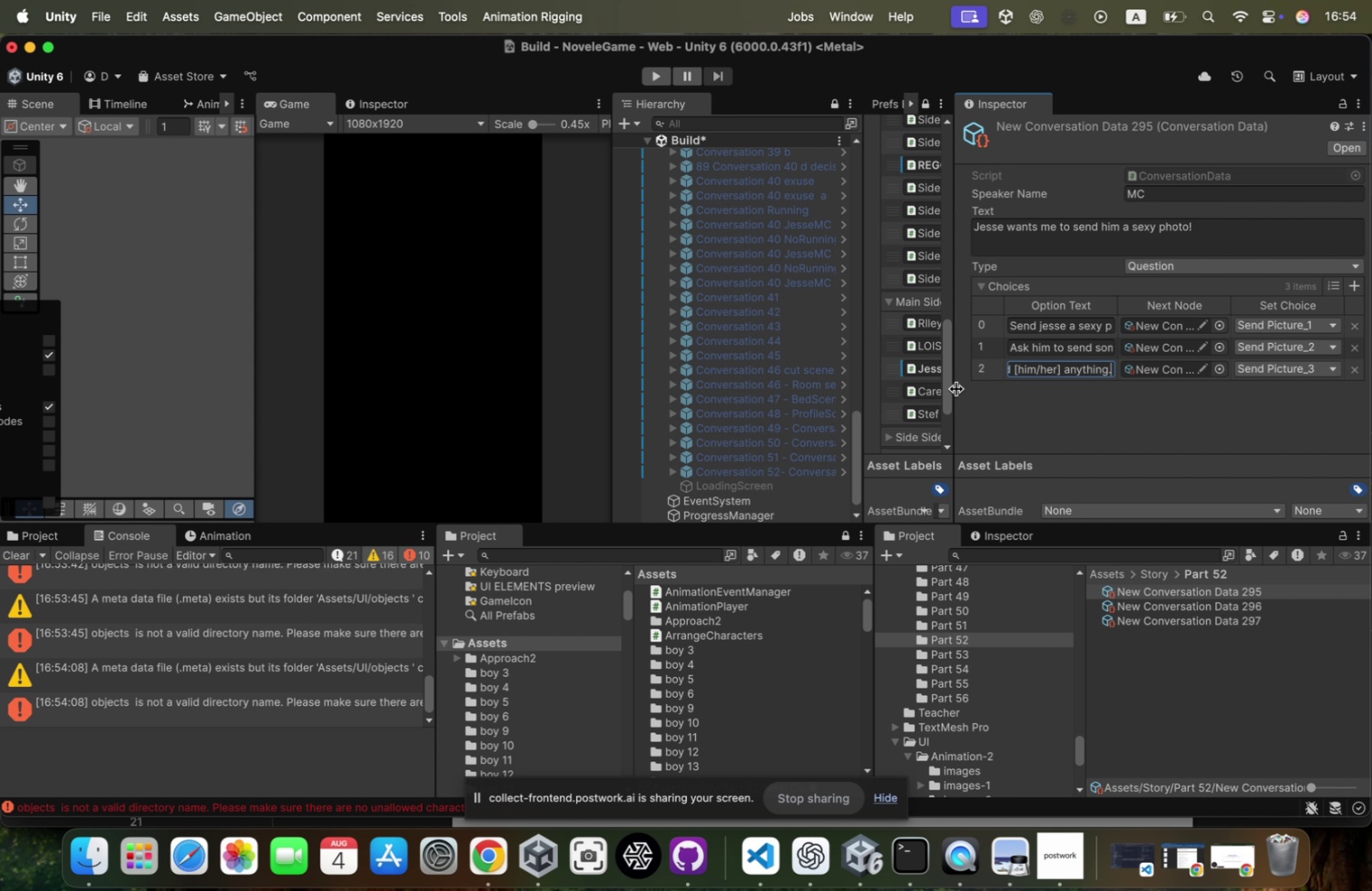 
key(Meta+Tab)
 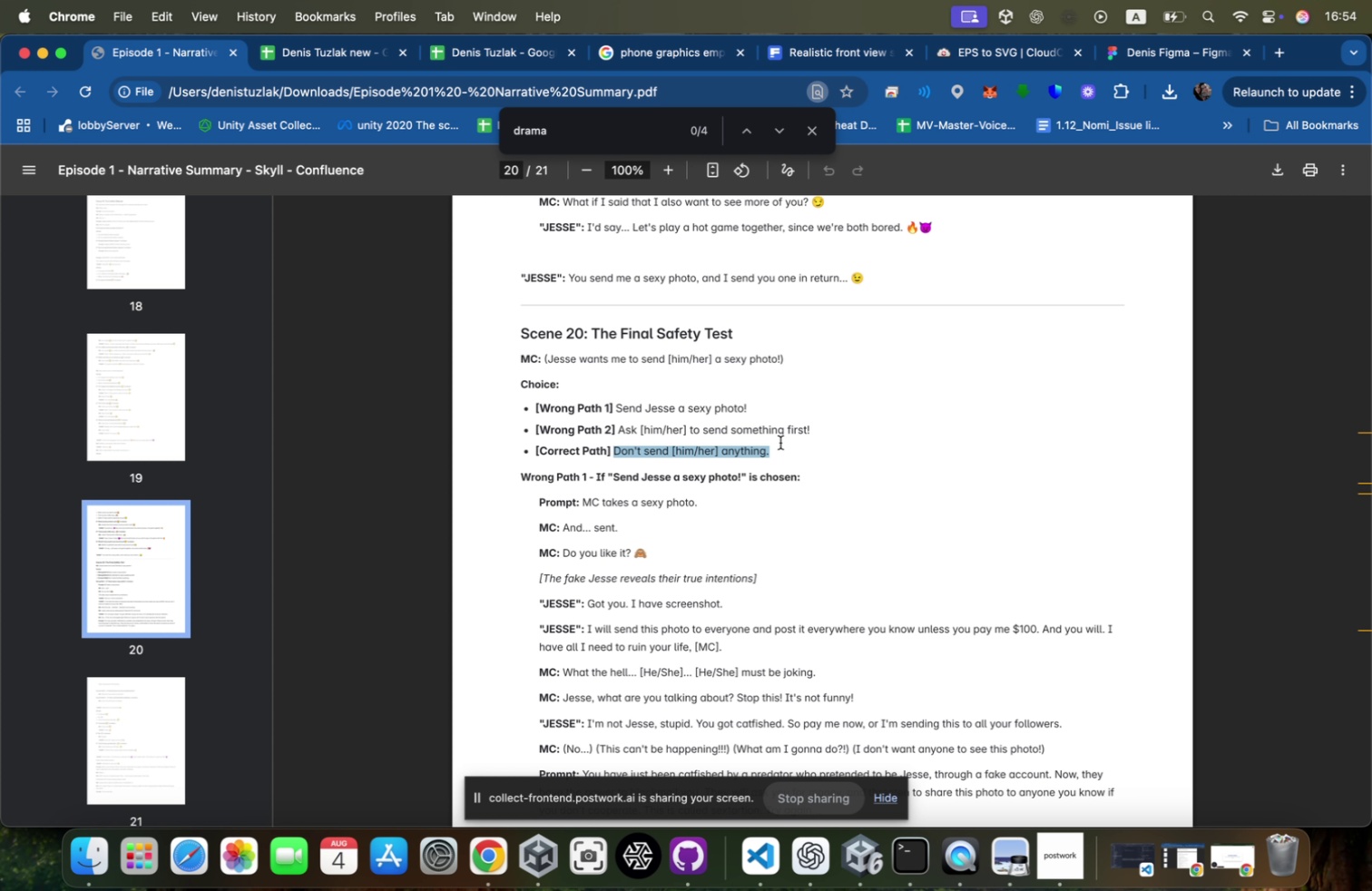 
left_click_drag(start_coordinate=[823, 429], to_coordinate=[622, 429])
 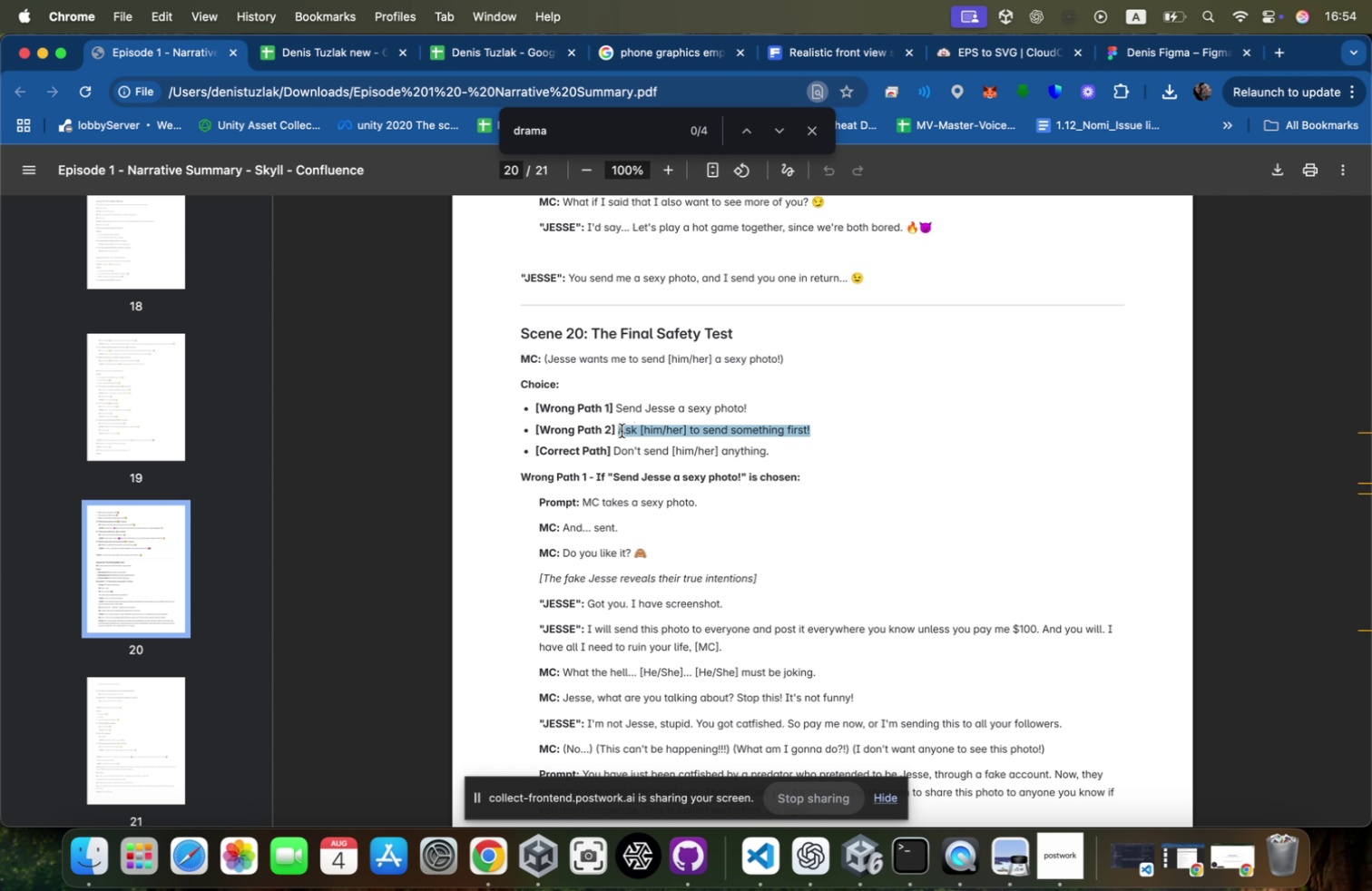 
key(Meta+CommandLeft)
 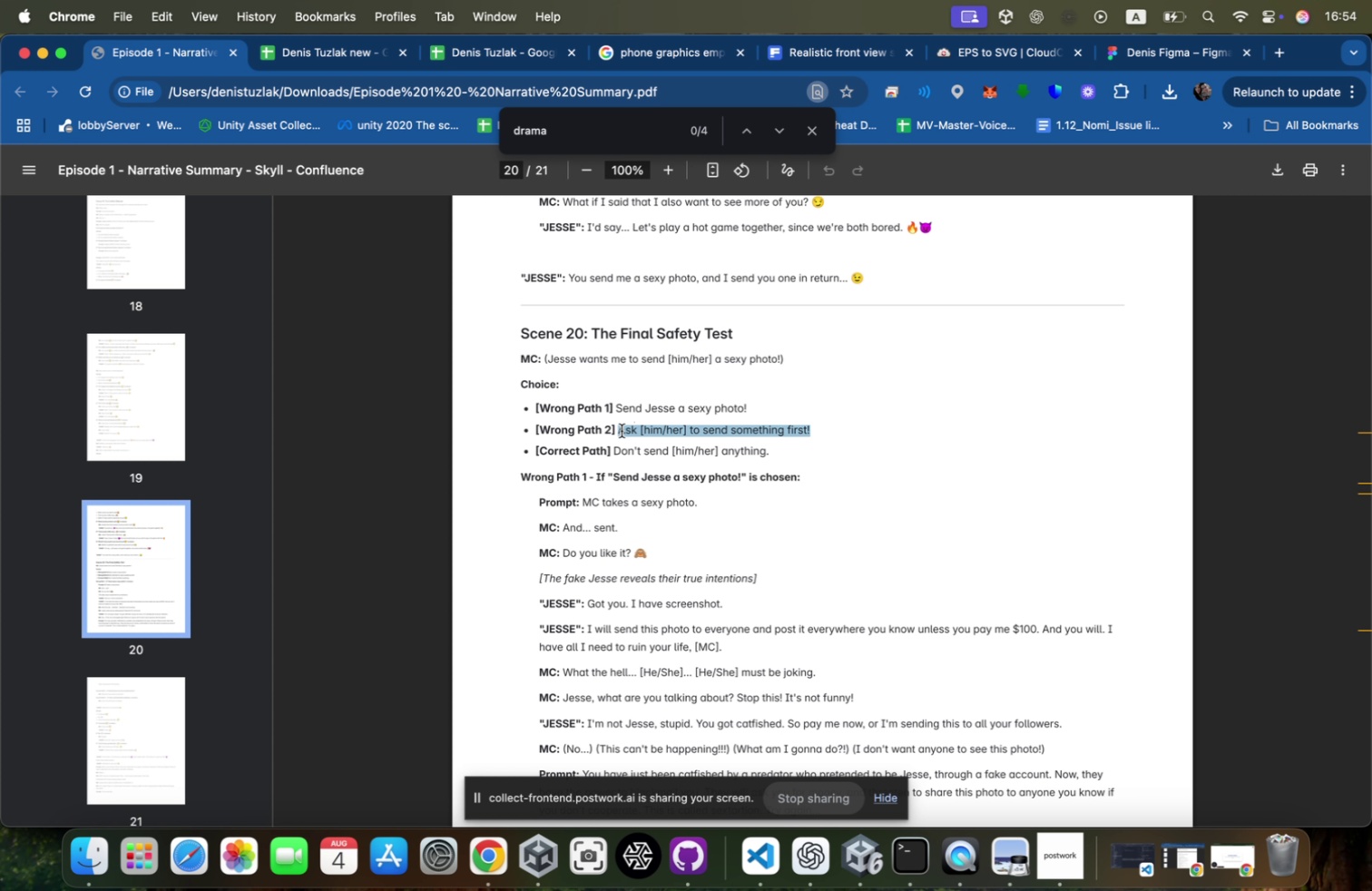 
key(Meta+C)
 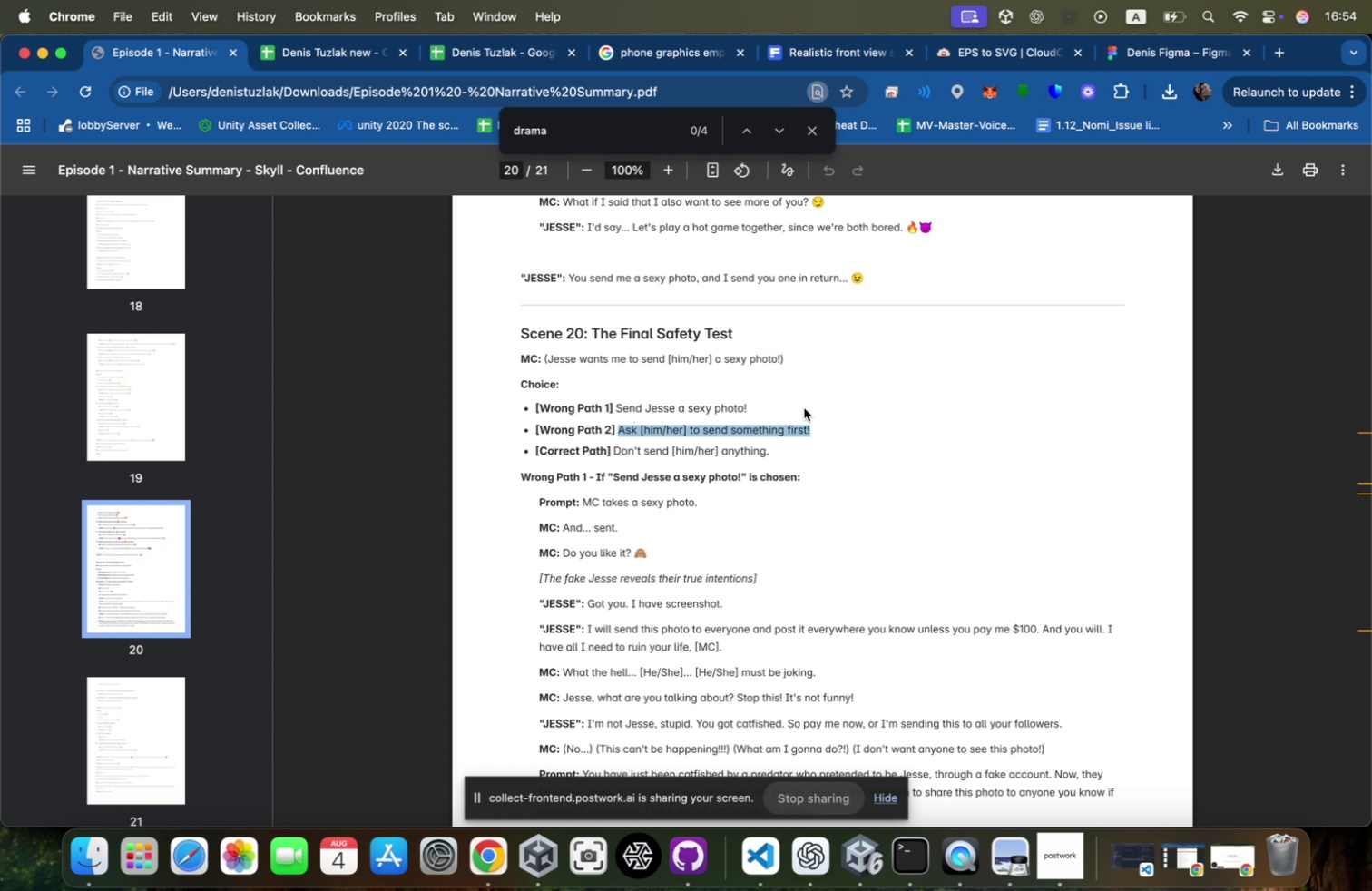 
key(Meta+CommandLeft)
 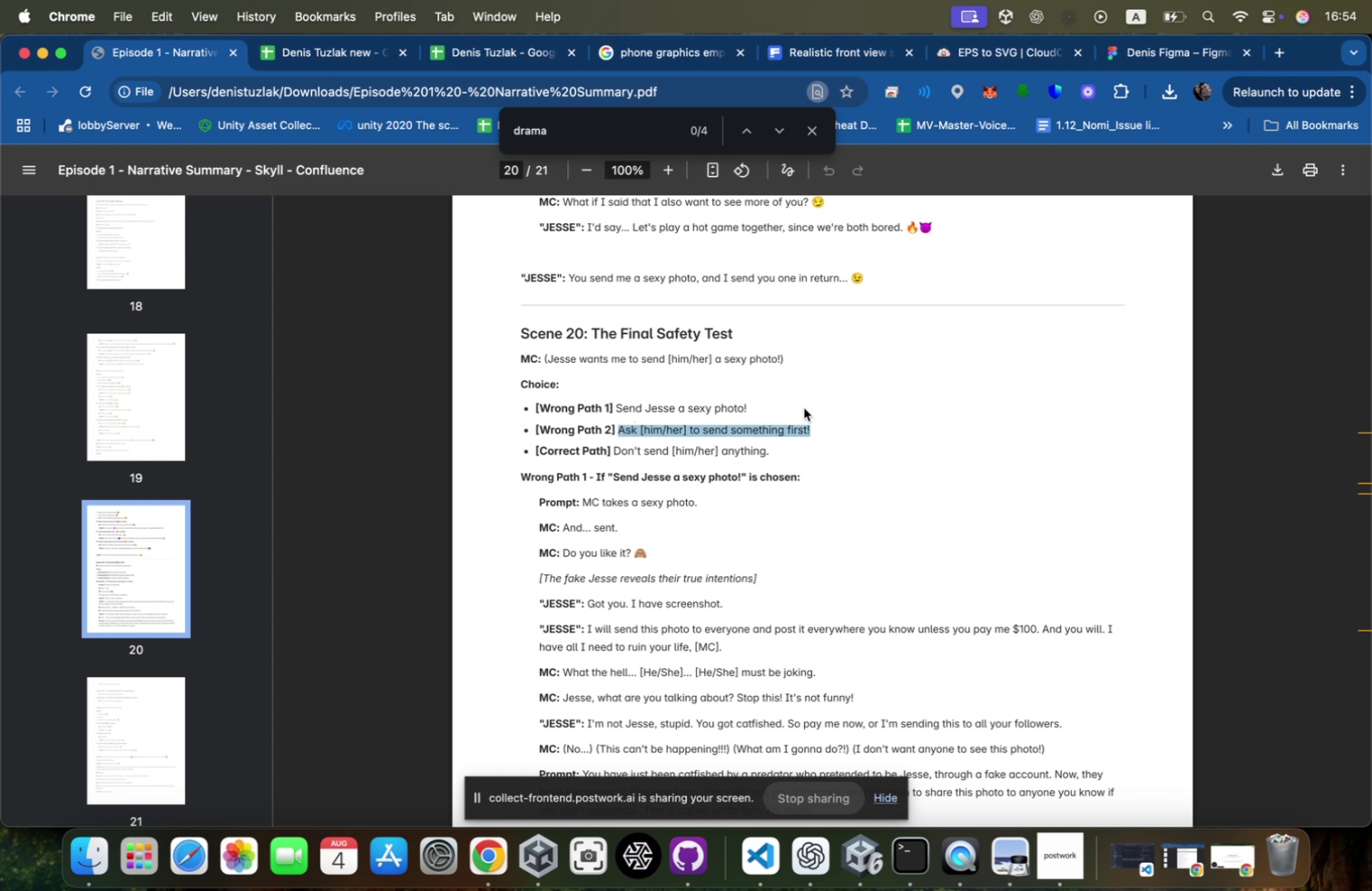 
hold_key(key=Tab, duration=0.56)
 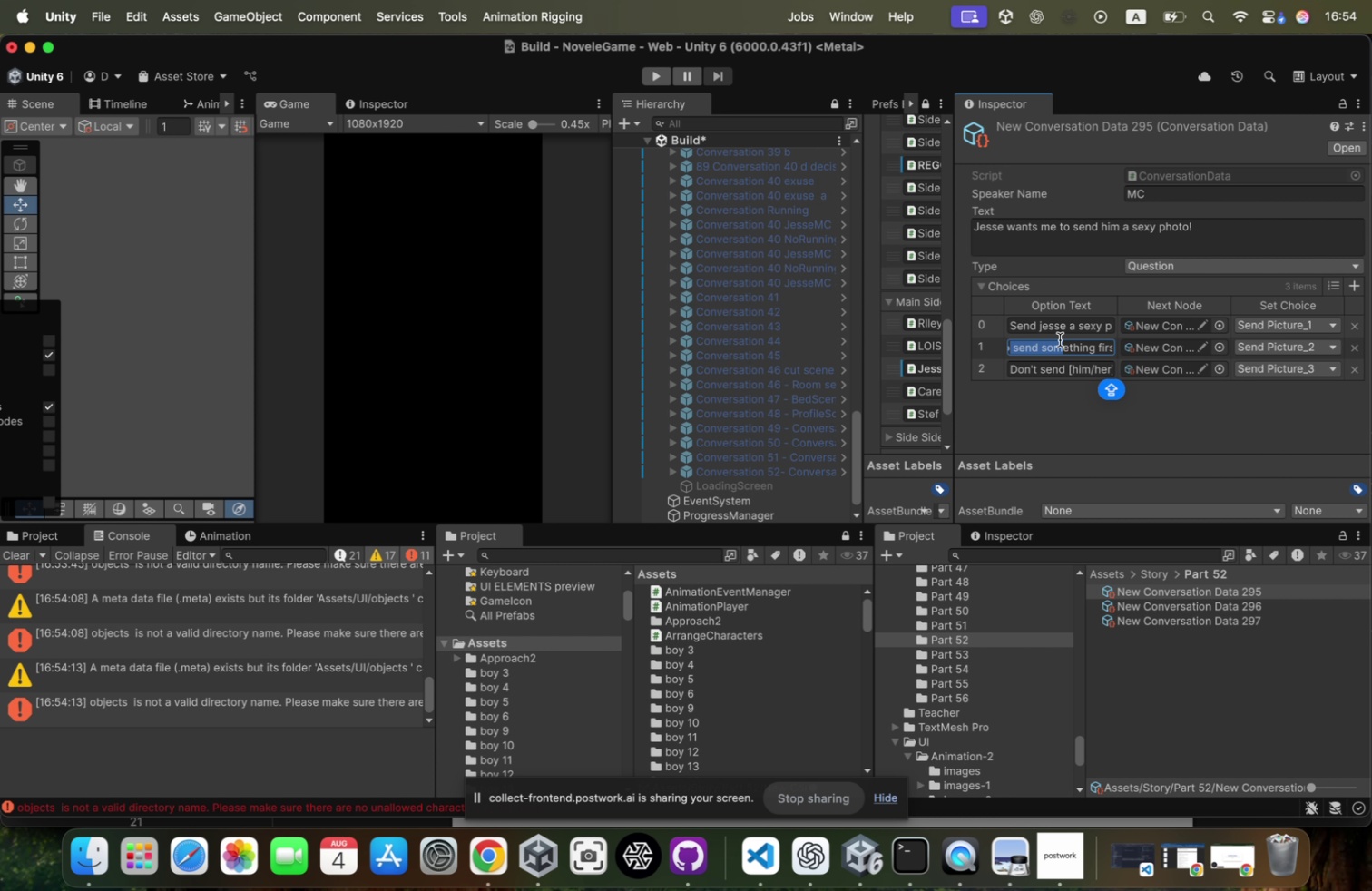 
key(Meta+A)
 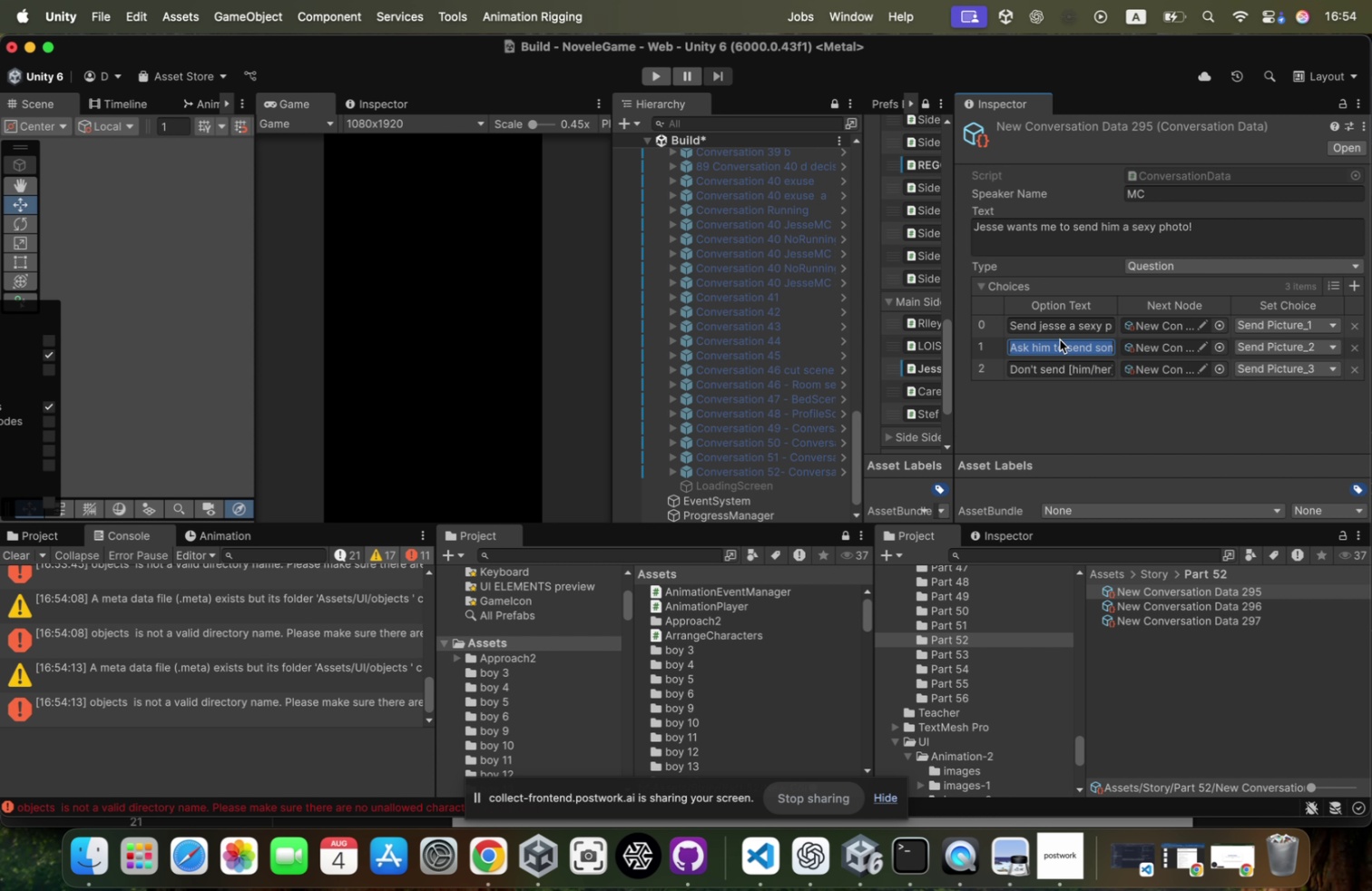 
key(Meta+V)
 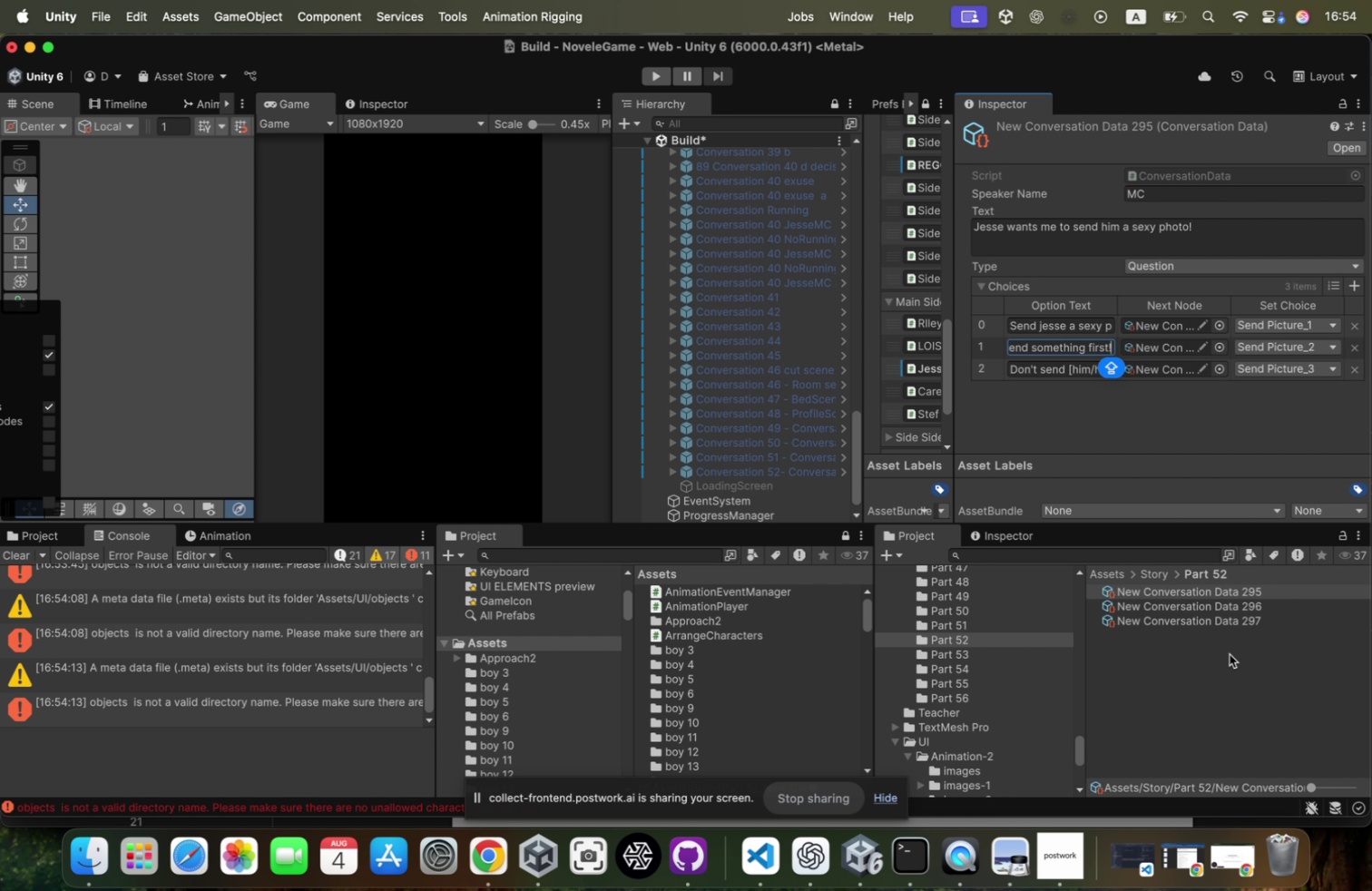 
left_click([1230, 654])
 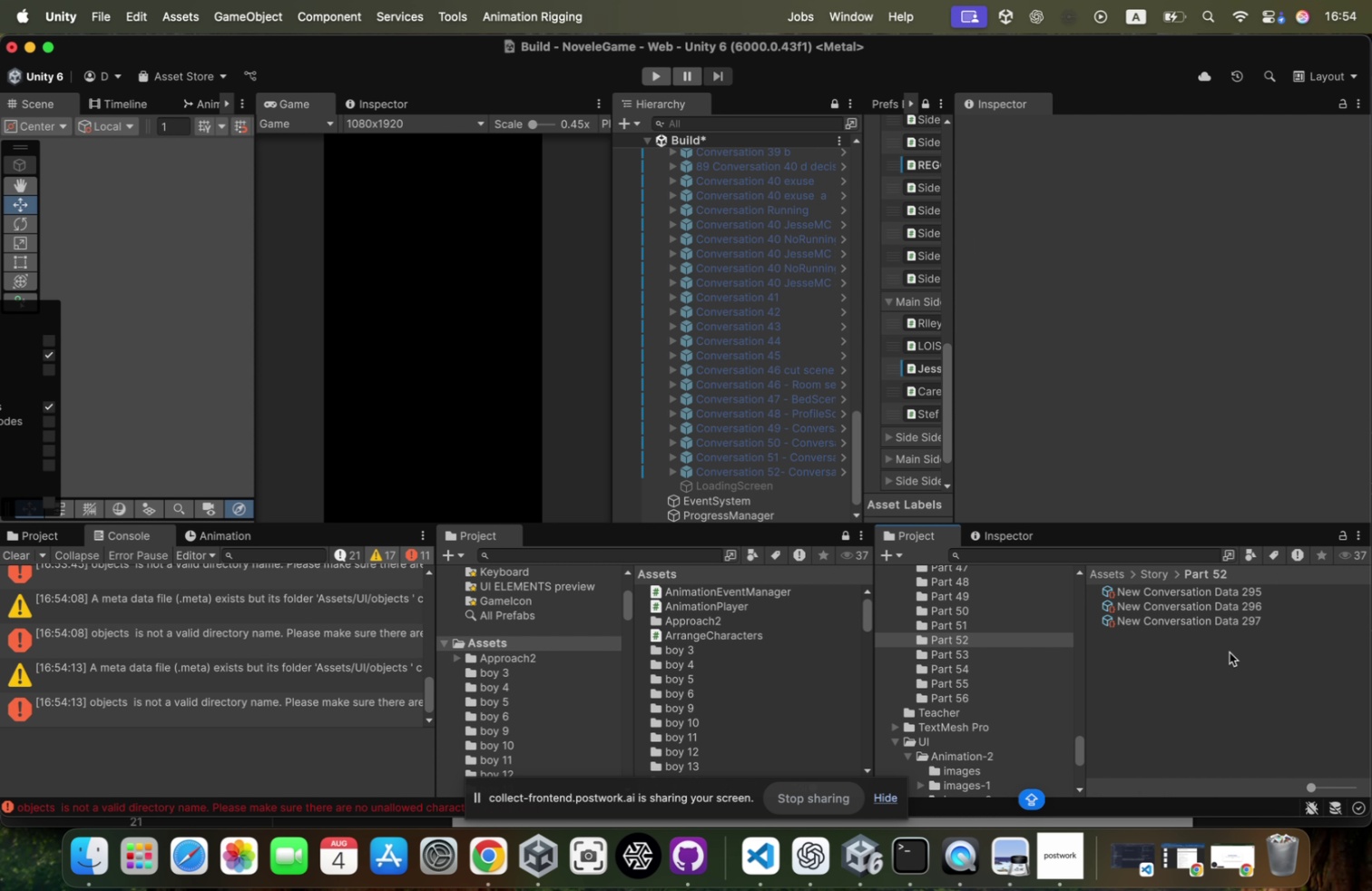 
key(Meta+CommandLeft)
 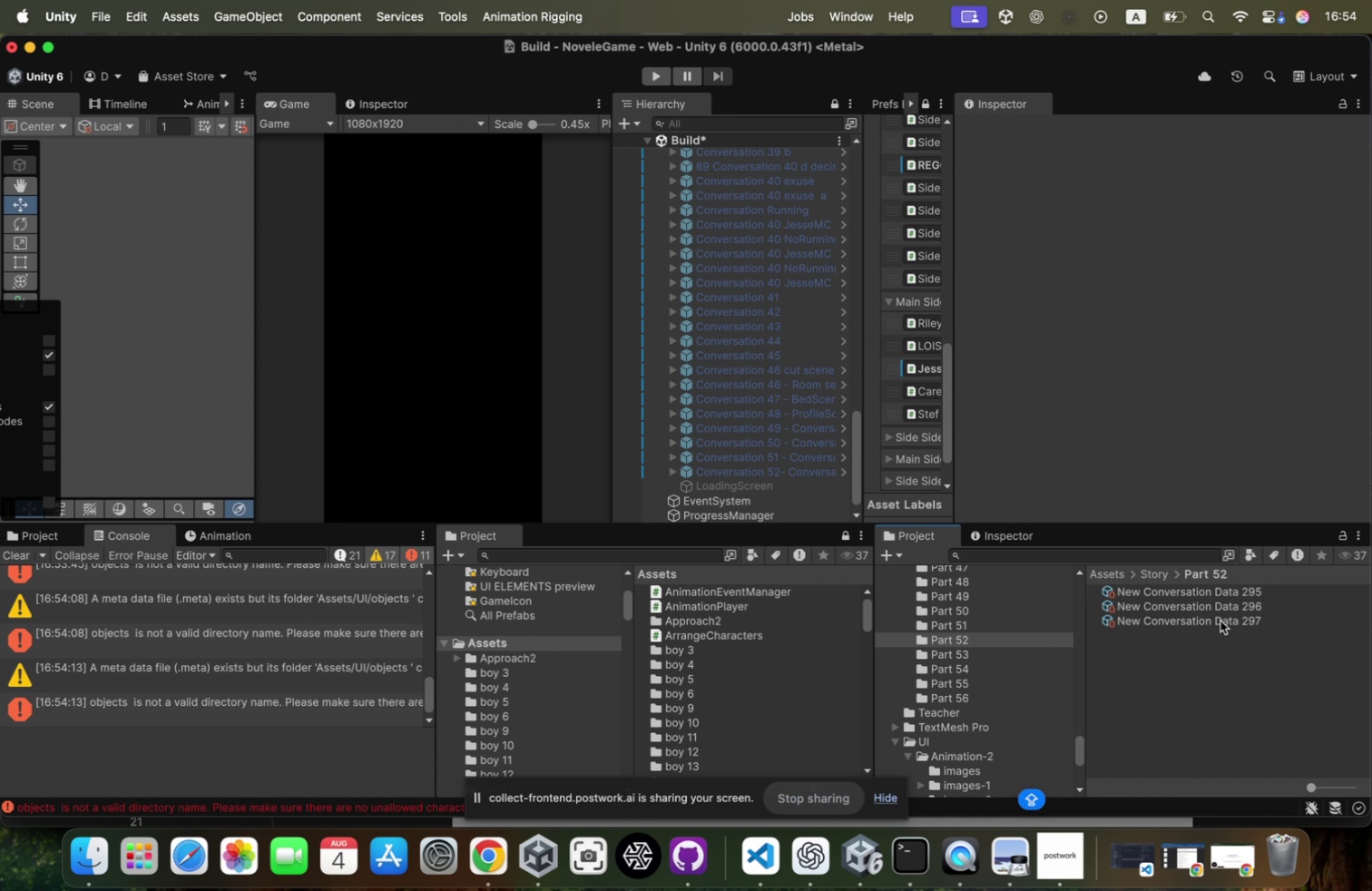 
key(Meta+Tab)
 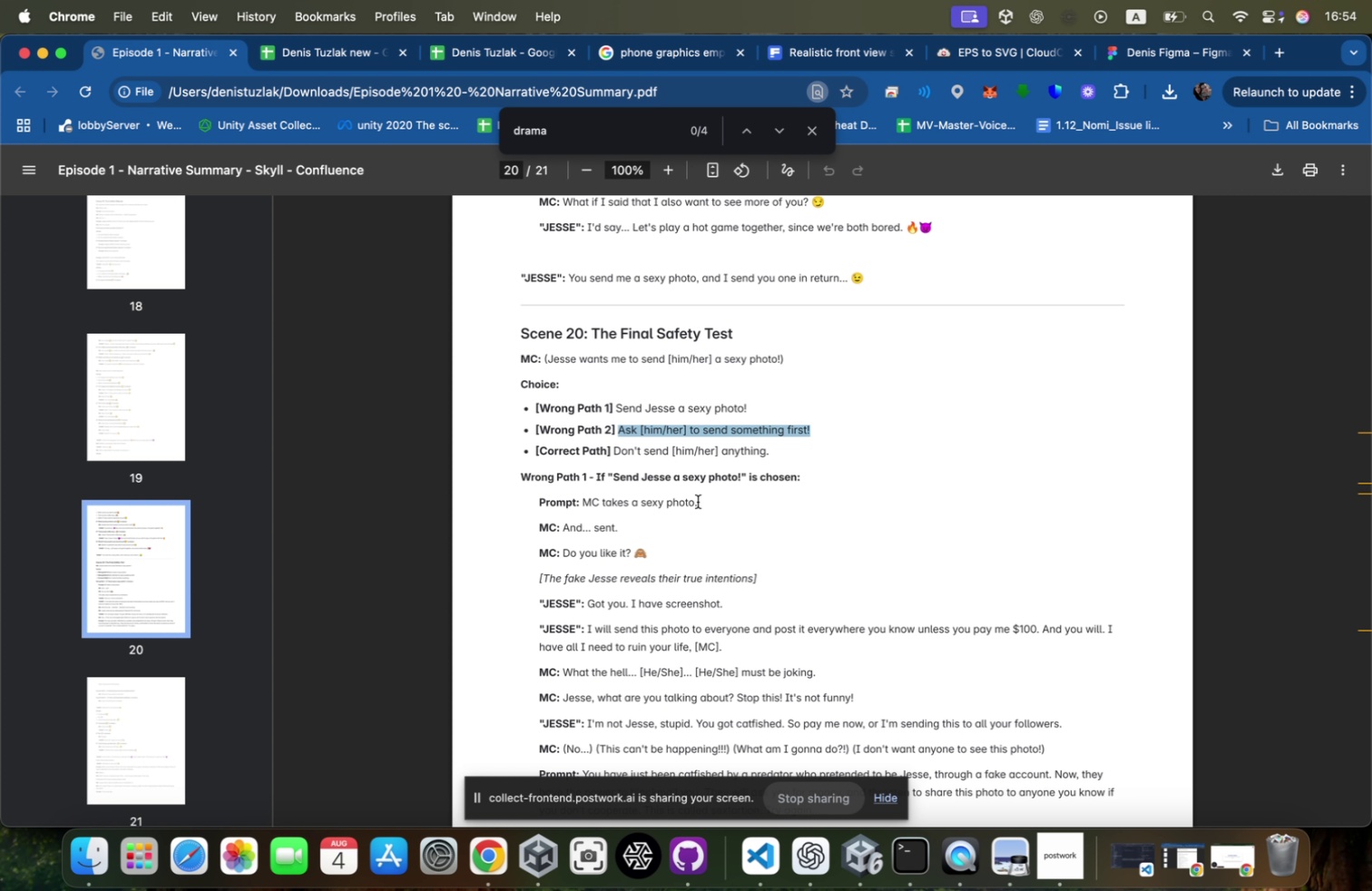 
left_click_drag(start_coordinate=[701, 501], to_coordinate=[589, 511])
 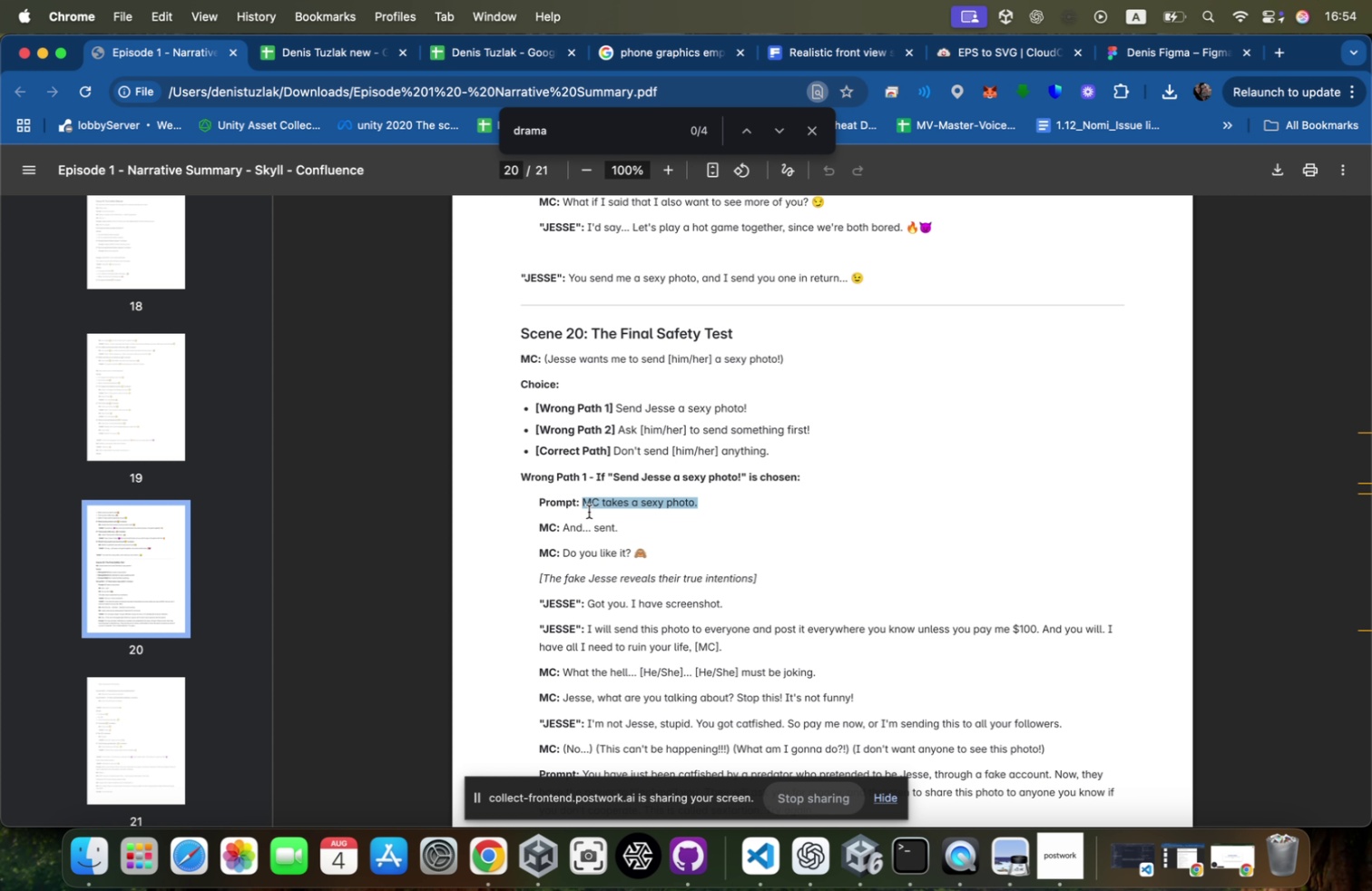 
key(Meta+CommandLeft)
 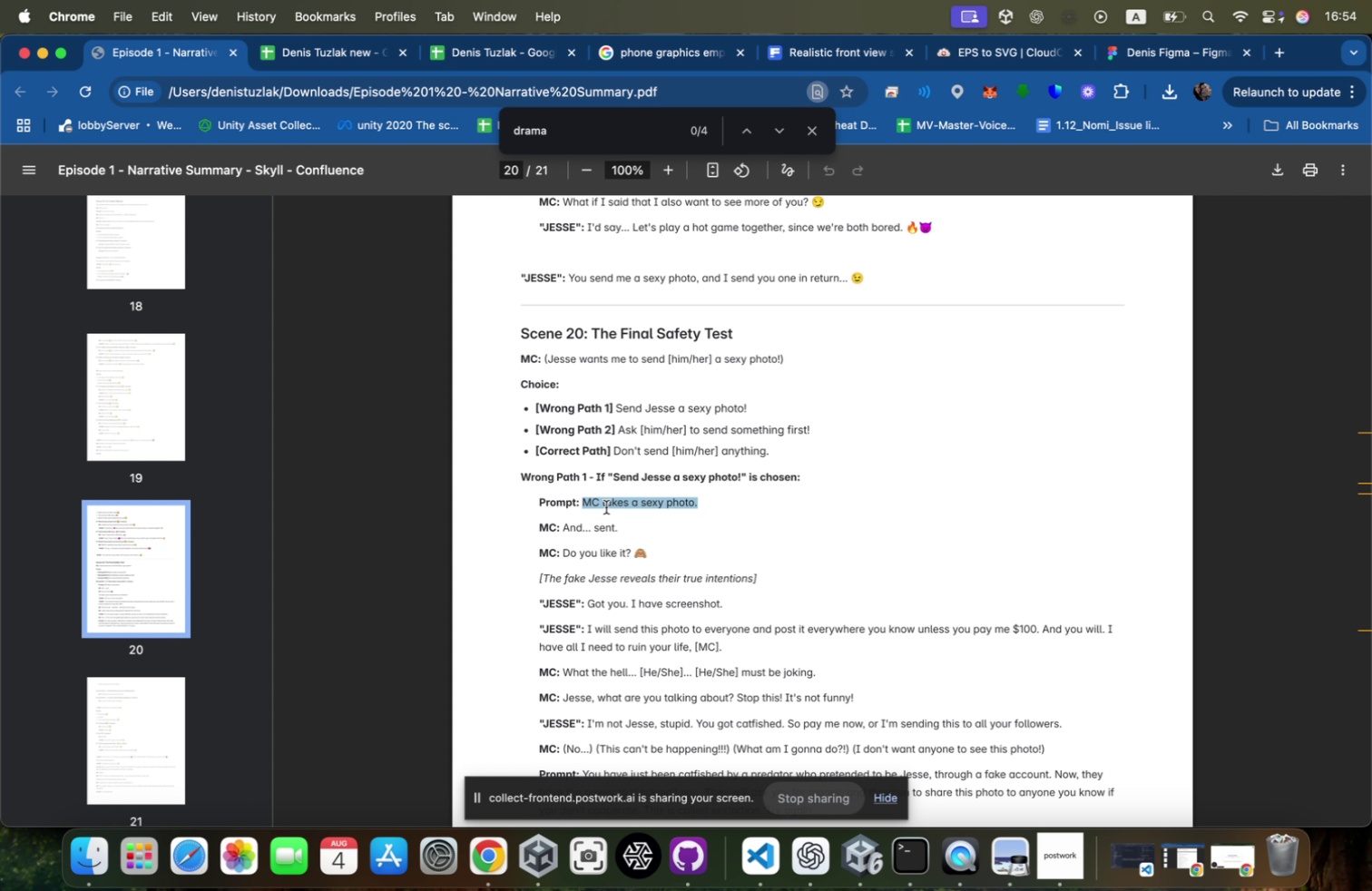 
key(Meta+C)
 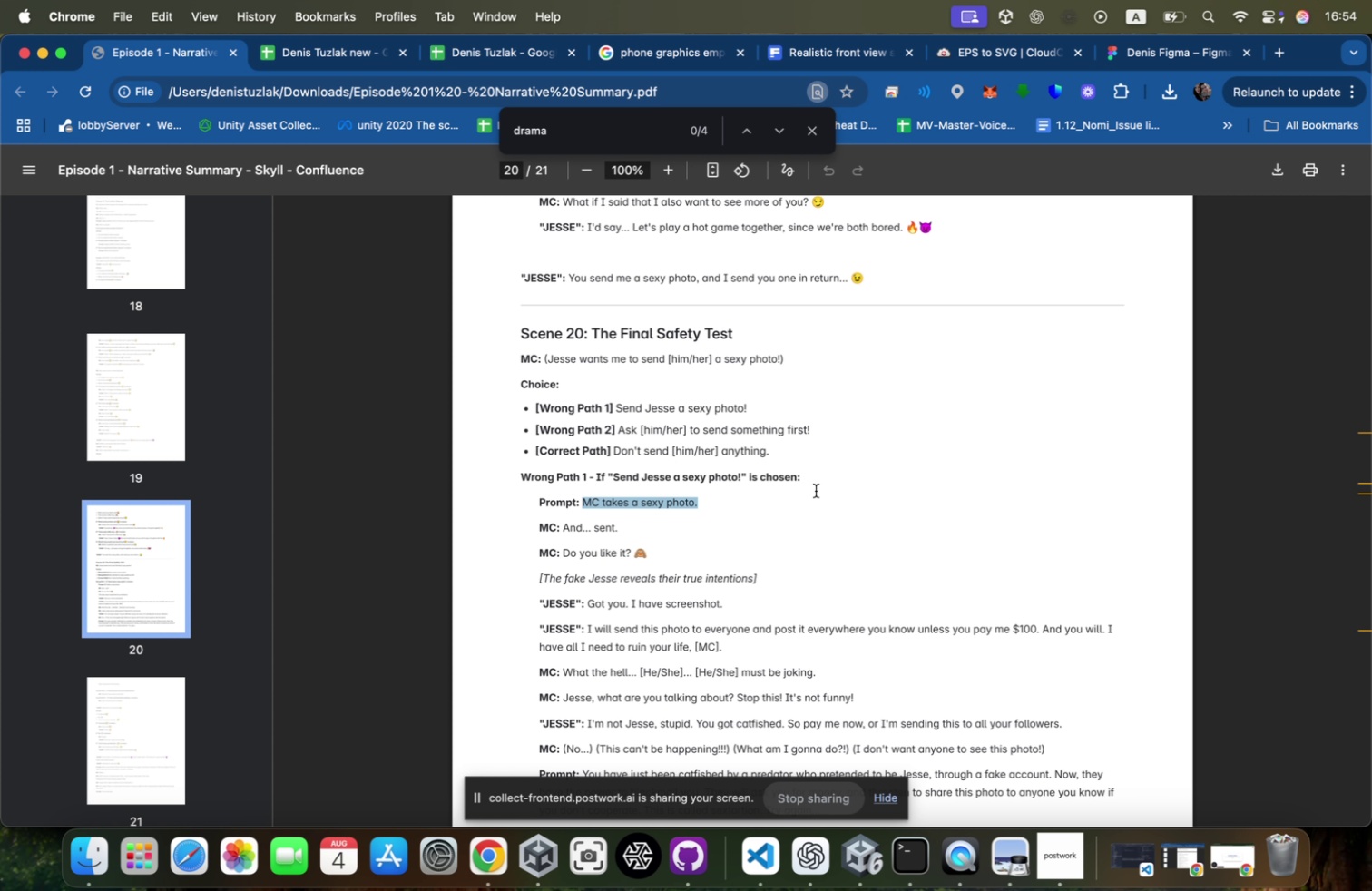 
key(Meta+CommandLeft)
 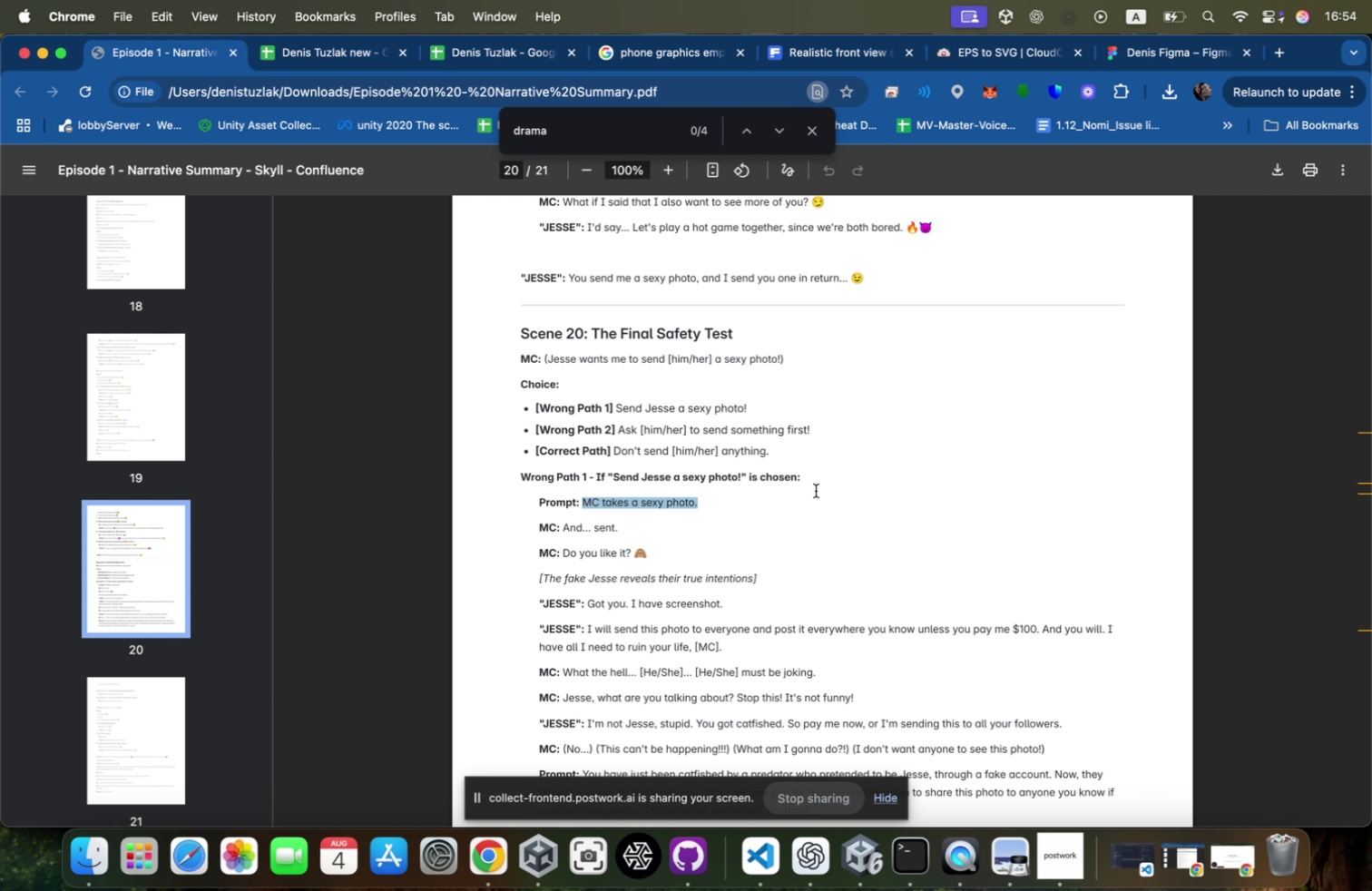 
key(Meta+Tab)
 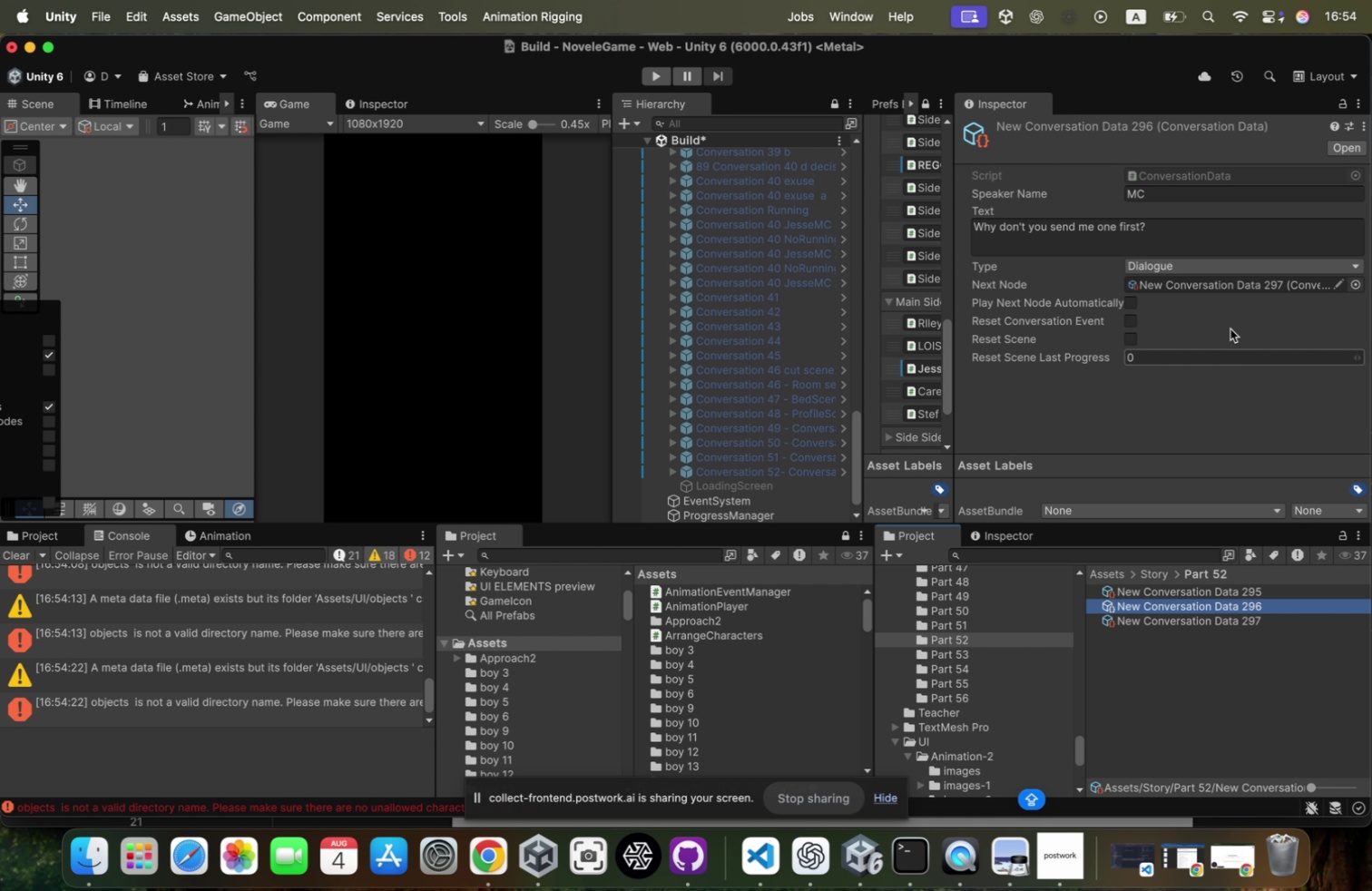 
key(Meta+CommandLeft)
 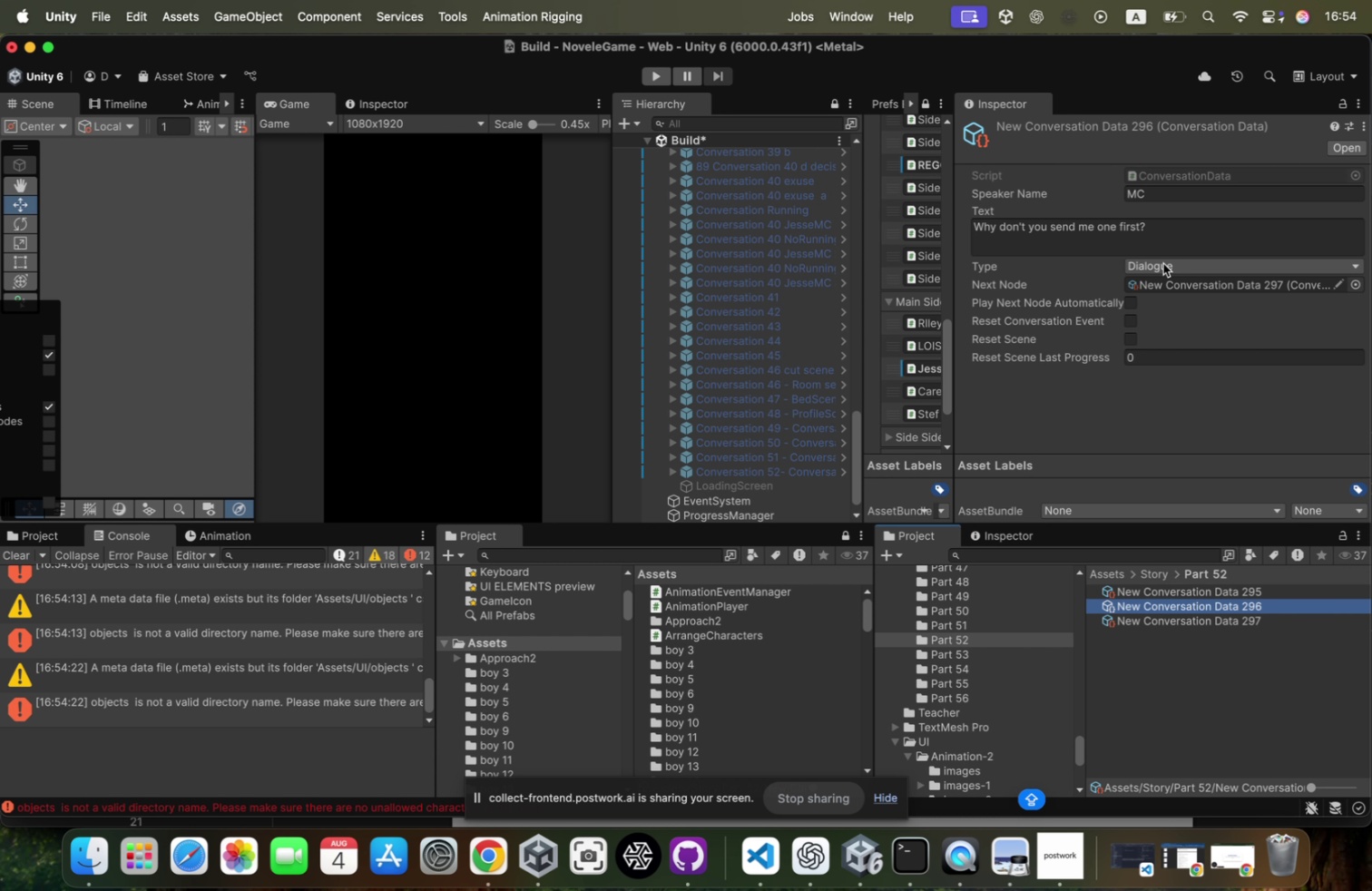 
key(Meta+Tab)
 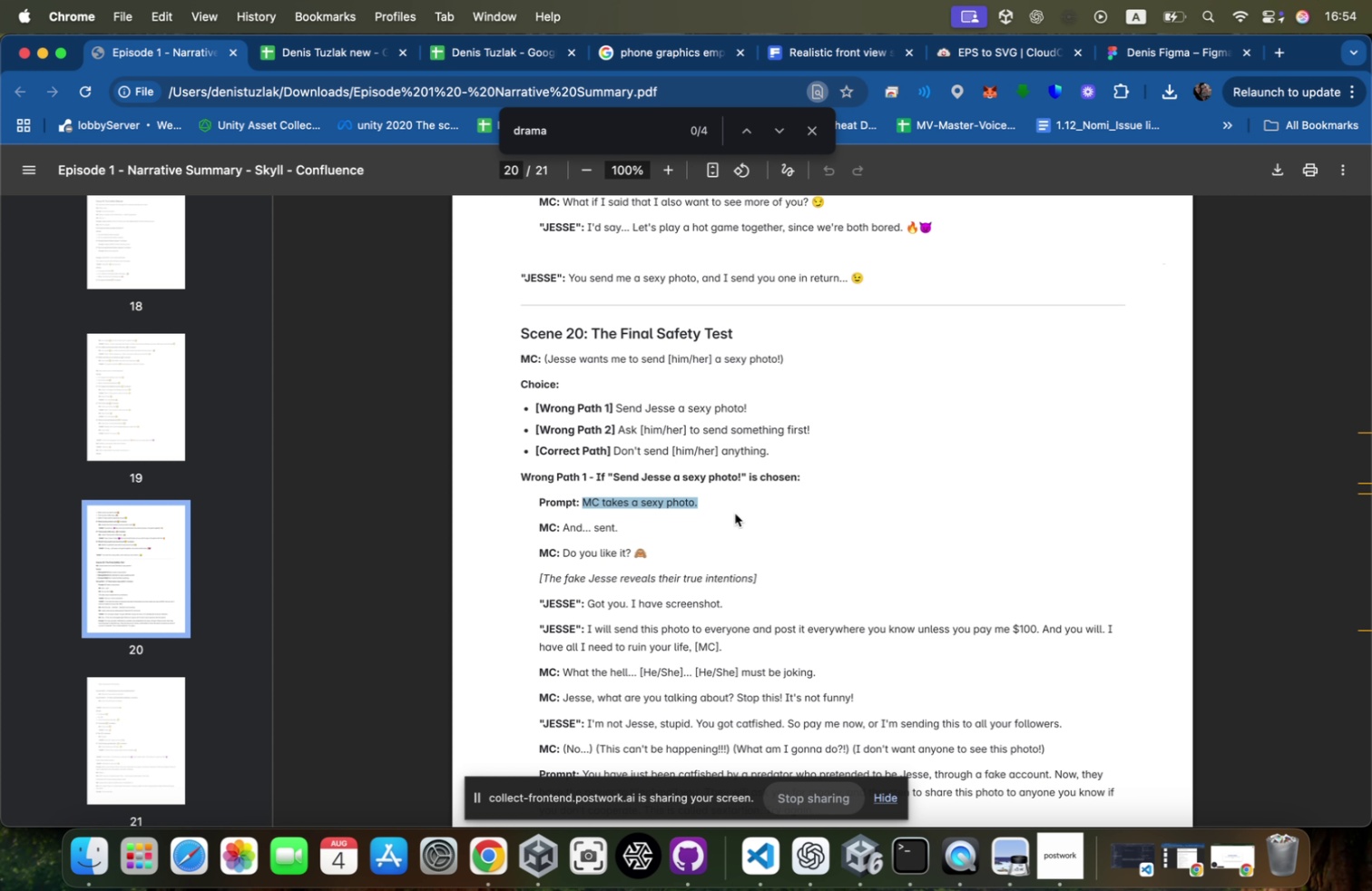 
key(Meta+CommandLeft)
 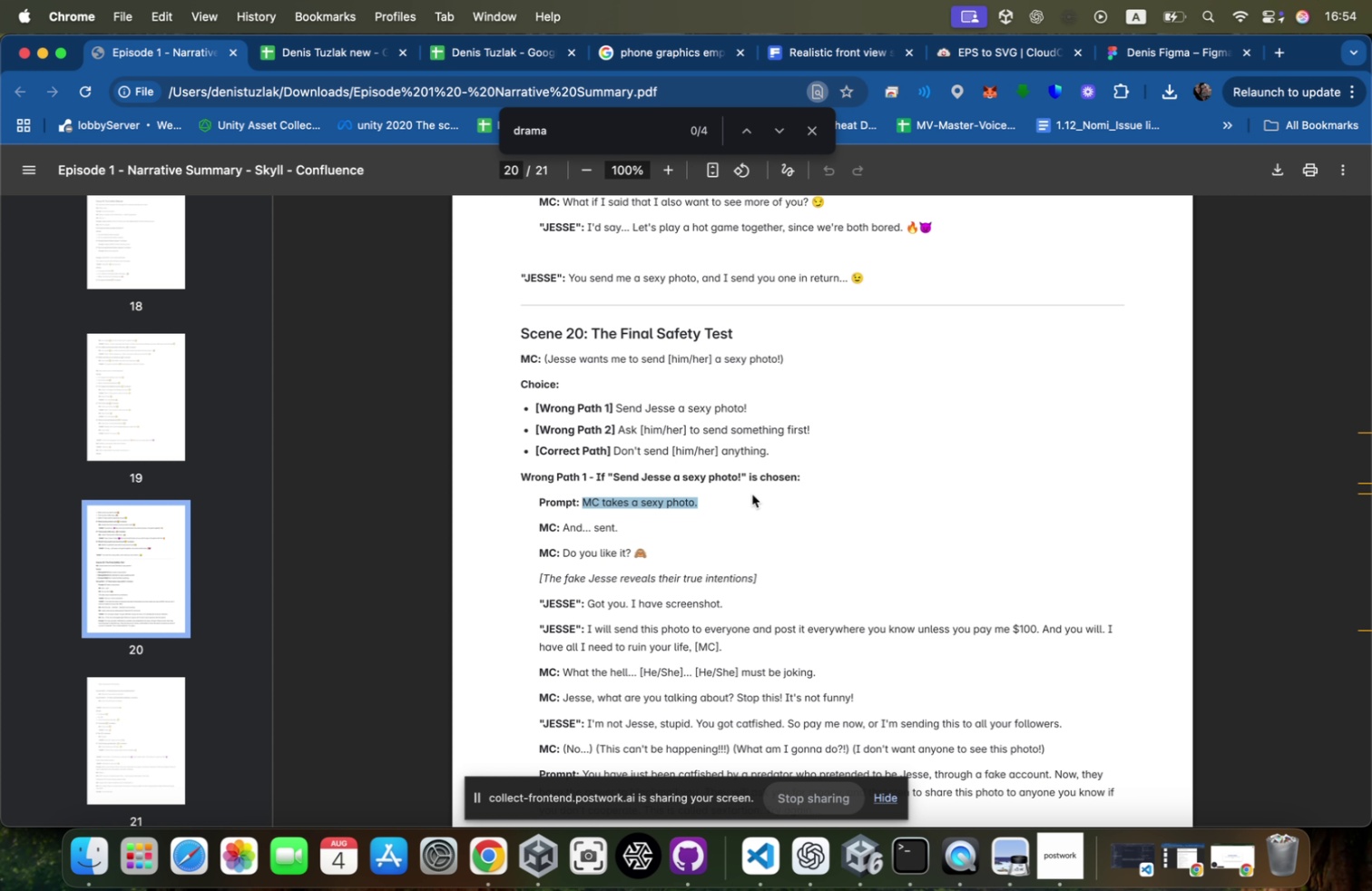 
key(Meta+Tab)
 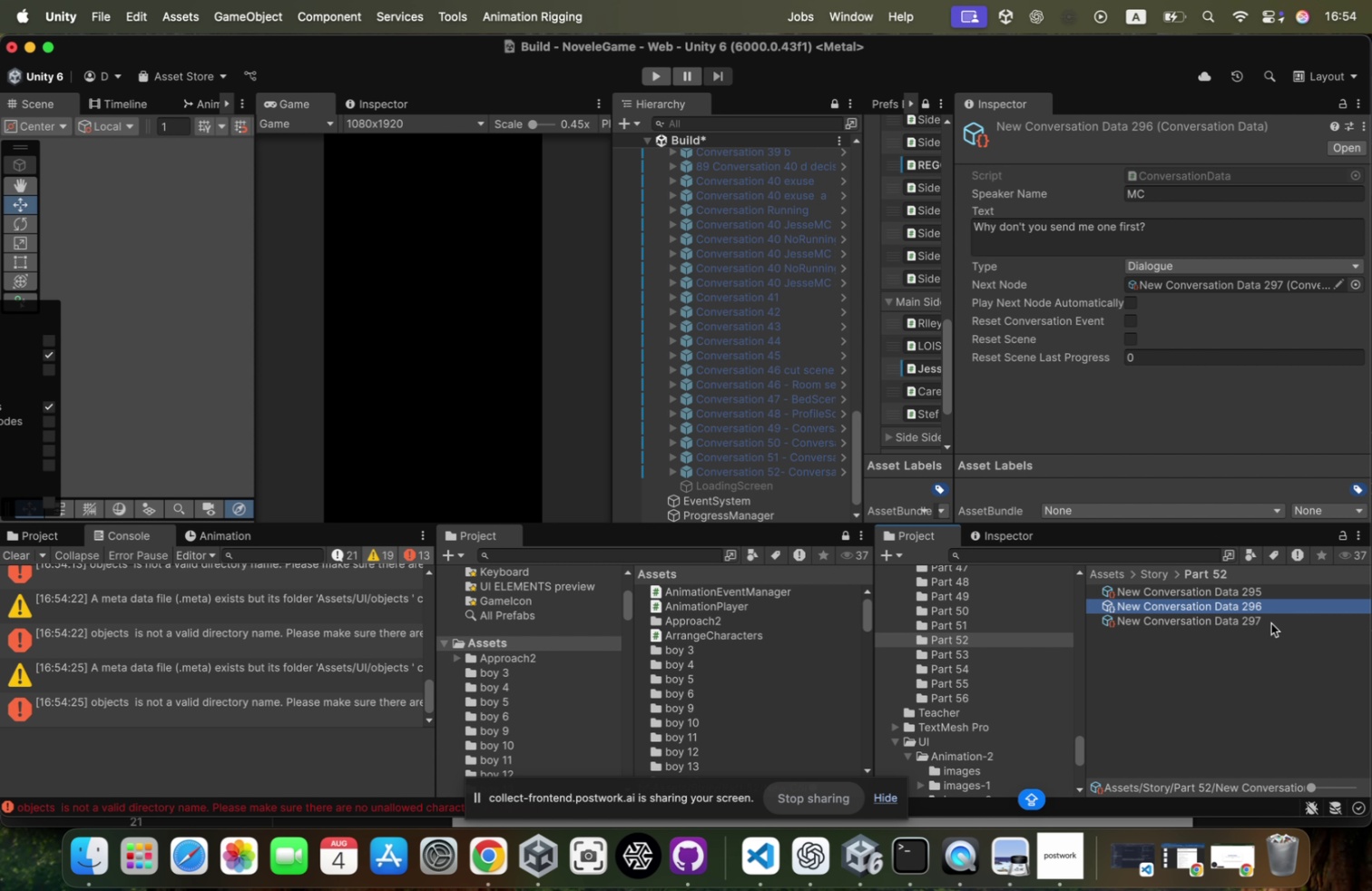 
left_click([1276, 602])
 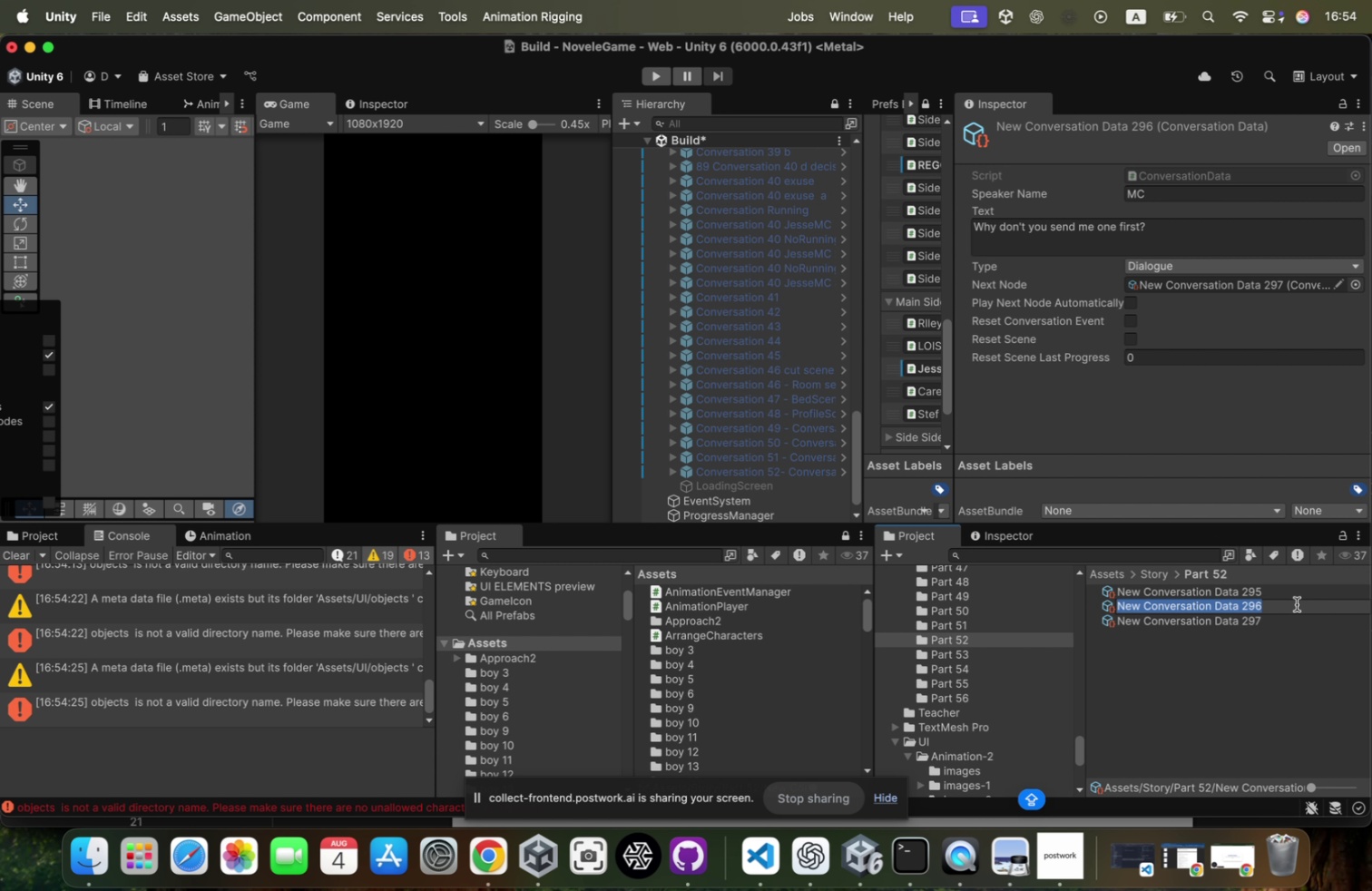 
left_click([1295, 603])
 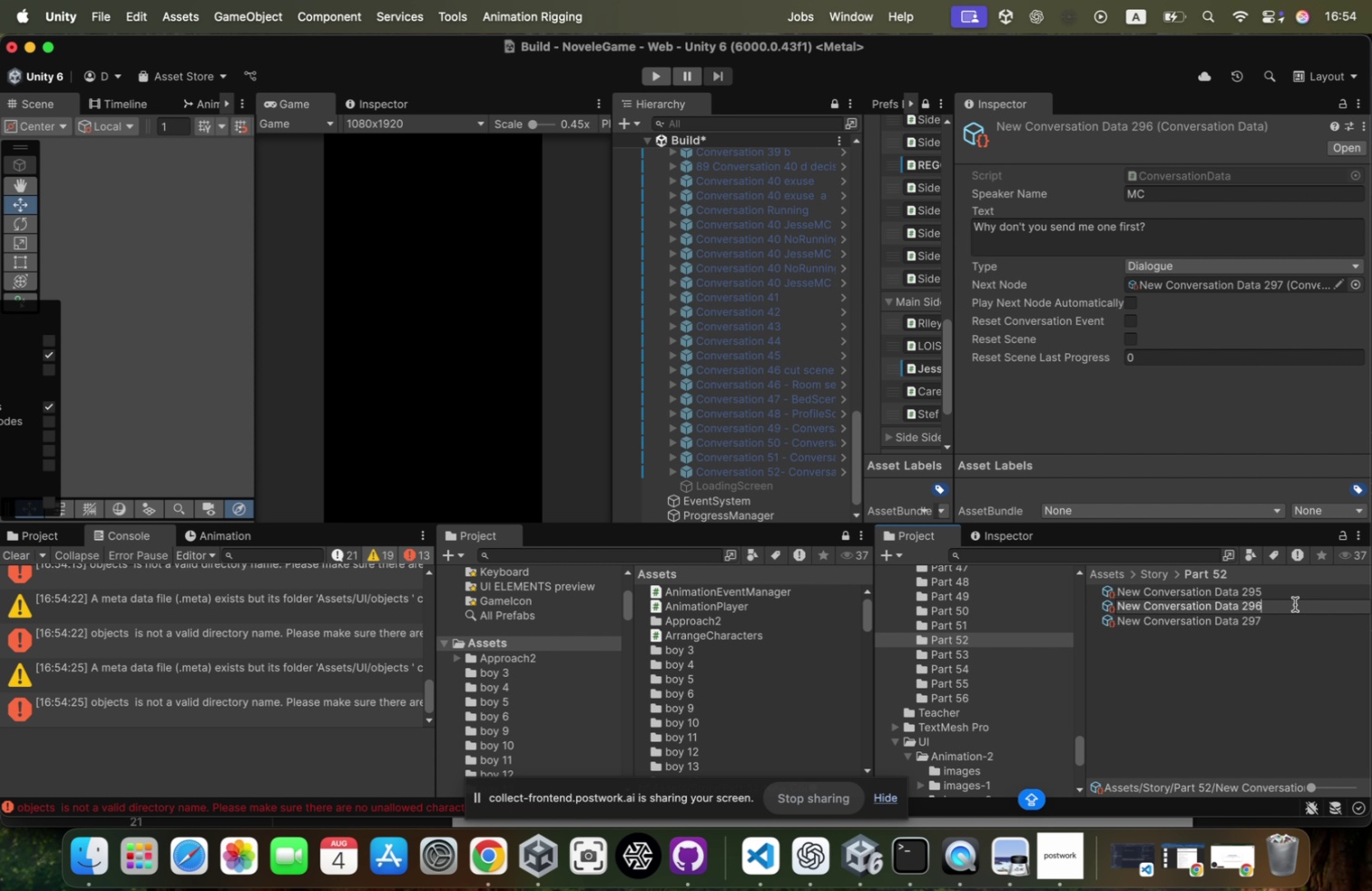 
key(Space)
 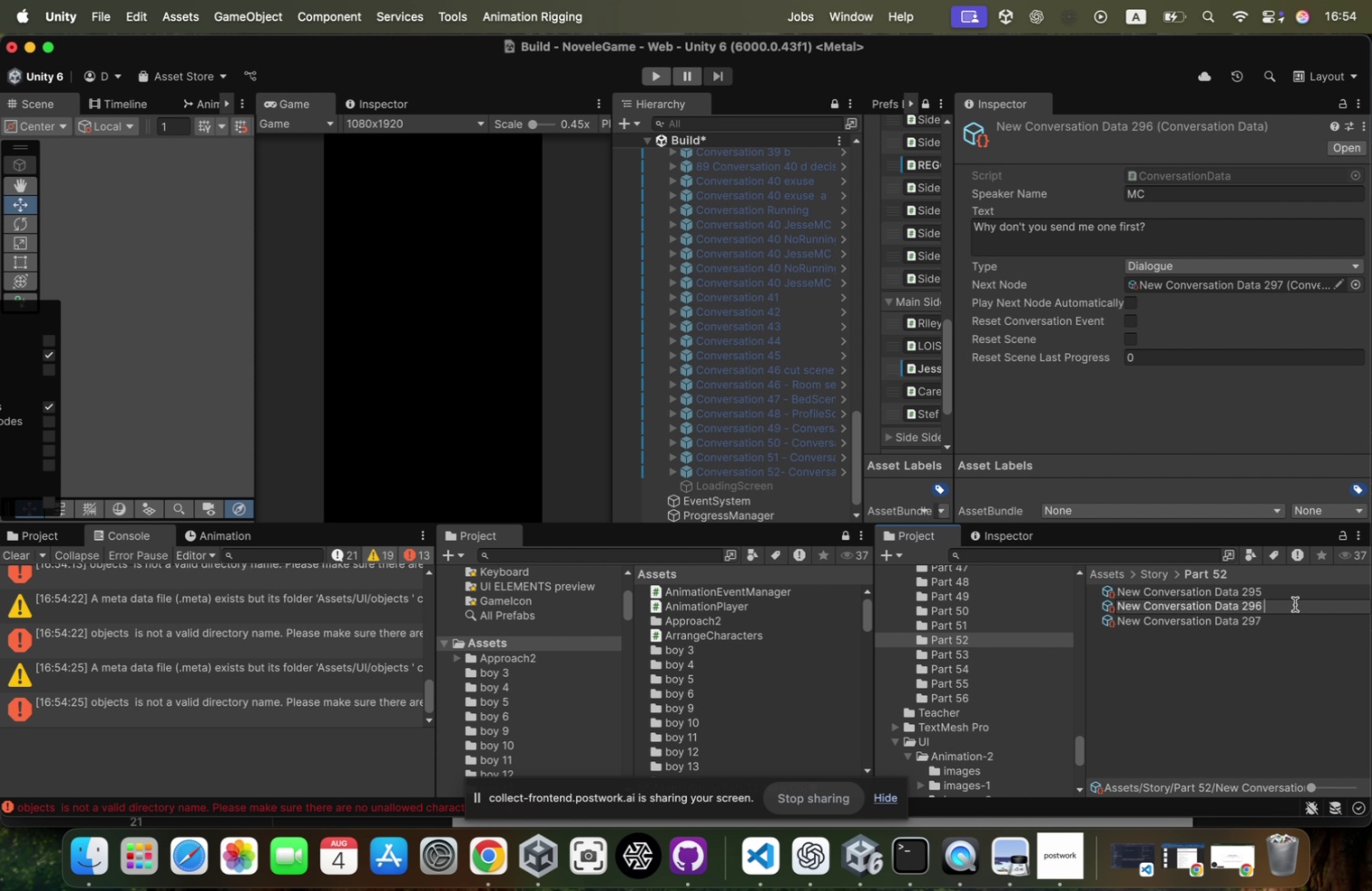 
key(Shift+A)
 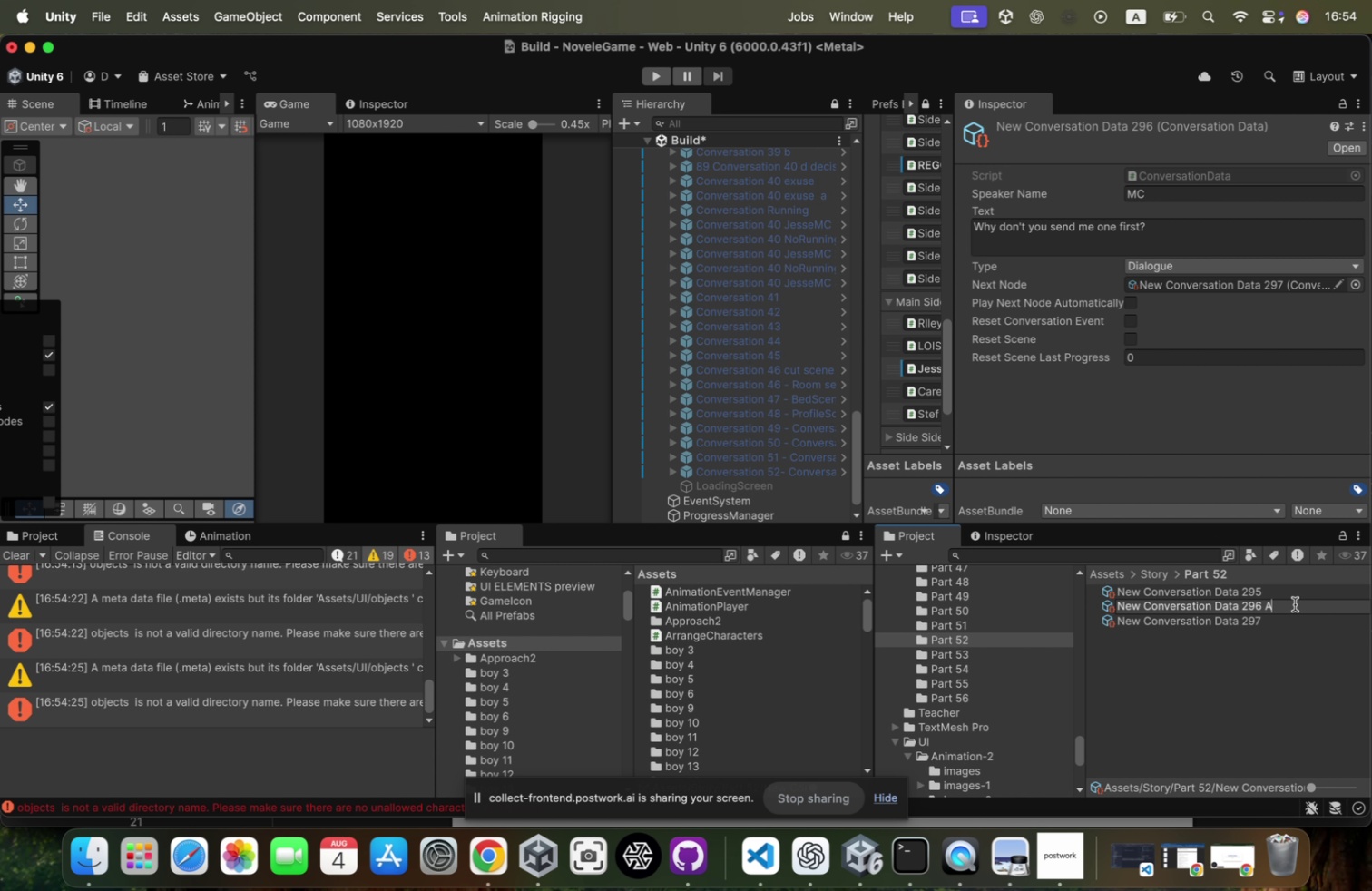 
key(Enter)
 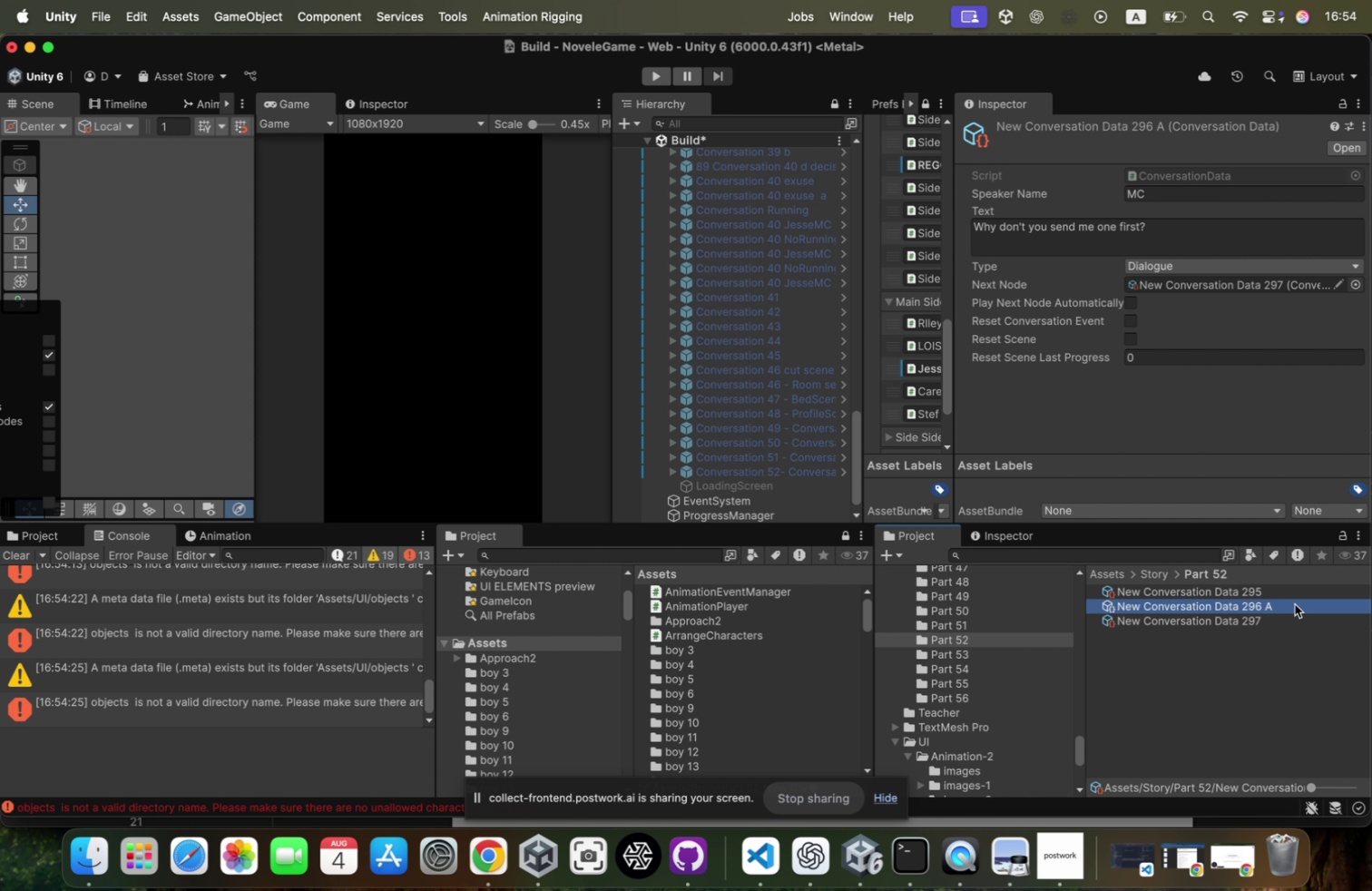 
key(Meta+CommandLeft)
 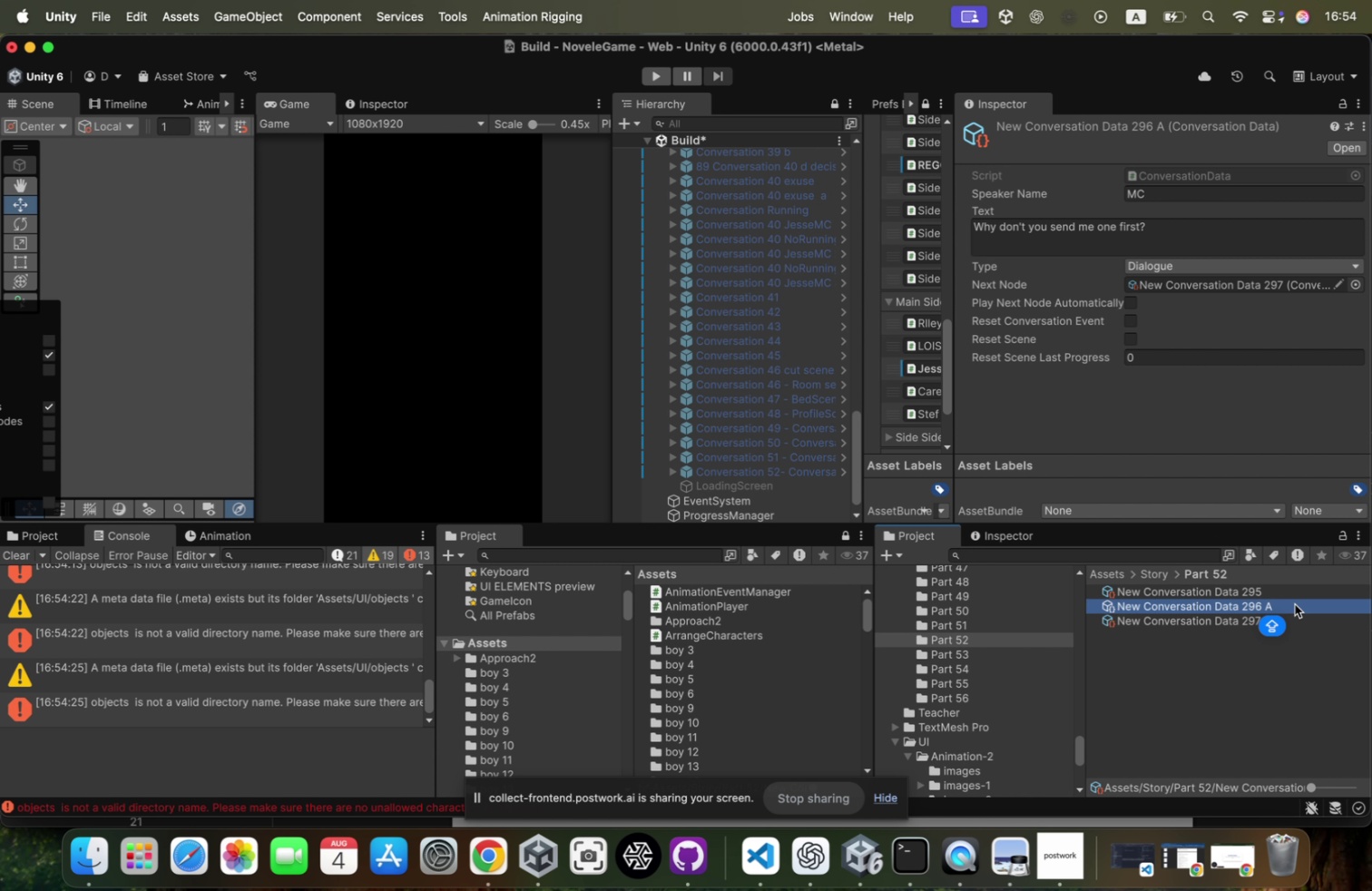 
key(Meta+D)
 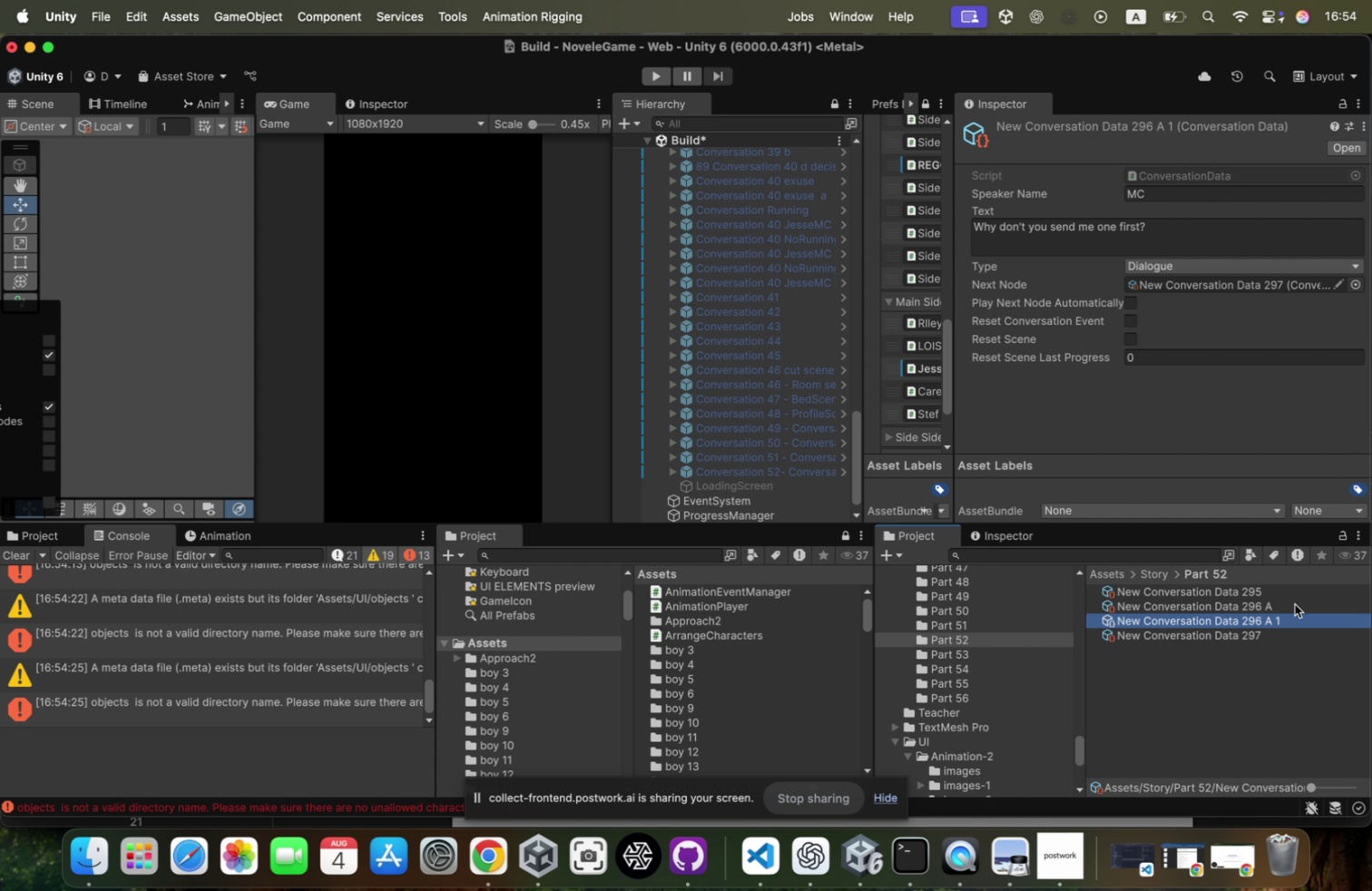 
key(Meta+CommandLeft)
 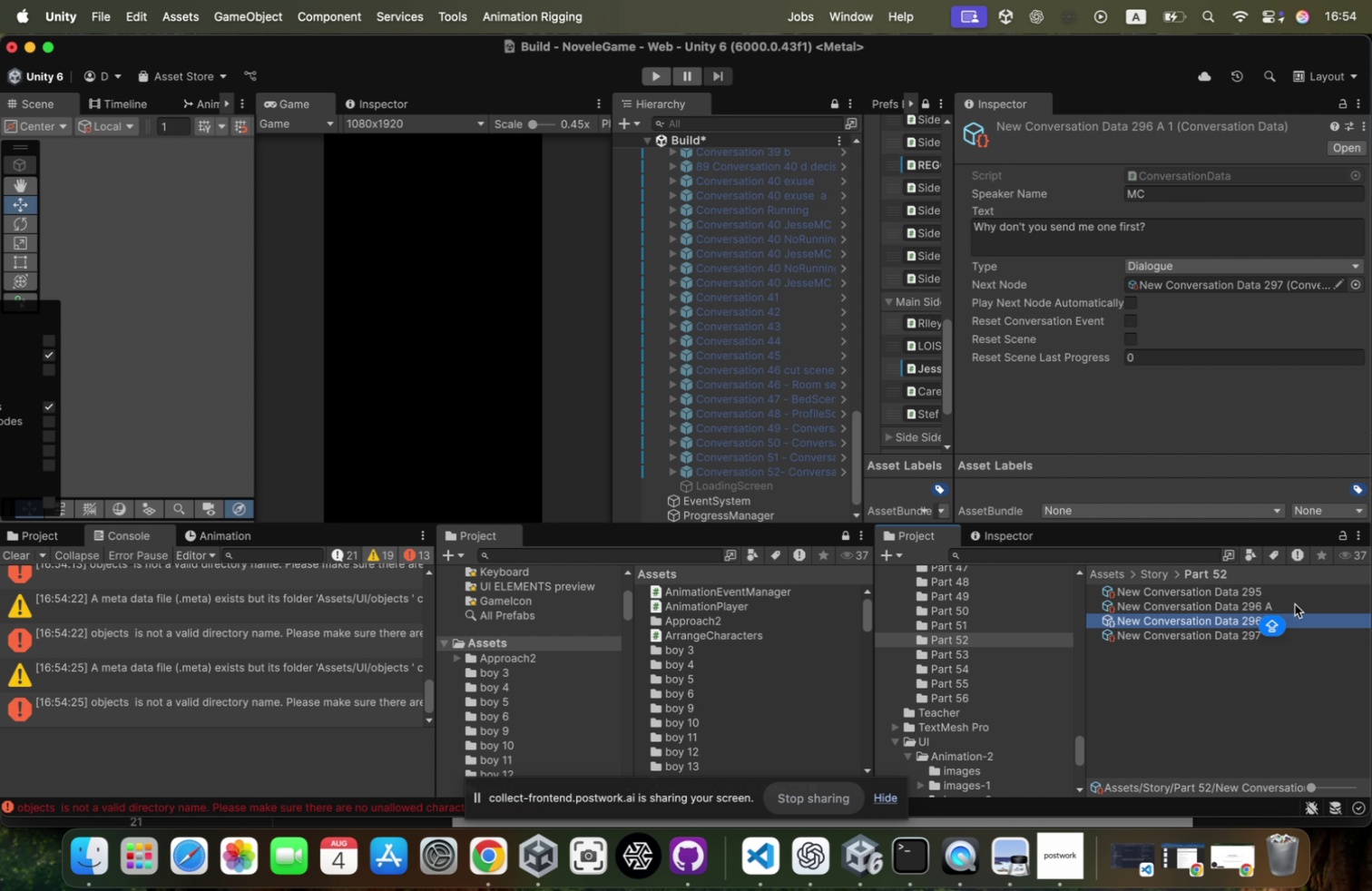 
key(Meta+D)
 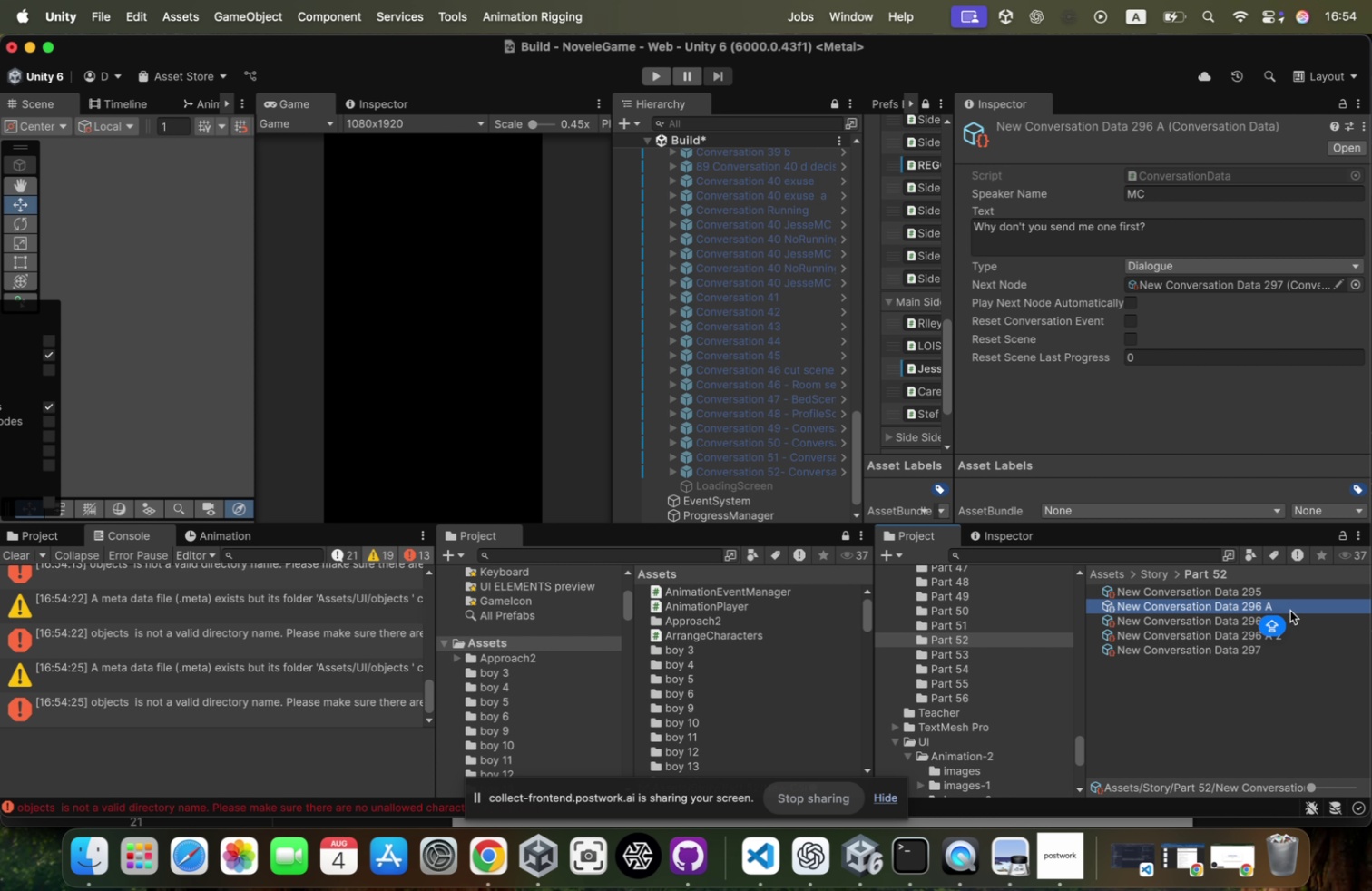 
key(ArrowRight)
 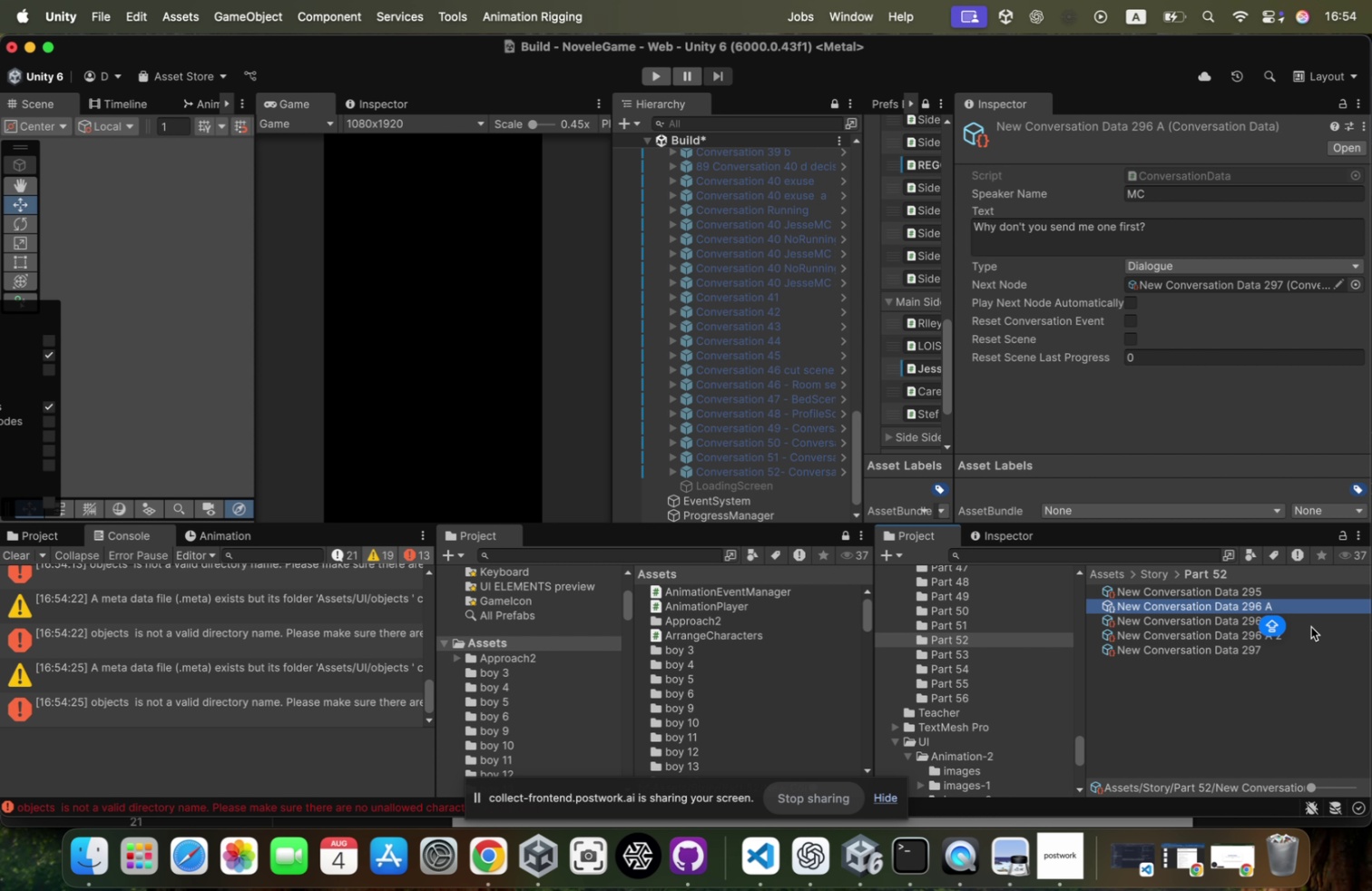 
left_click([1311, 618])
 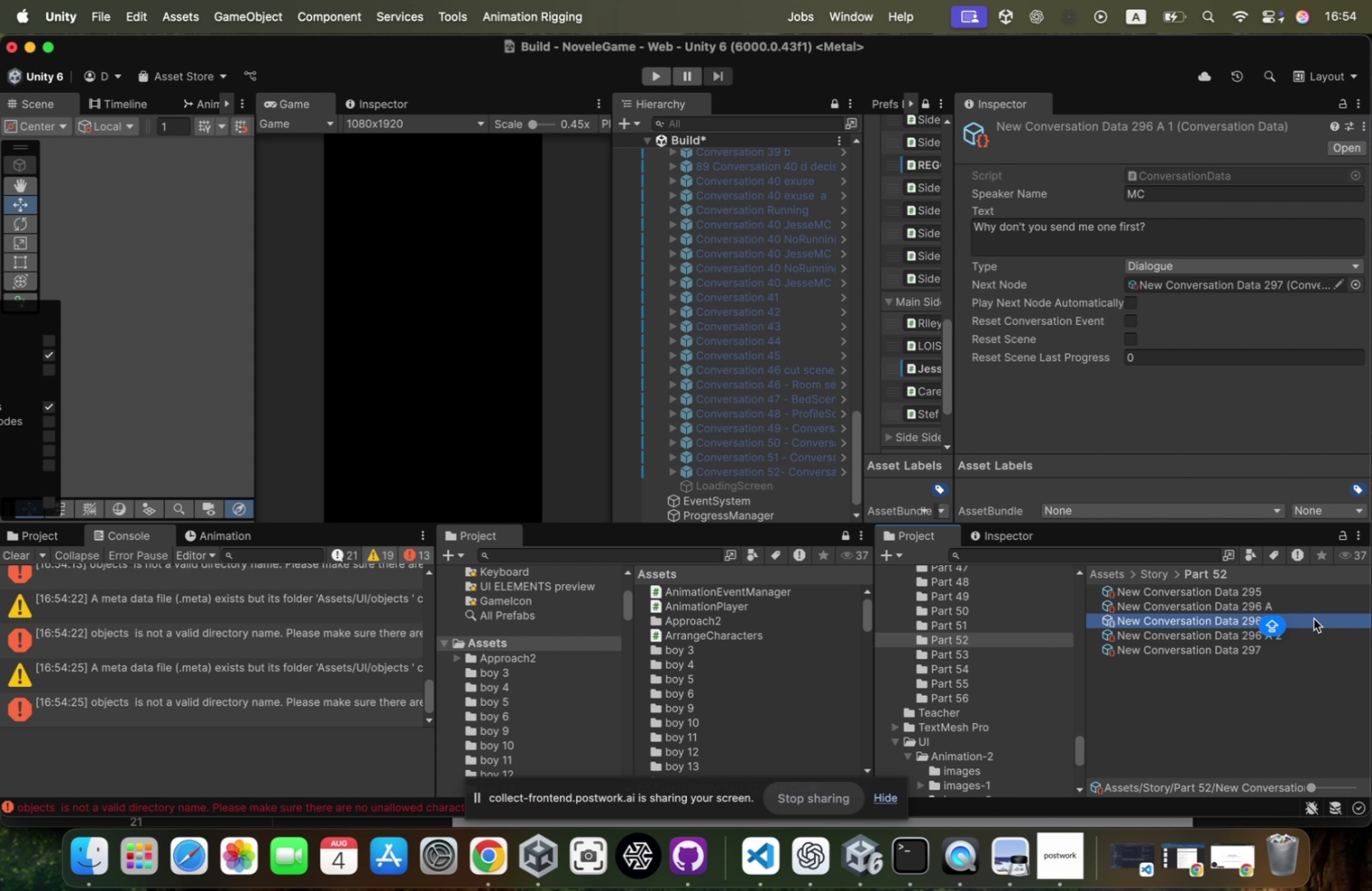 
left_click([1314, 618])
 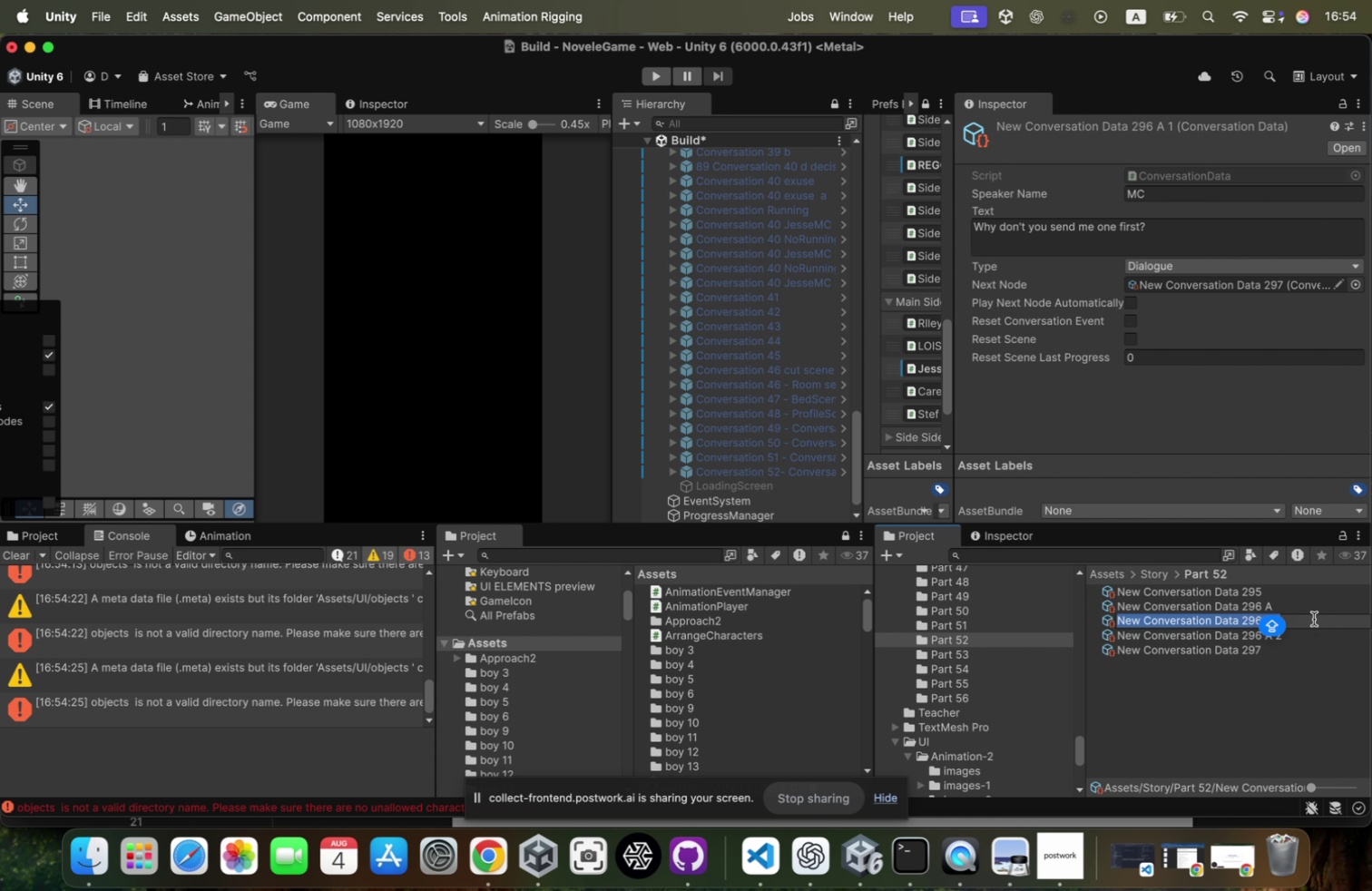 
key(ArrowRight)
 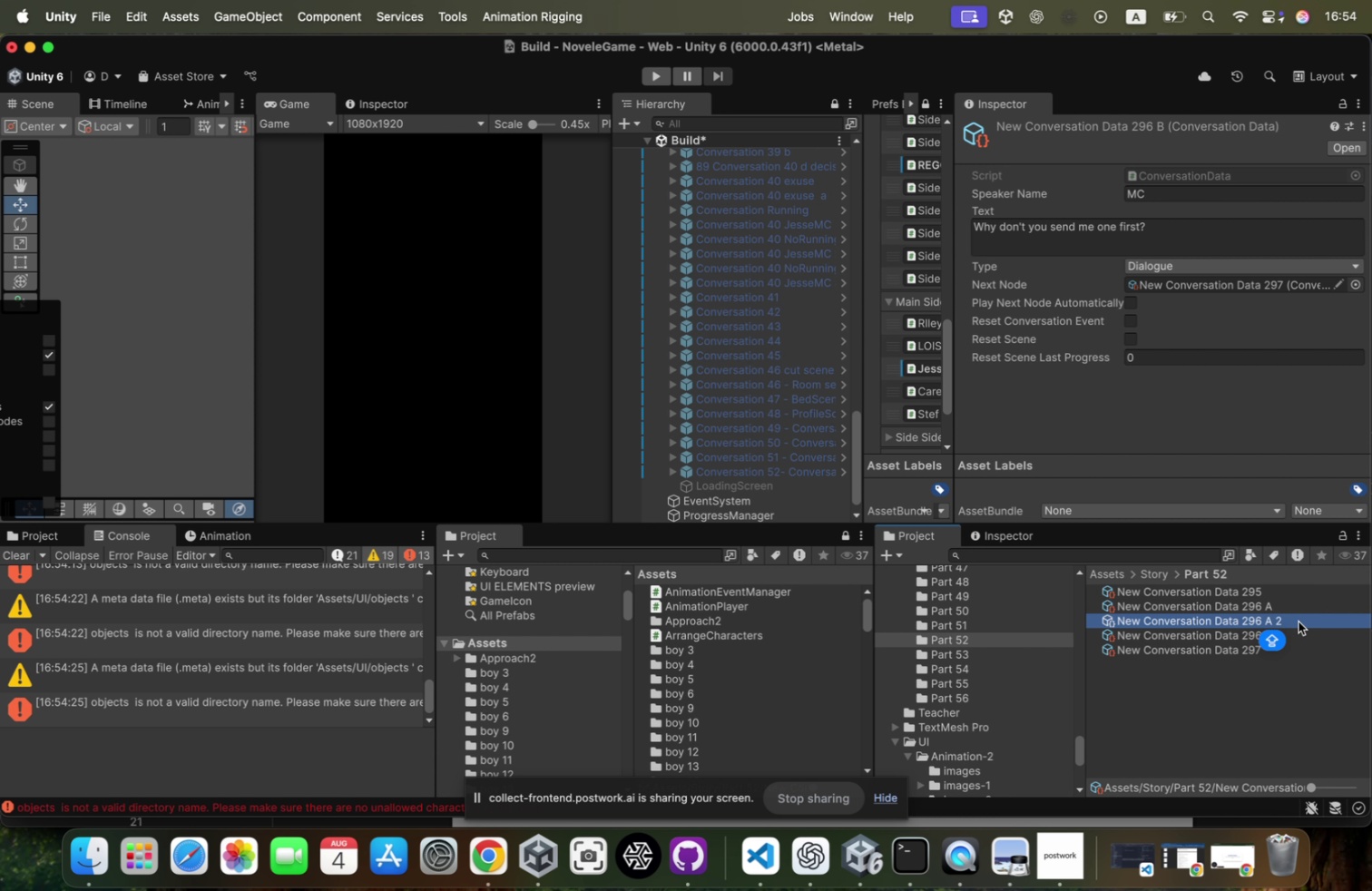 
key(Backspace)
 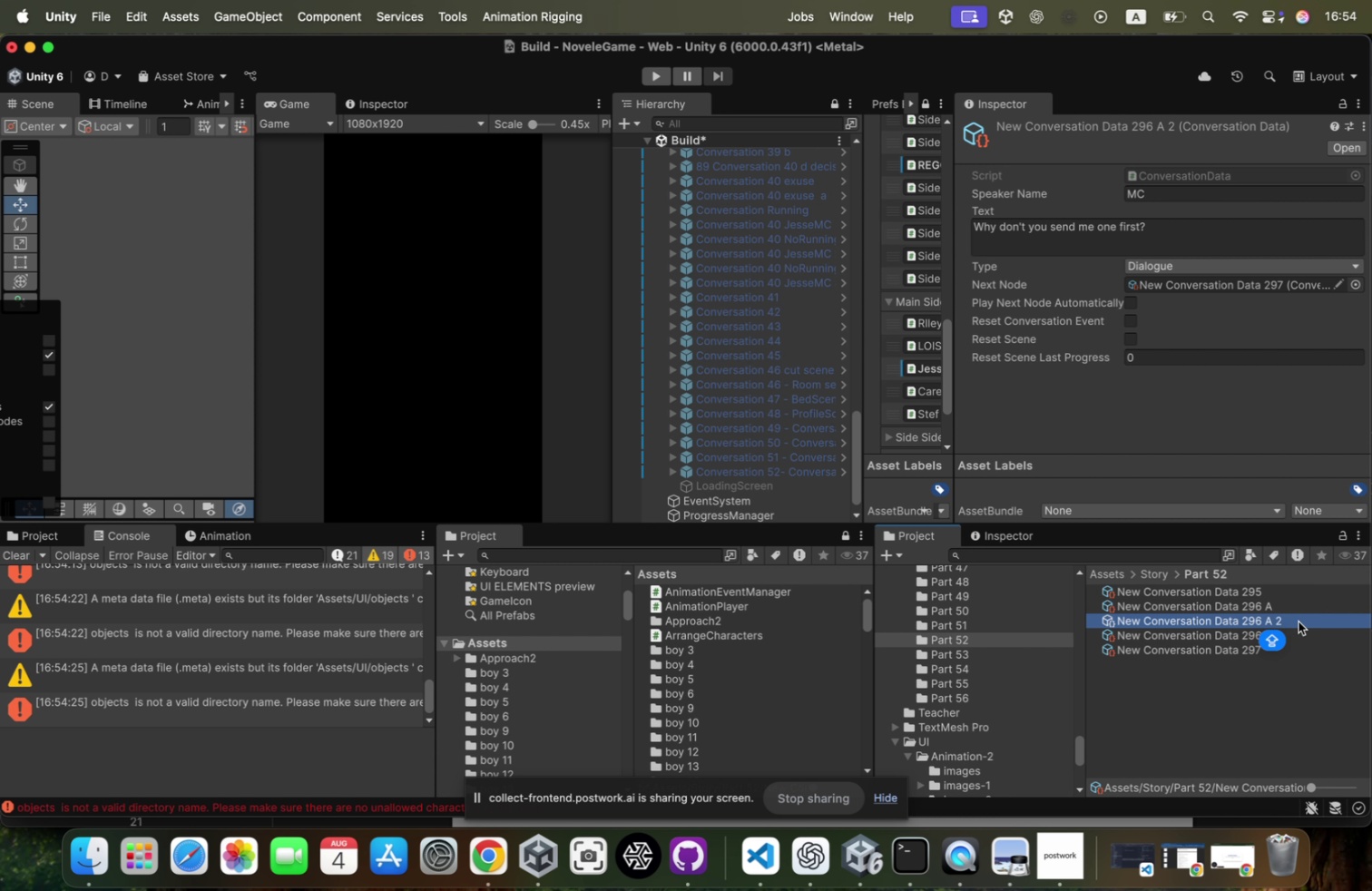 
key(Backspace)
 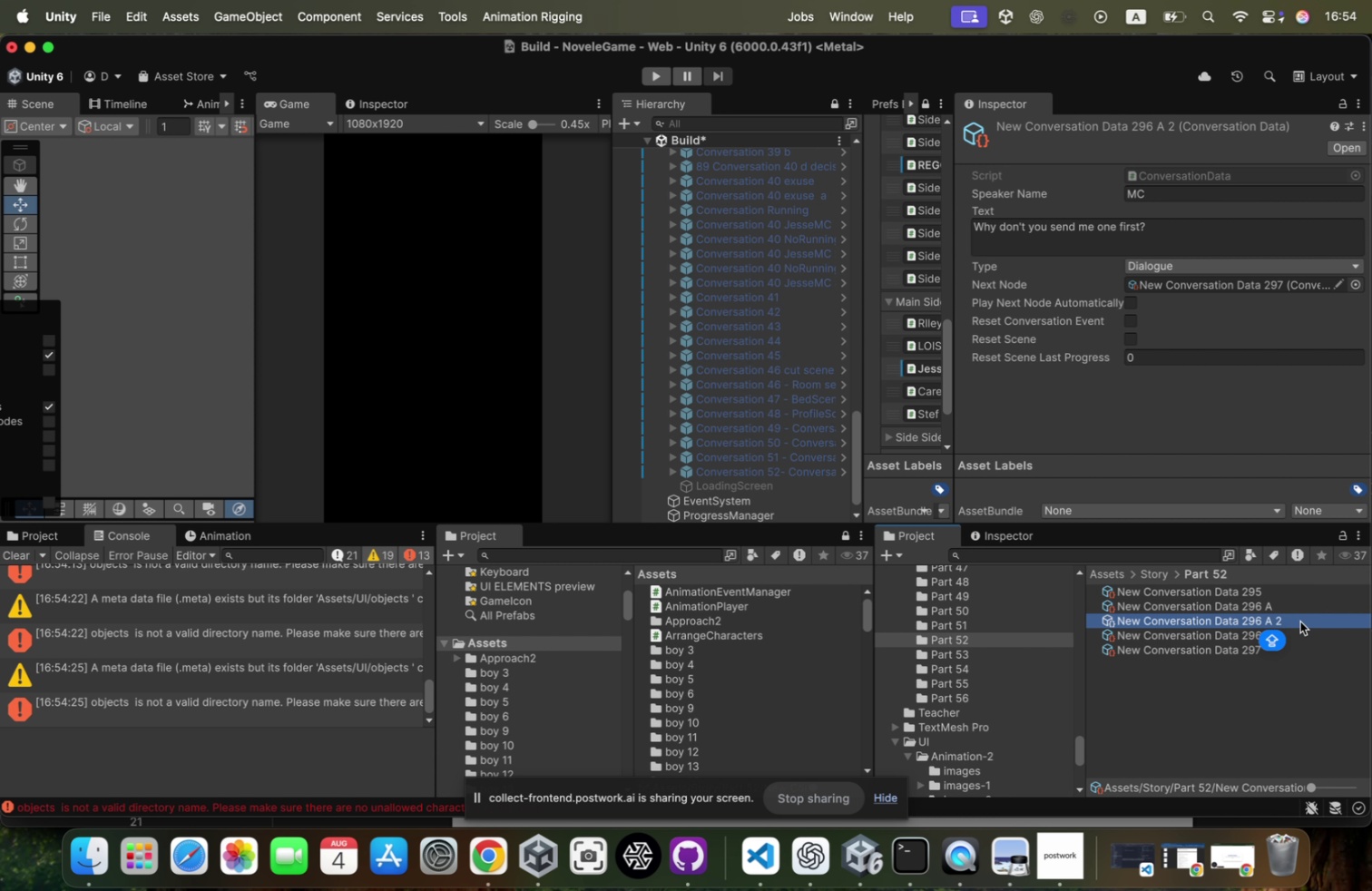 
key(Backspace)
 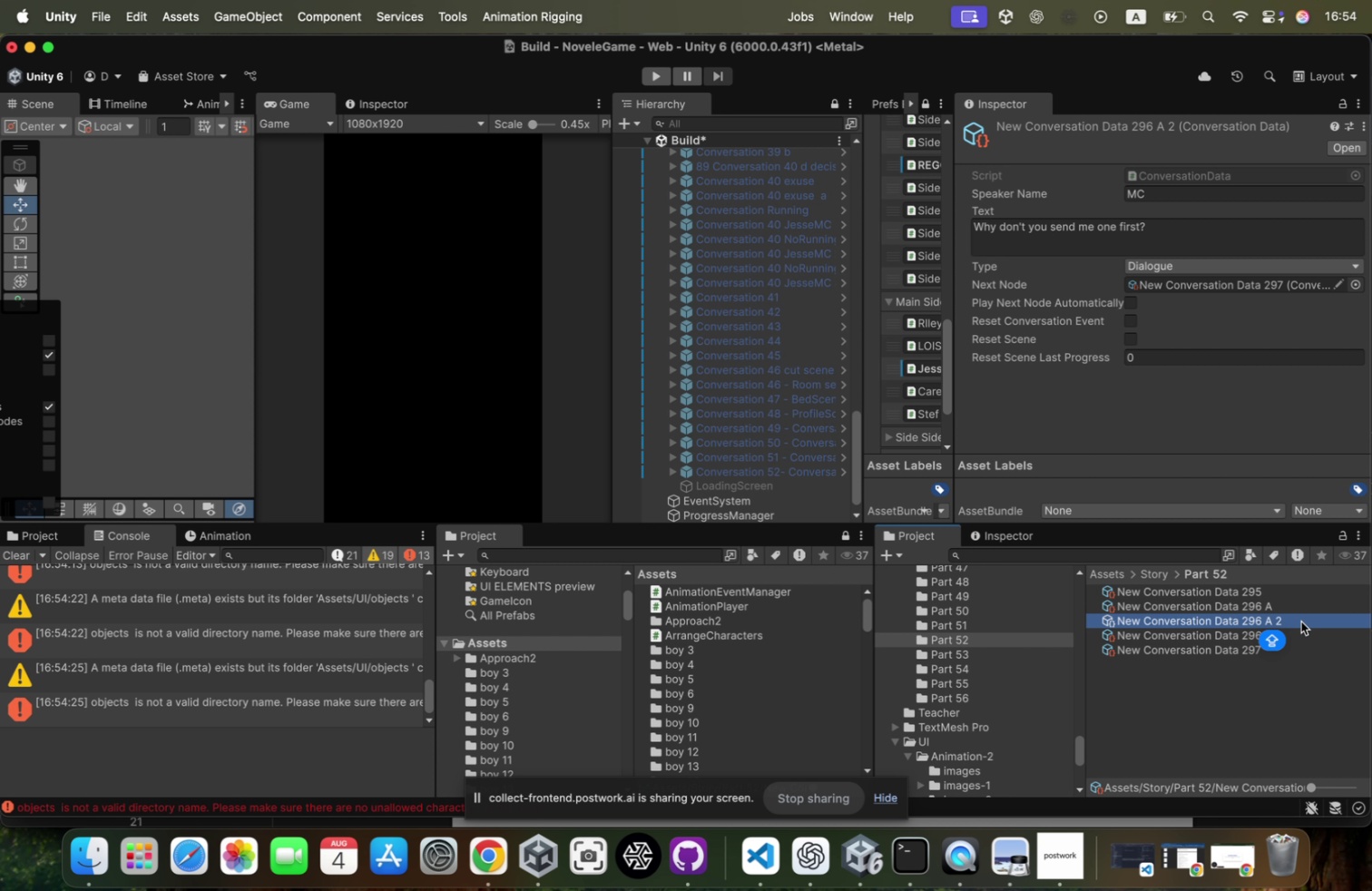 
key(Shift+ShiftRight)
 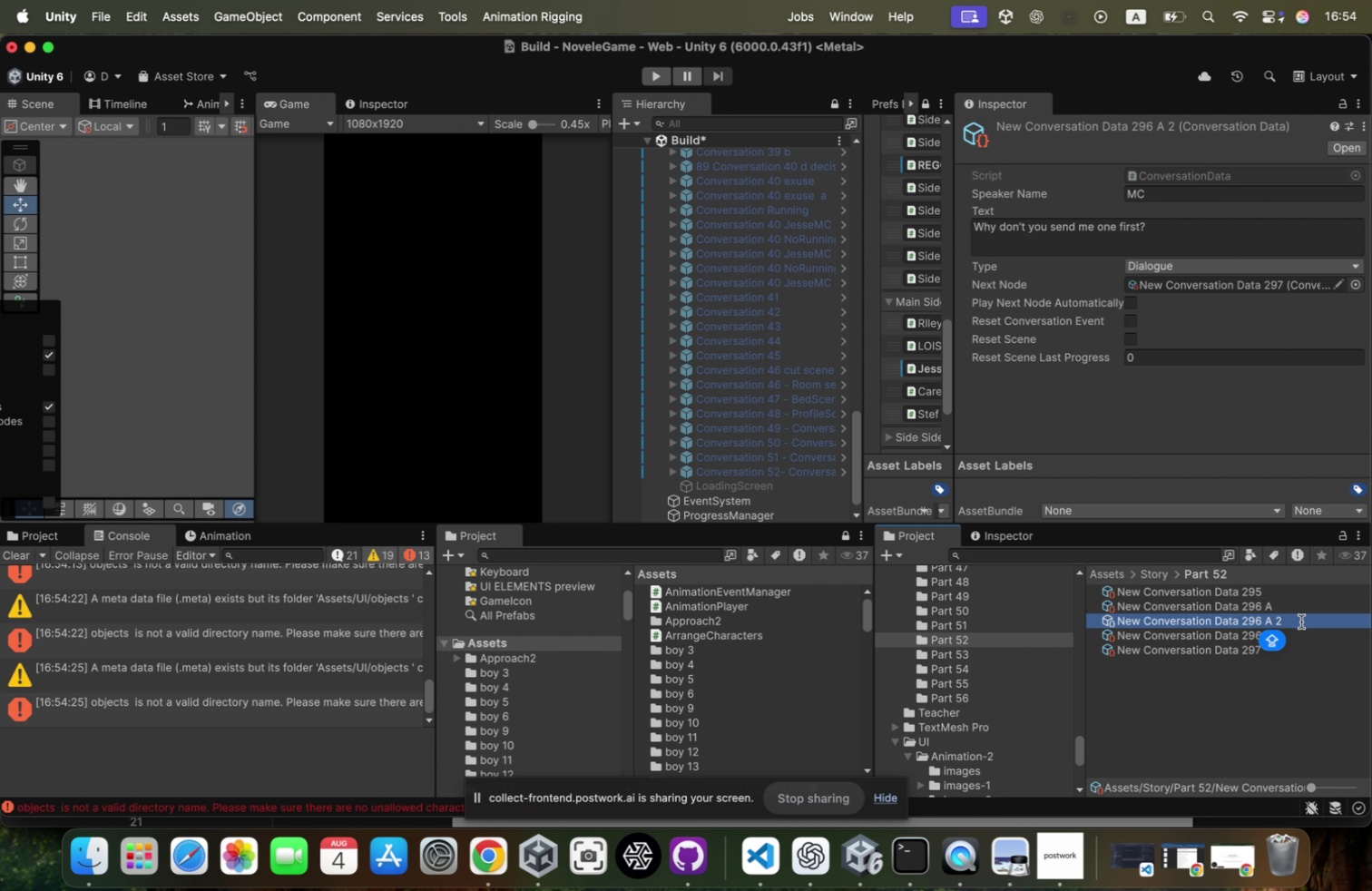 
key(Shift+B)
 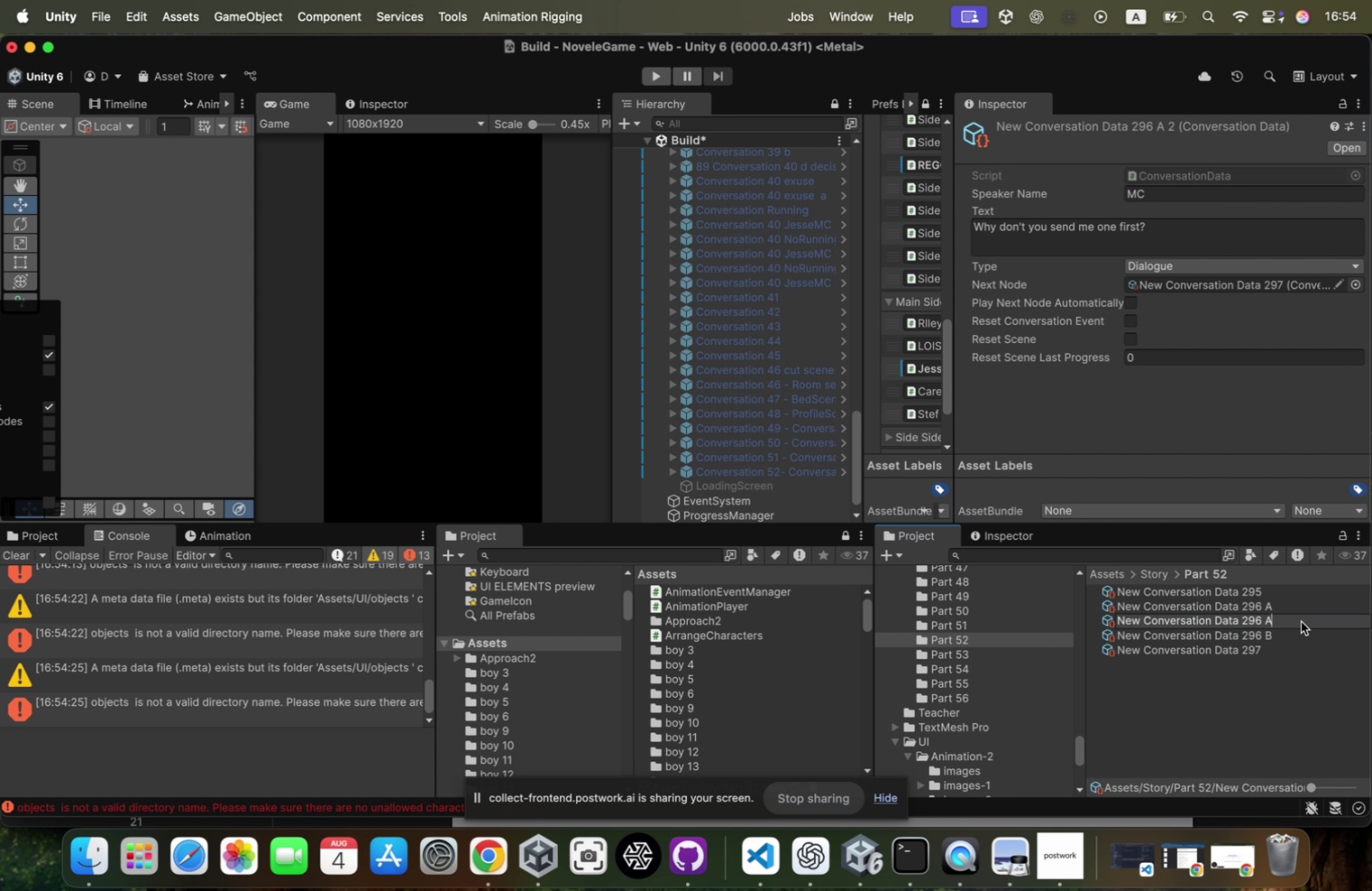 
key(Enter)
 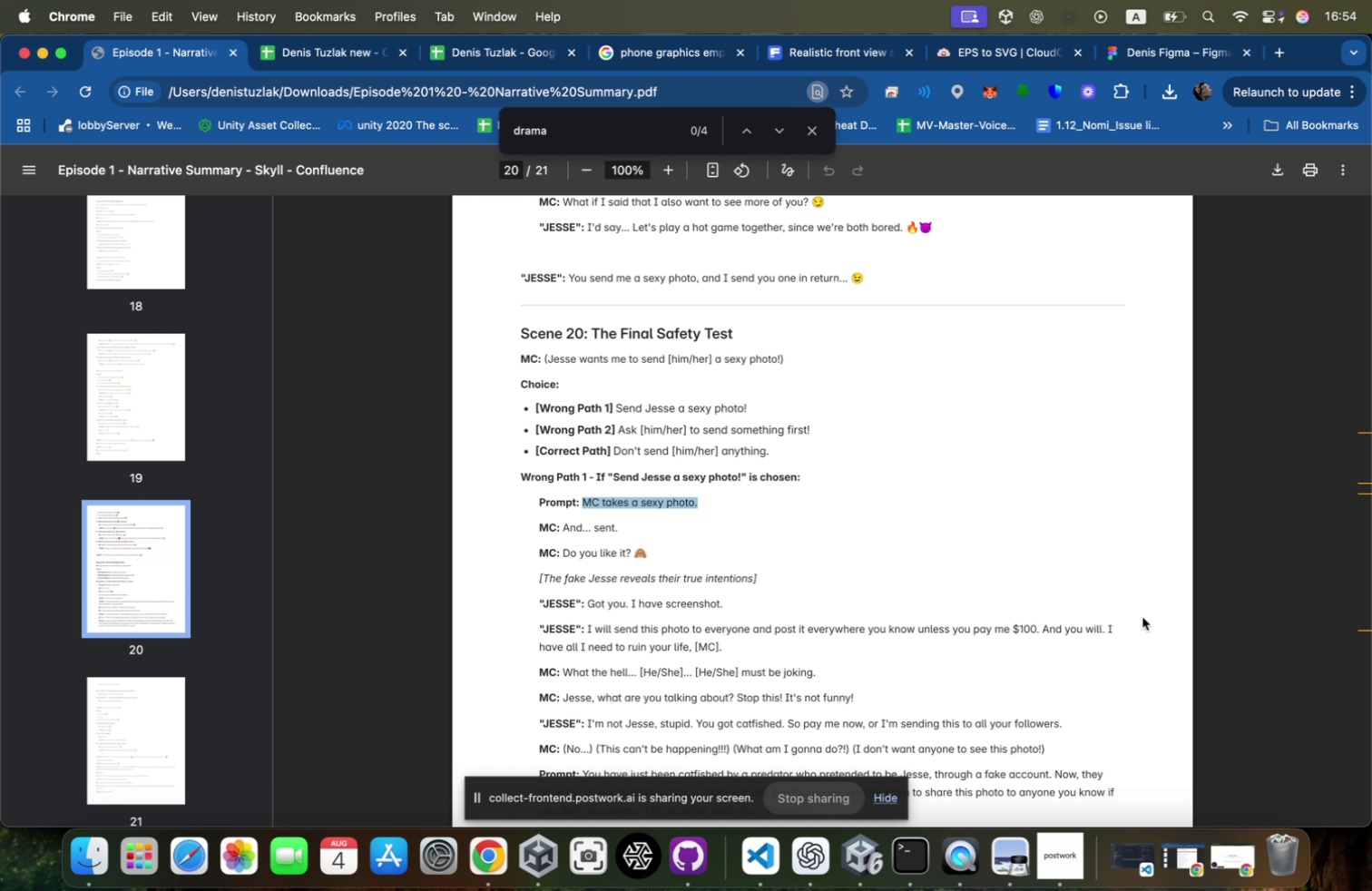 
left_click([1298, 621])
 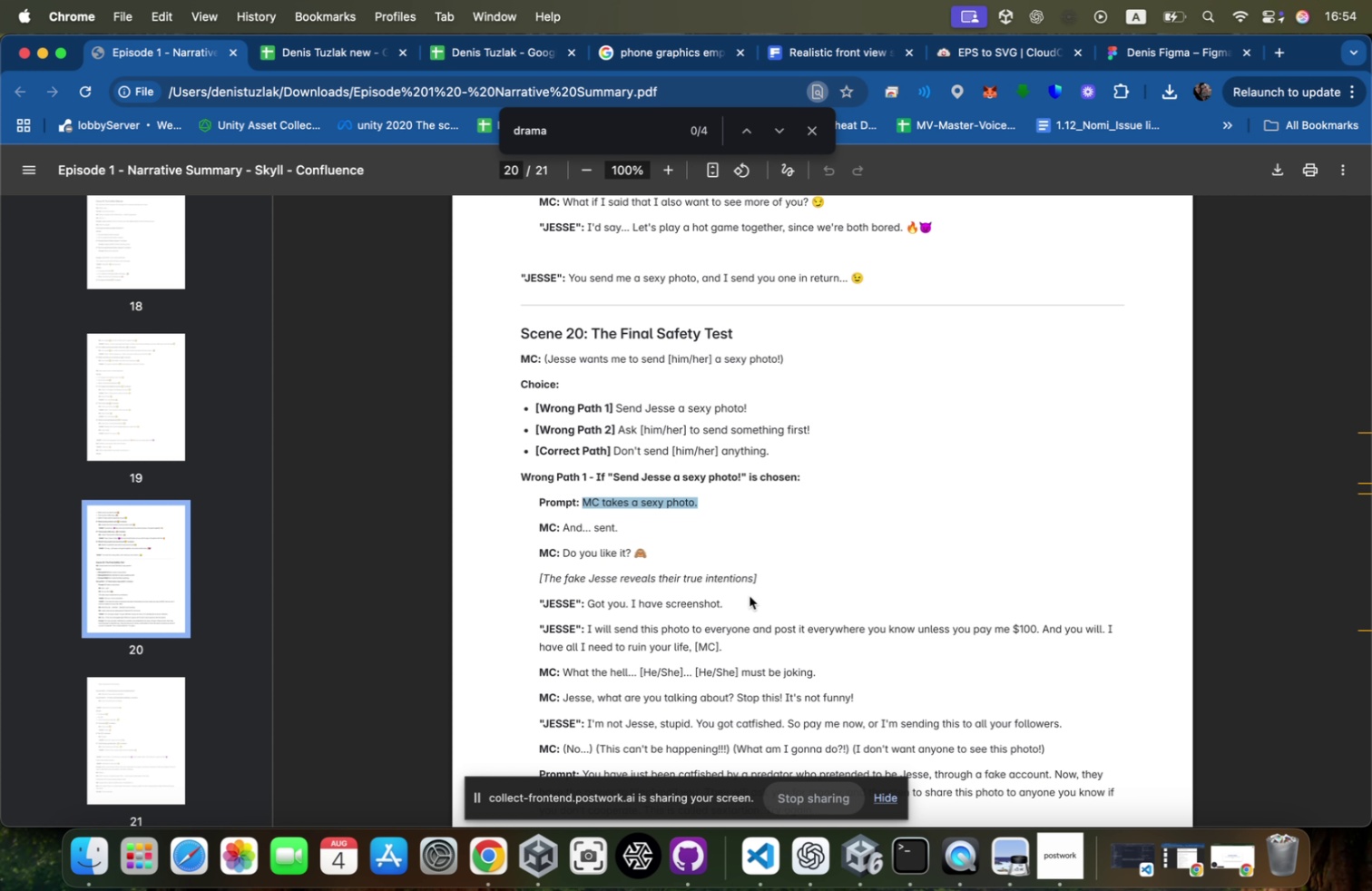 
left_click([1301, 621])
 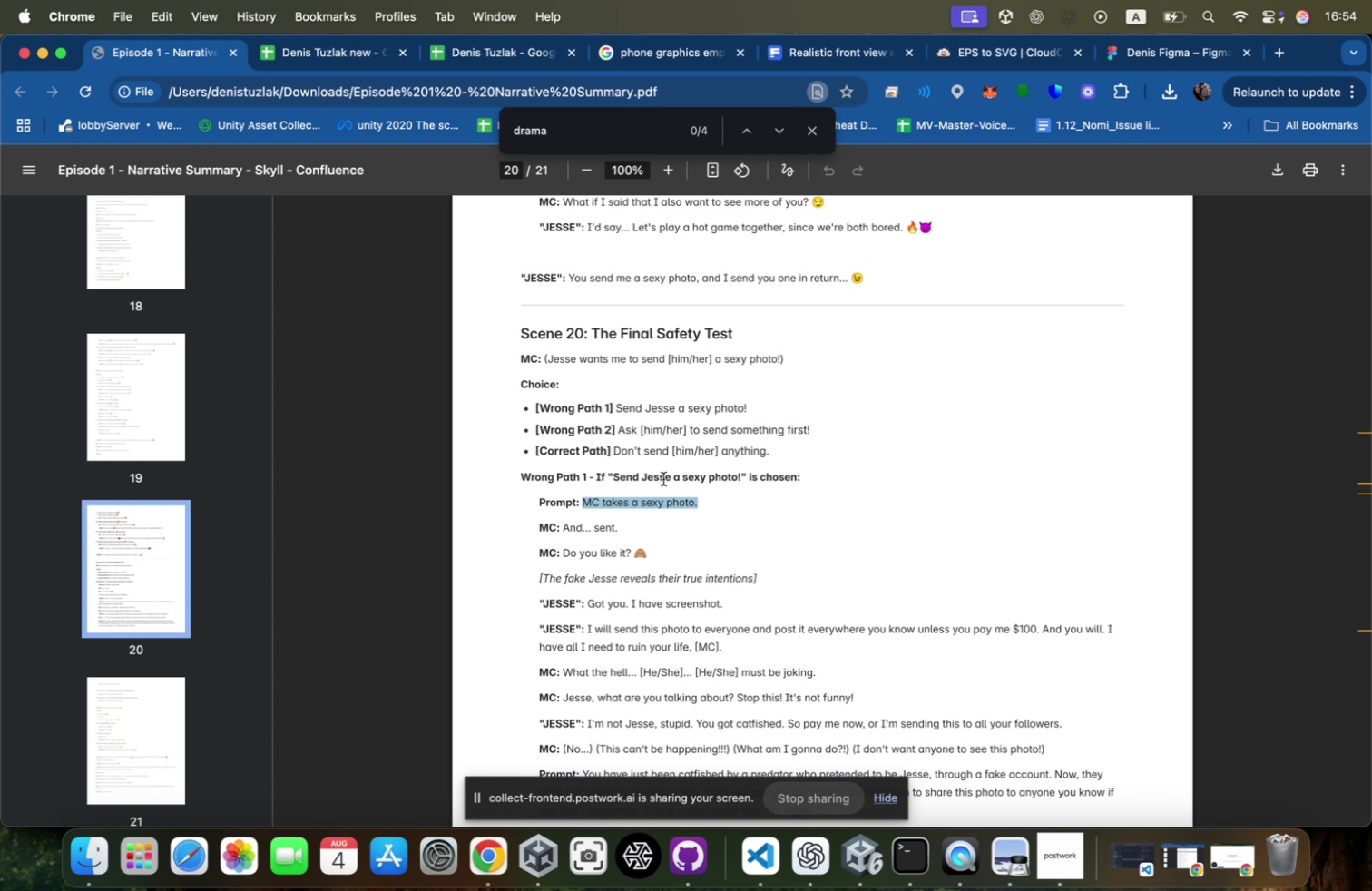 
key(ArrowRight)
 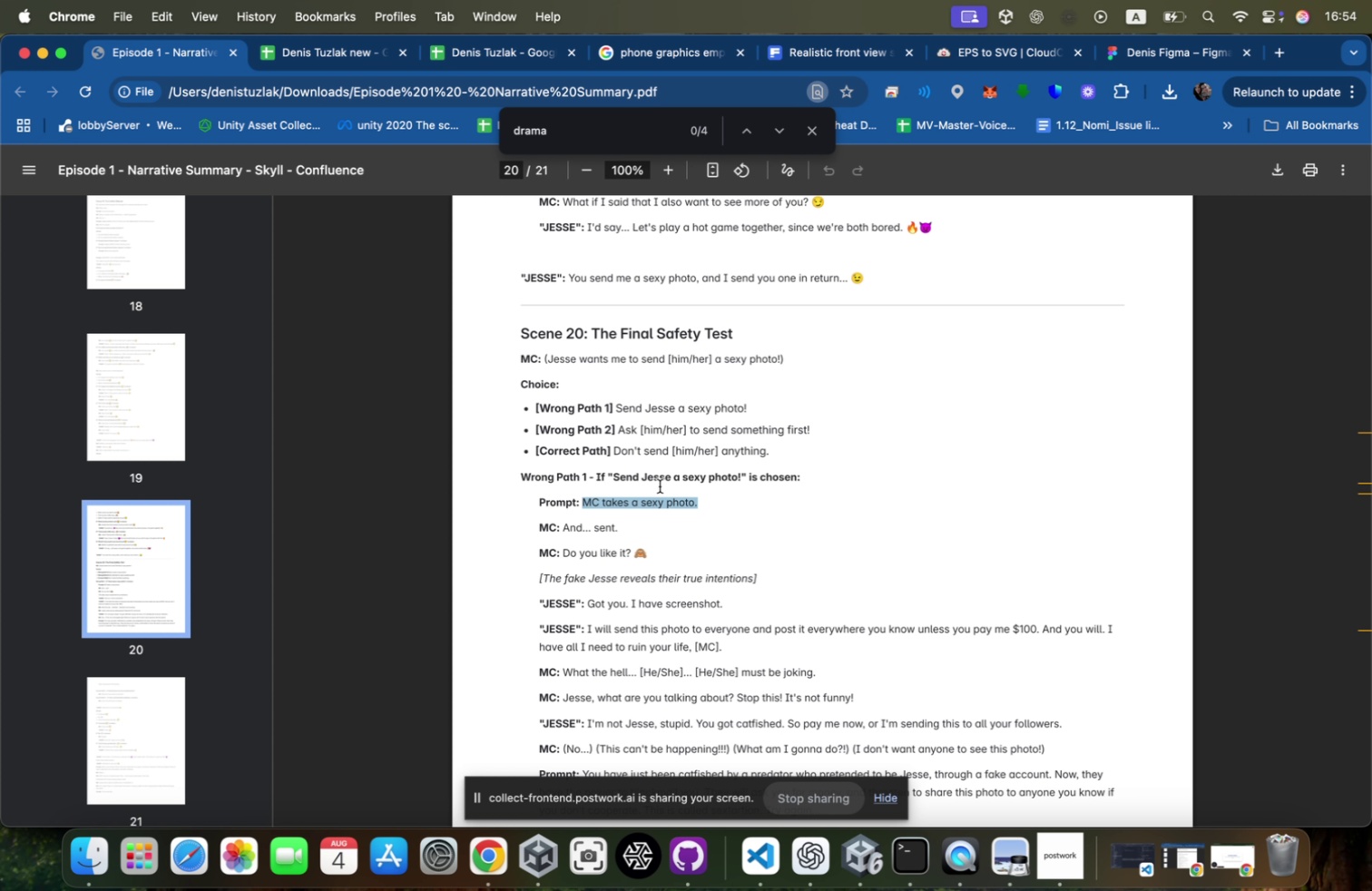 
key(Backspace)
 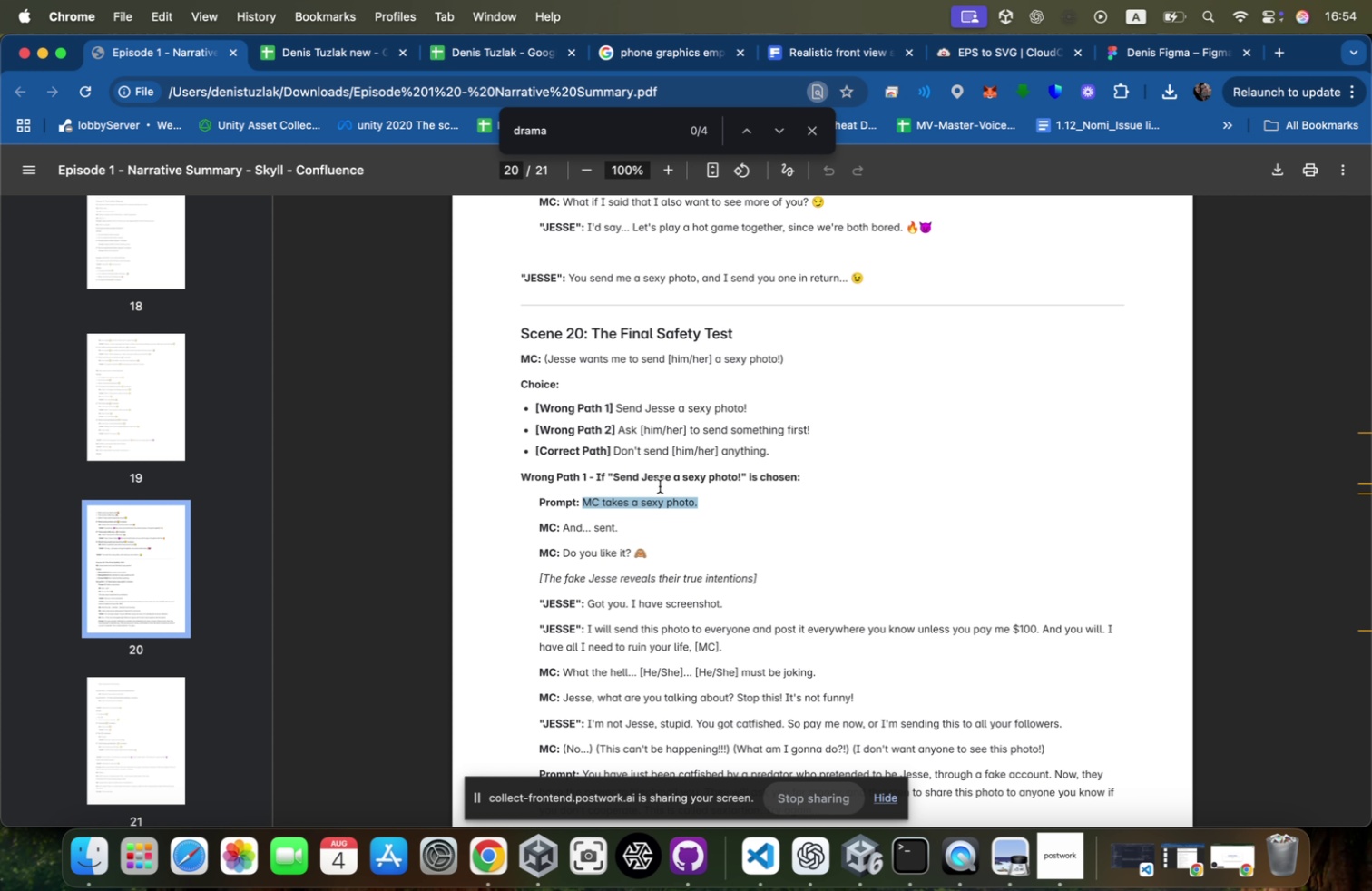 
key(Backspace)
 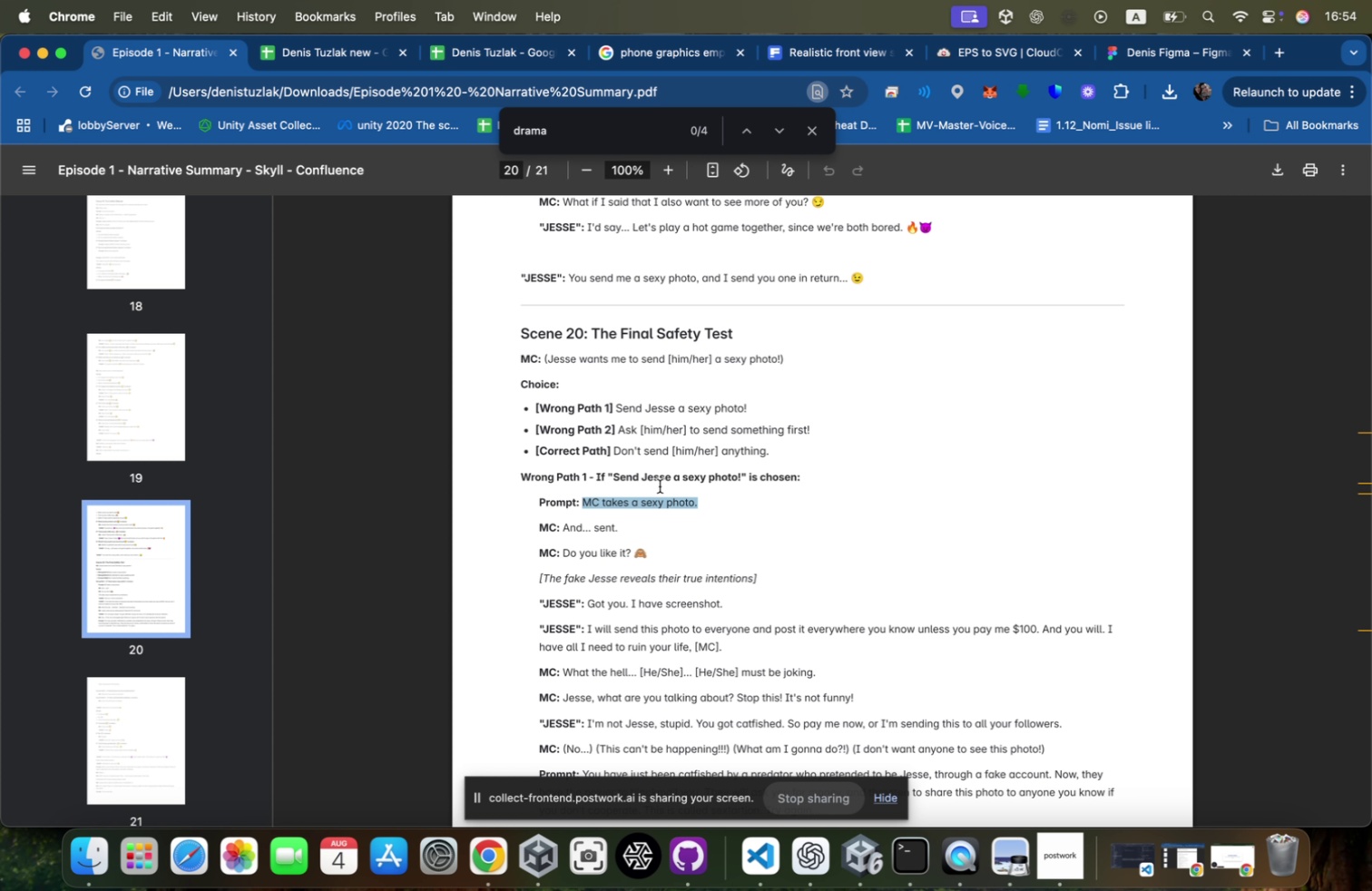 
key(Backspace)
 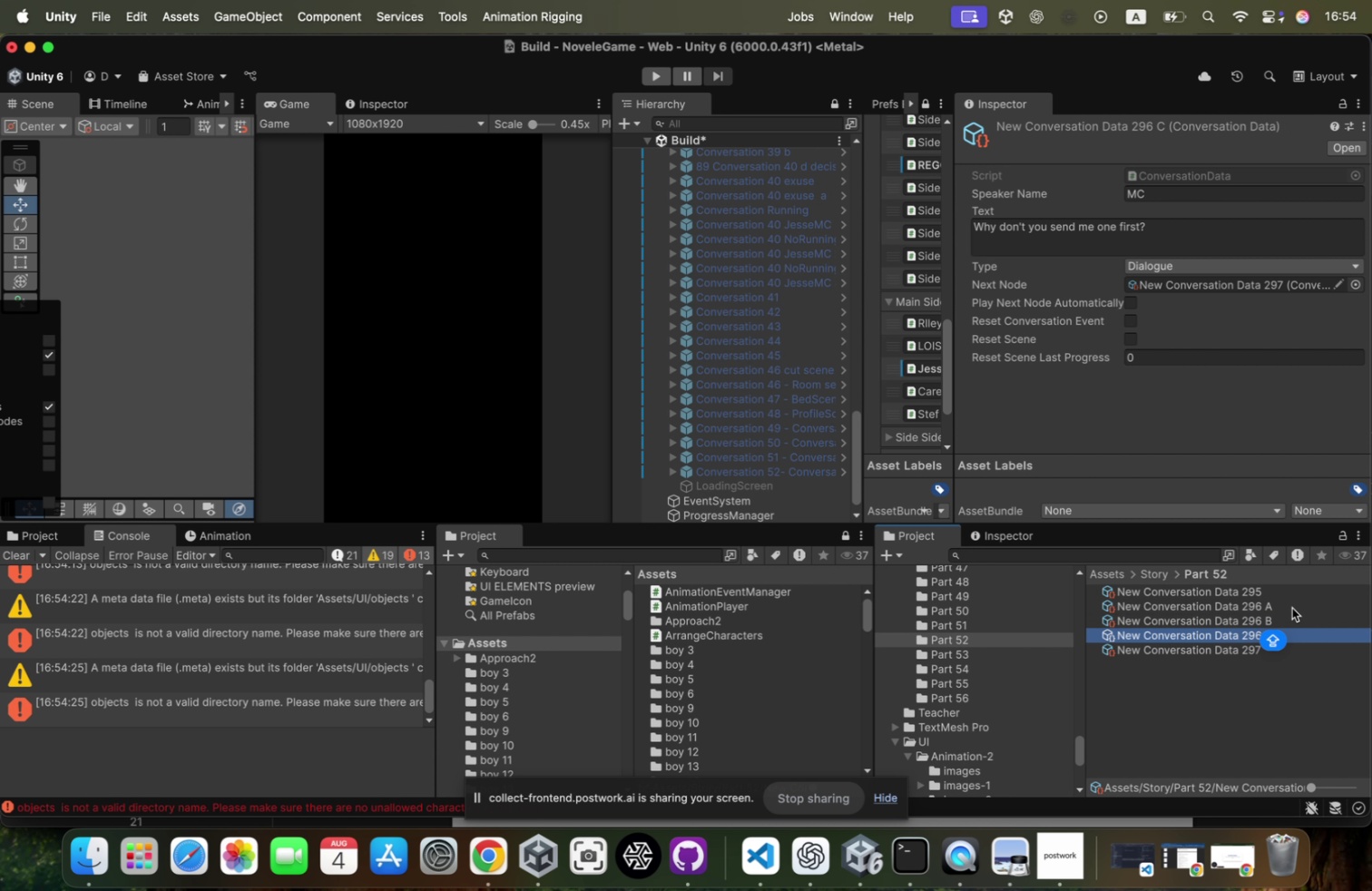 
key(Shift+ShiftRight)
 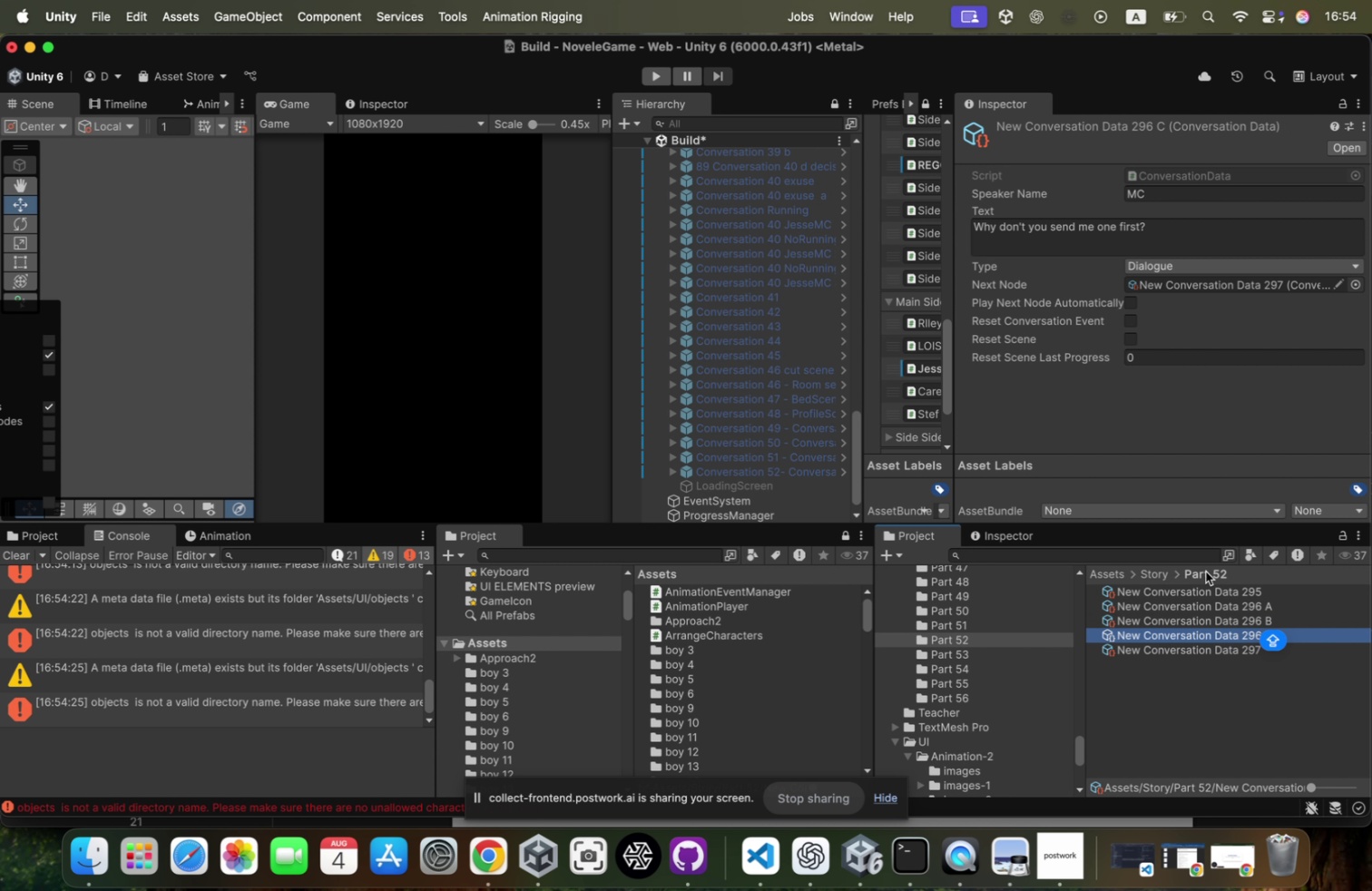 
key(Shift+C)
 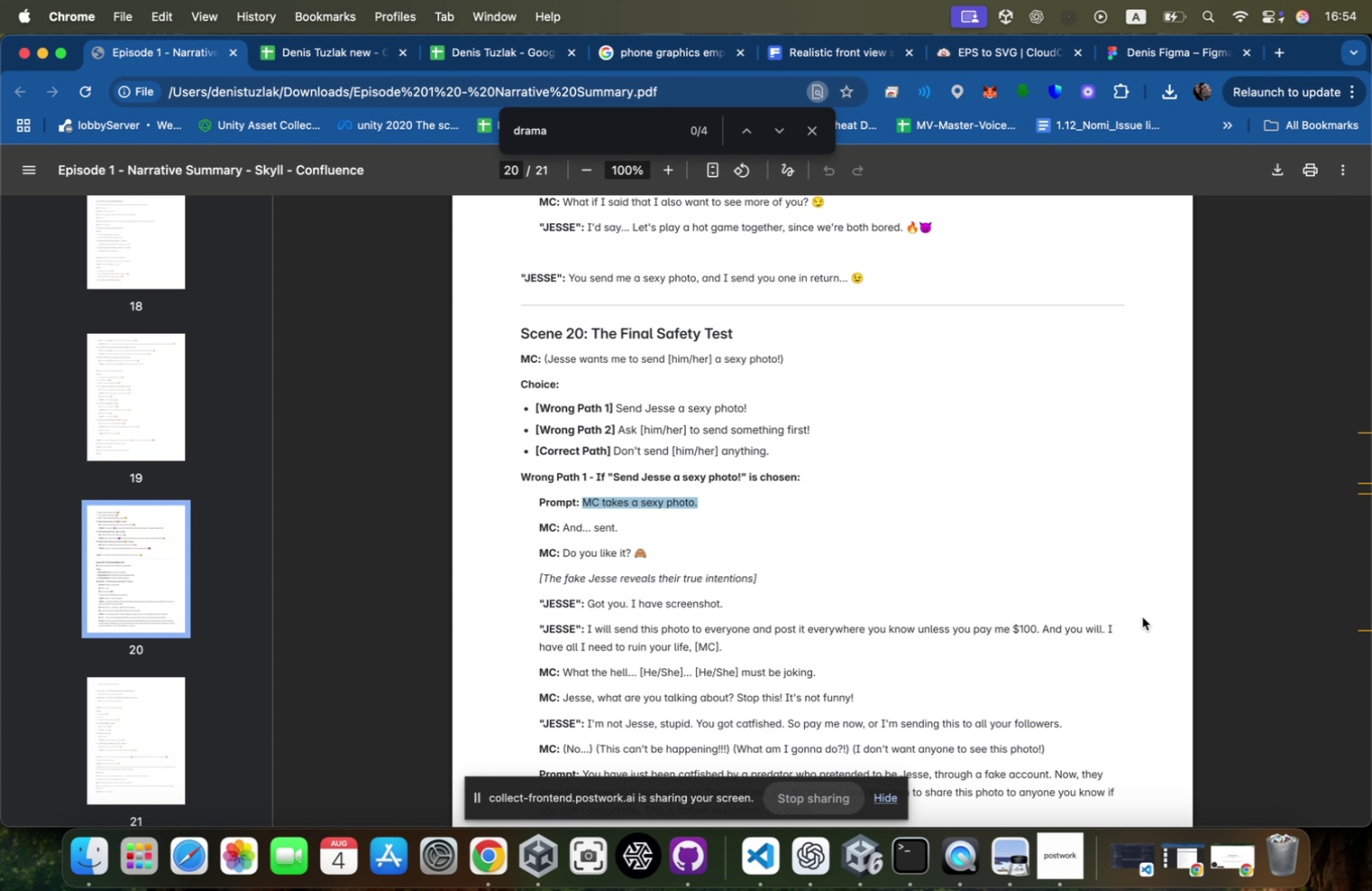 
key(Enter)
 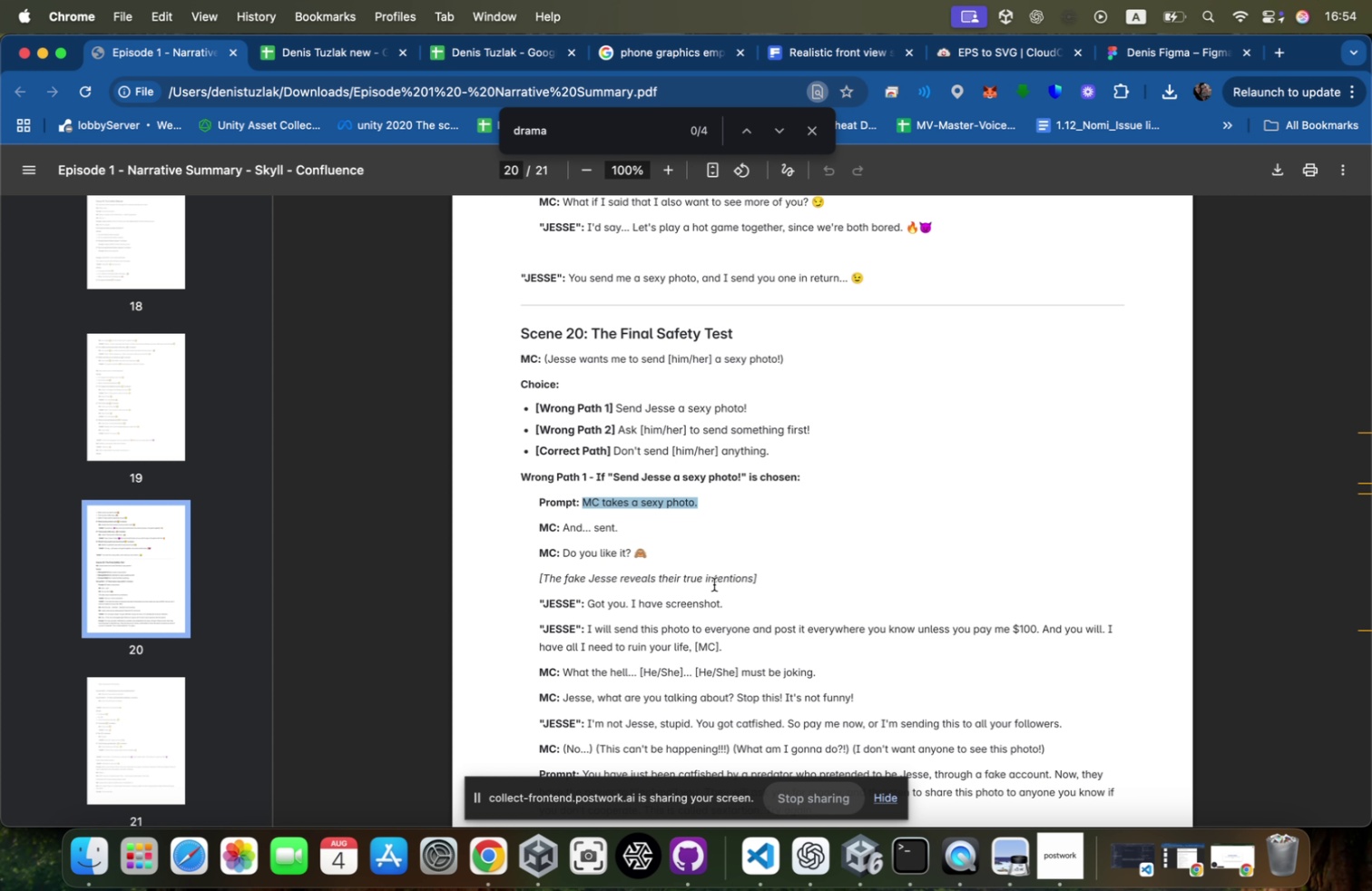 
key(Meta+CommandLeft)
 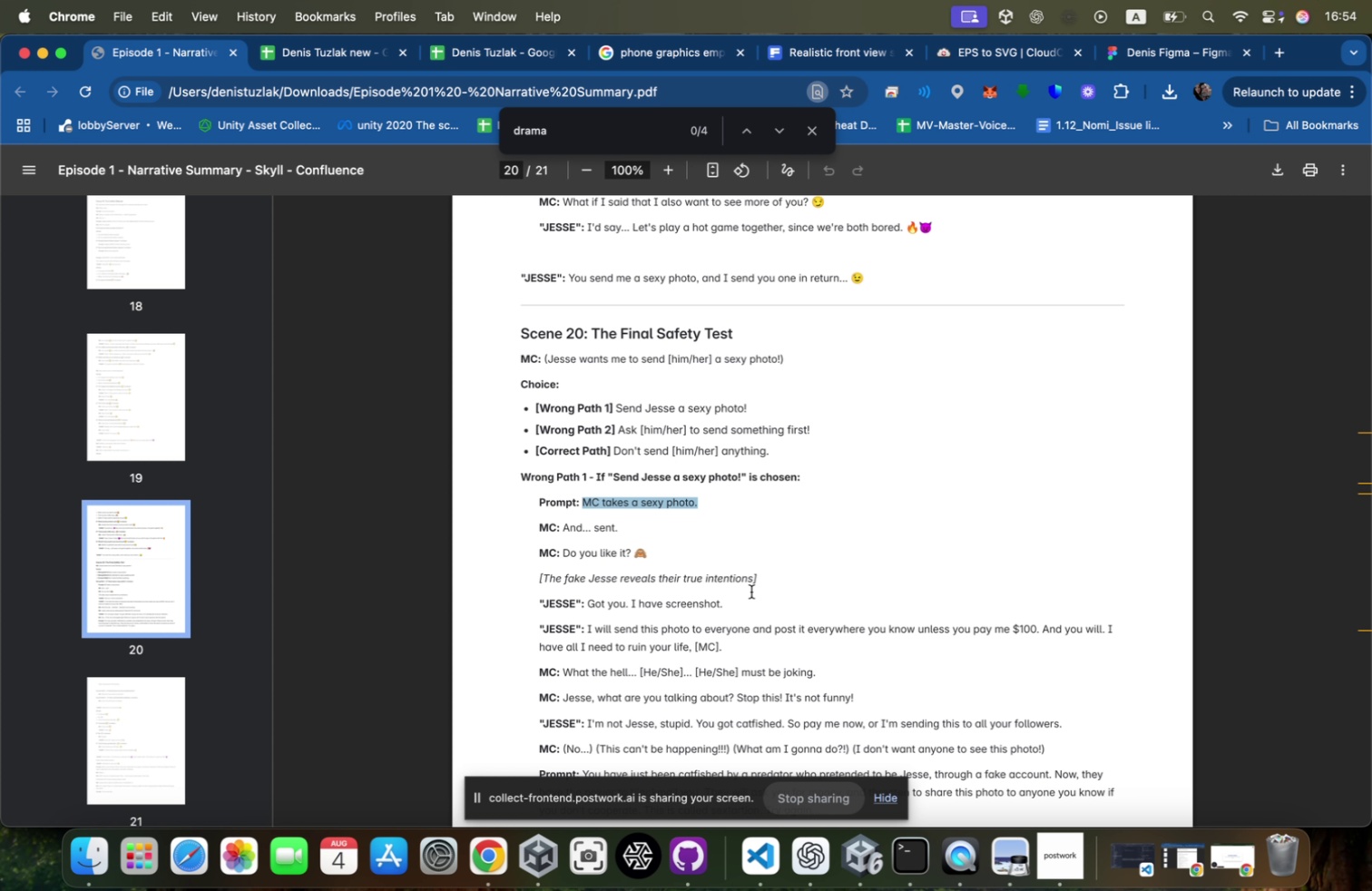 
key(Meta+Tab)
 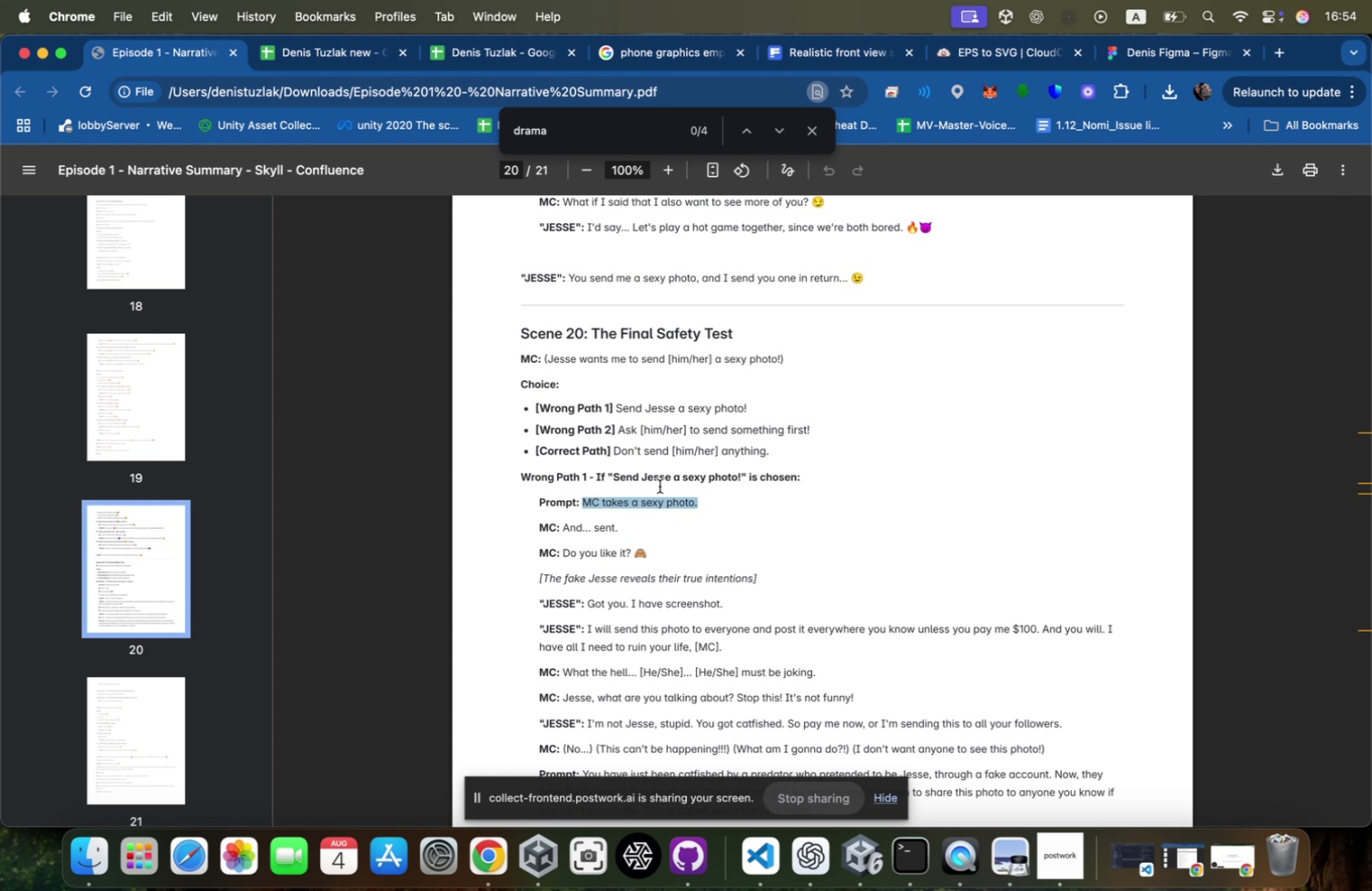 
right_click([650, 504])
 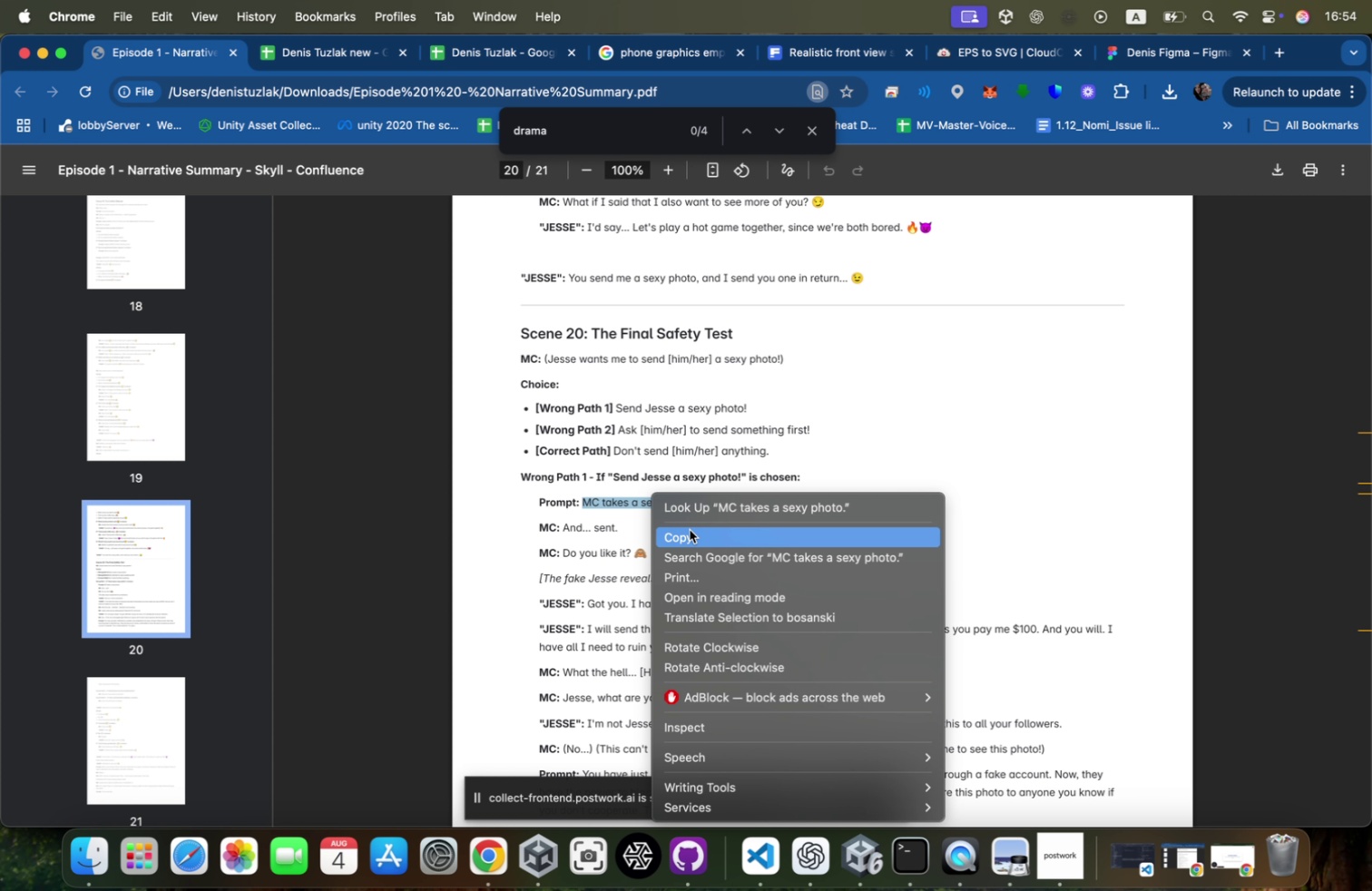 
key(Meta+CommandLeft)
 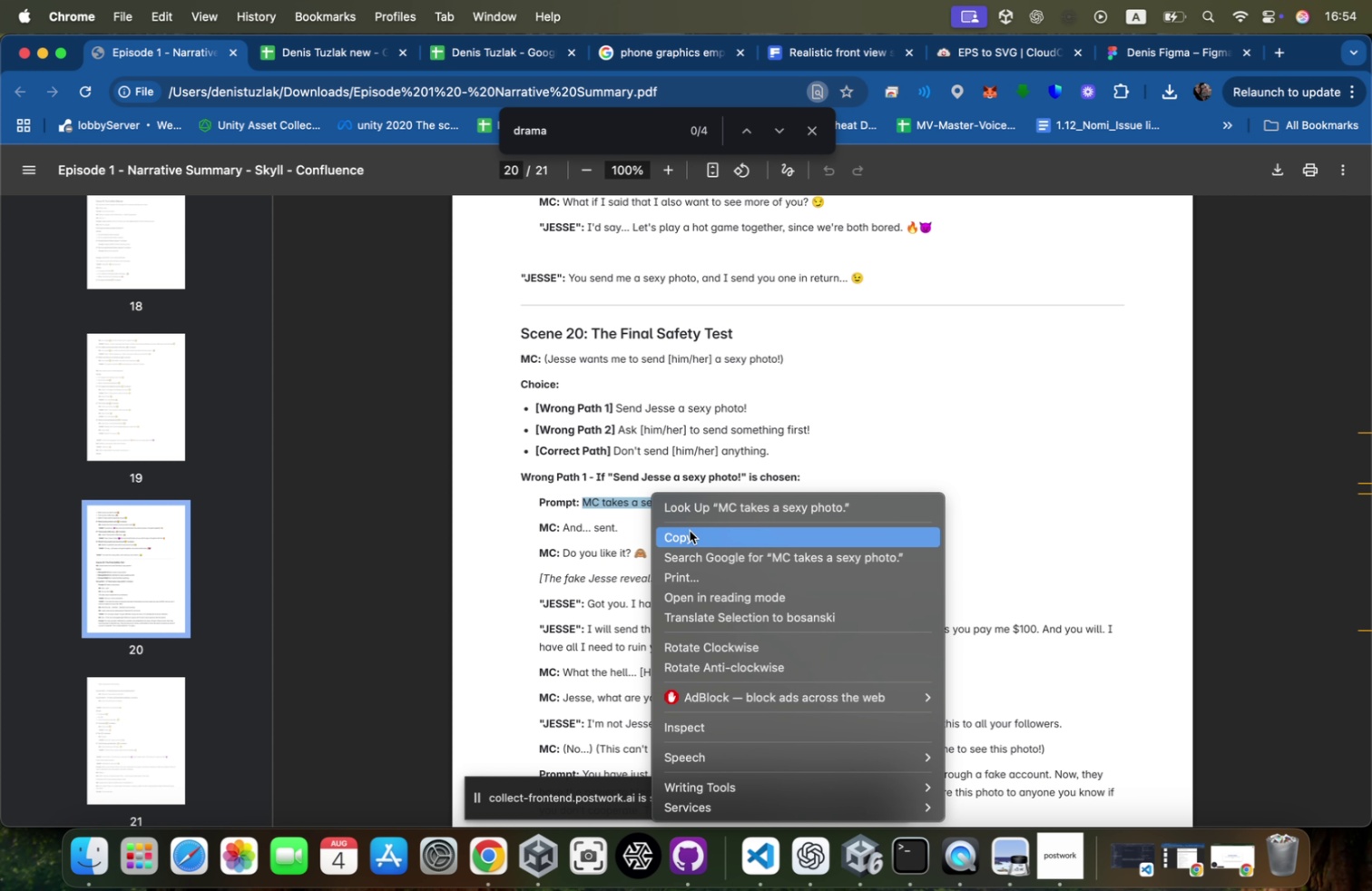 
key(Meta+Tab)
 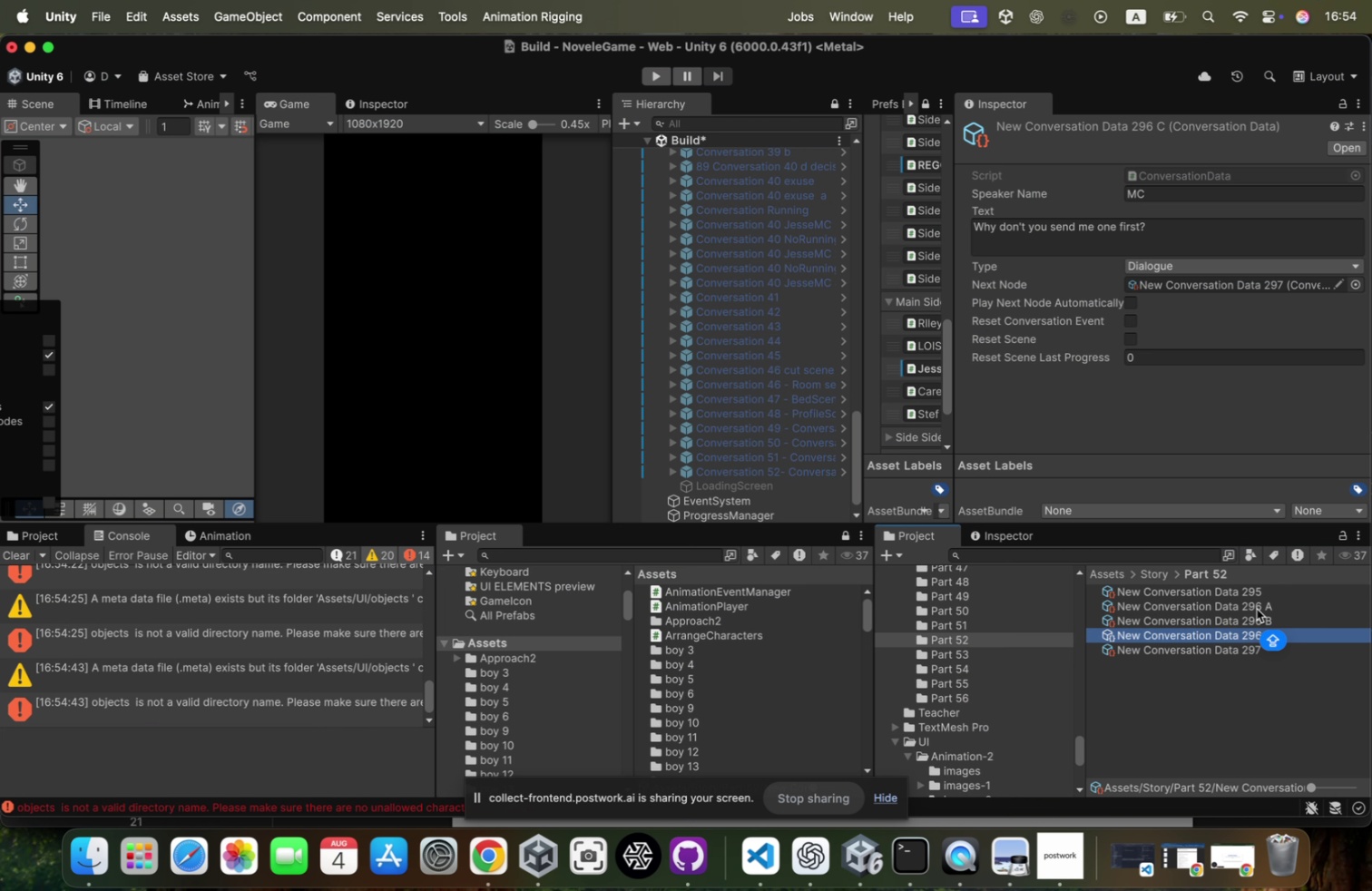 
left_click([1254, 610])
 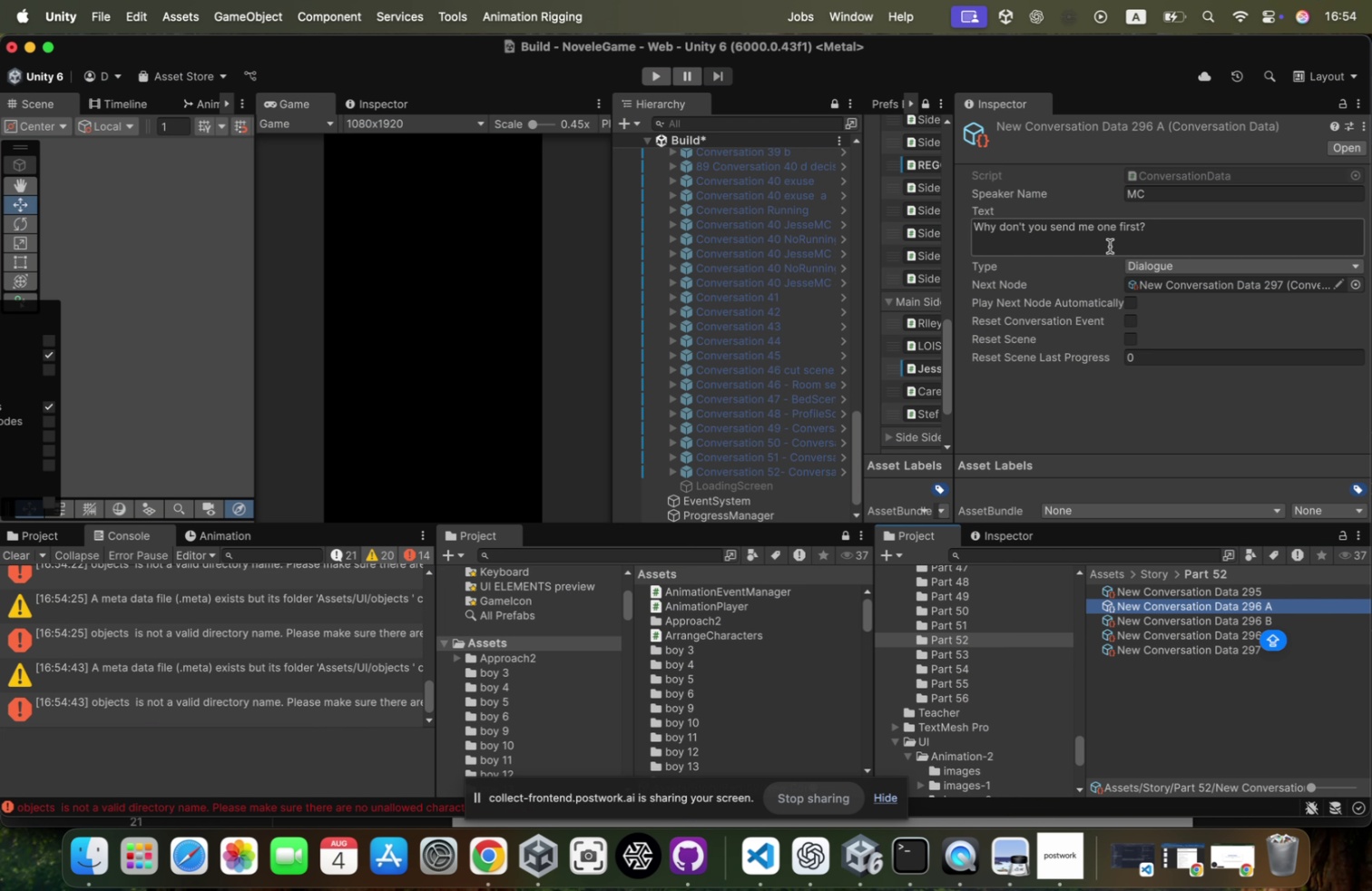 
left_click([1165, 231])
 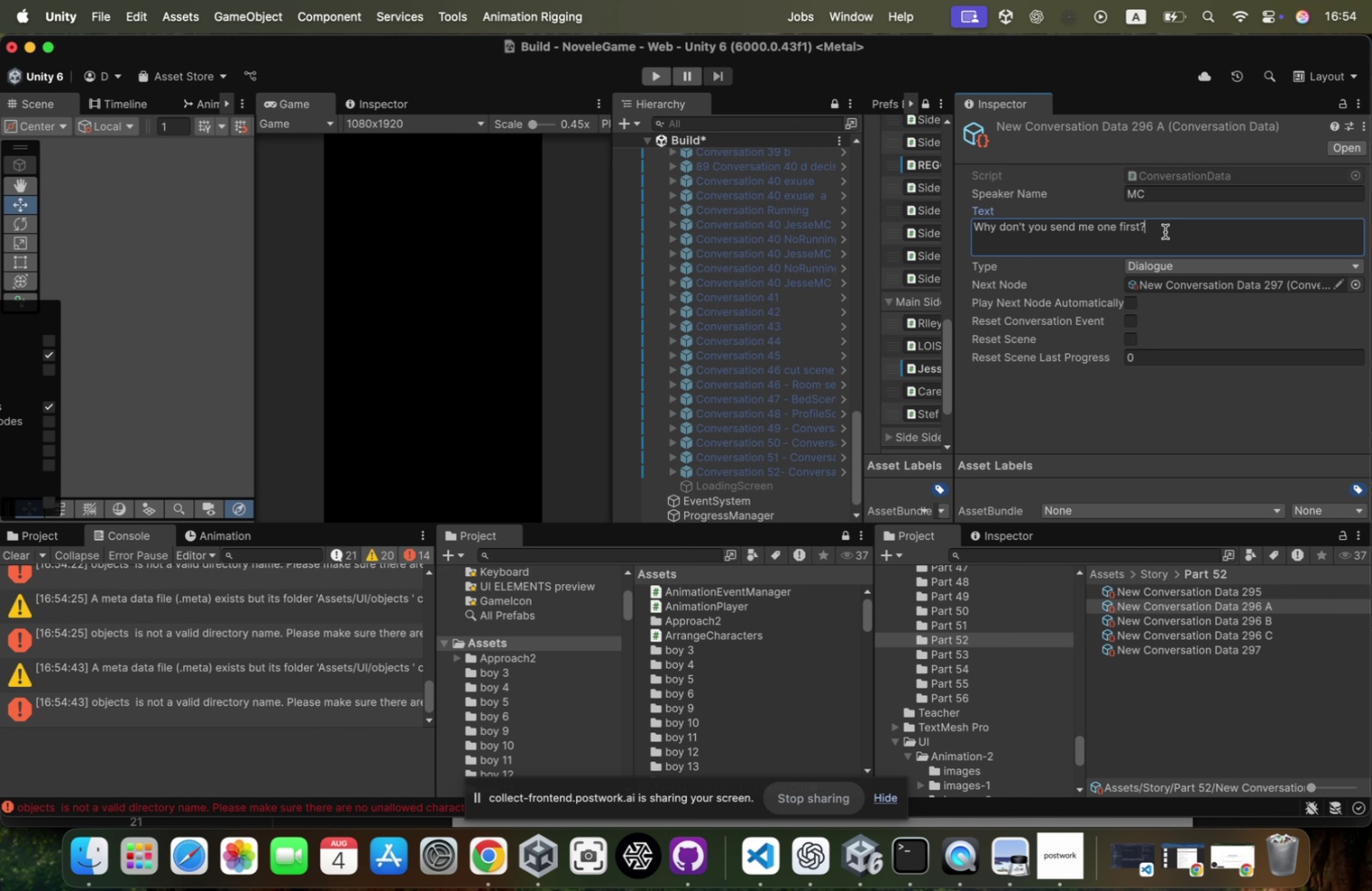 
key(Meta+CommandLeft)
 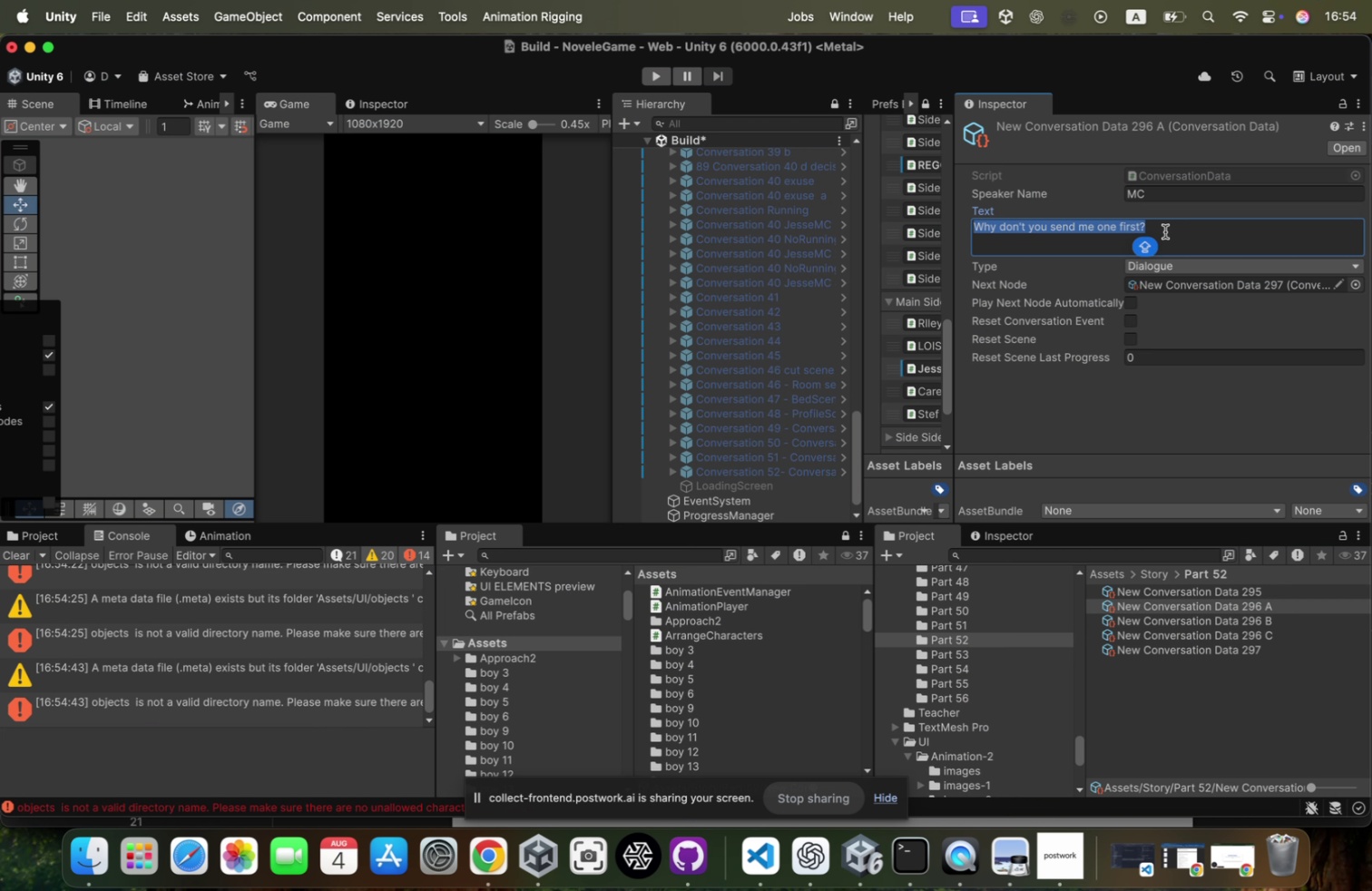 
key(Meta+V)
 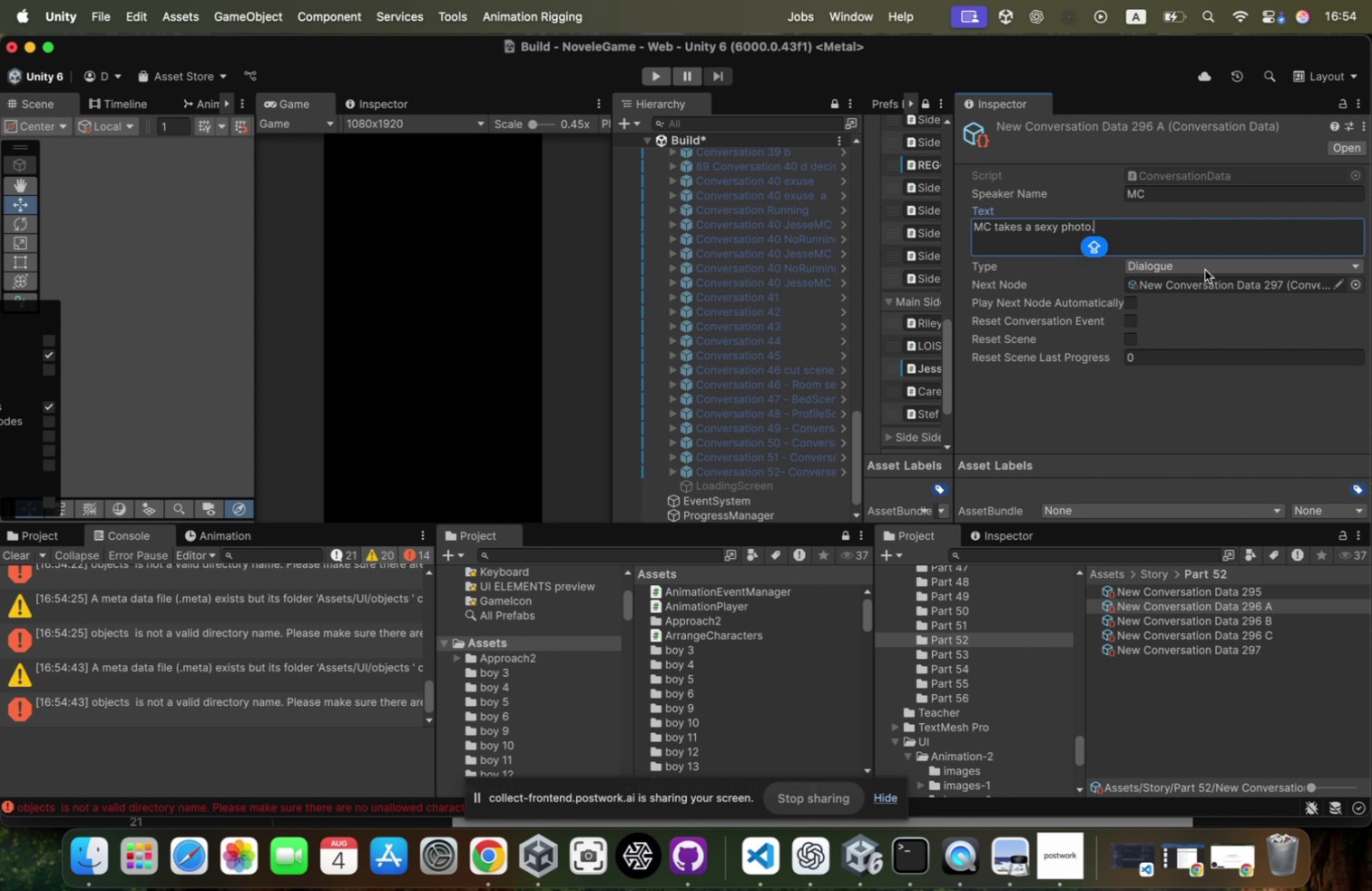 
hold_key(key=ShiftLeft, duration=0.71)
left_click([1188, 651])
 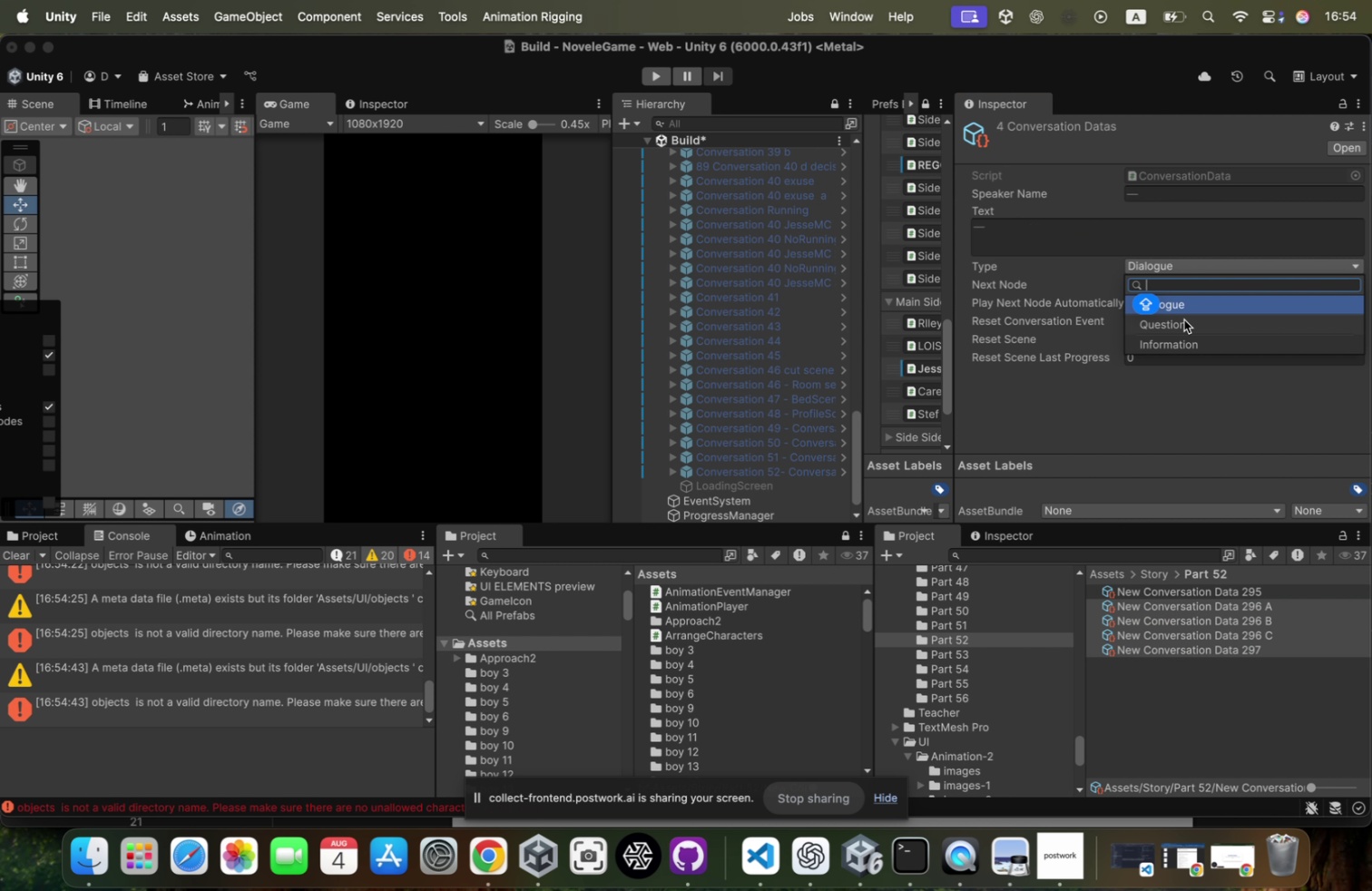 
left_click([1181, 341])
 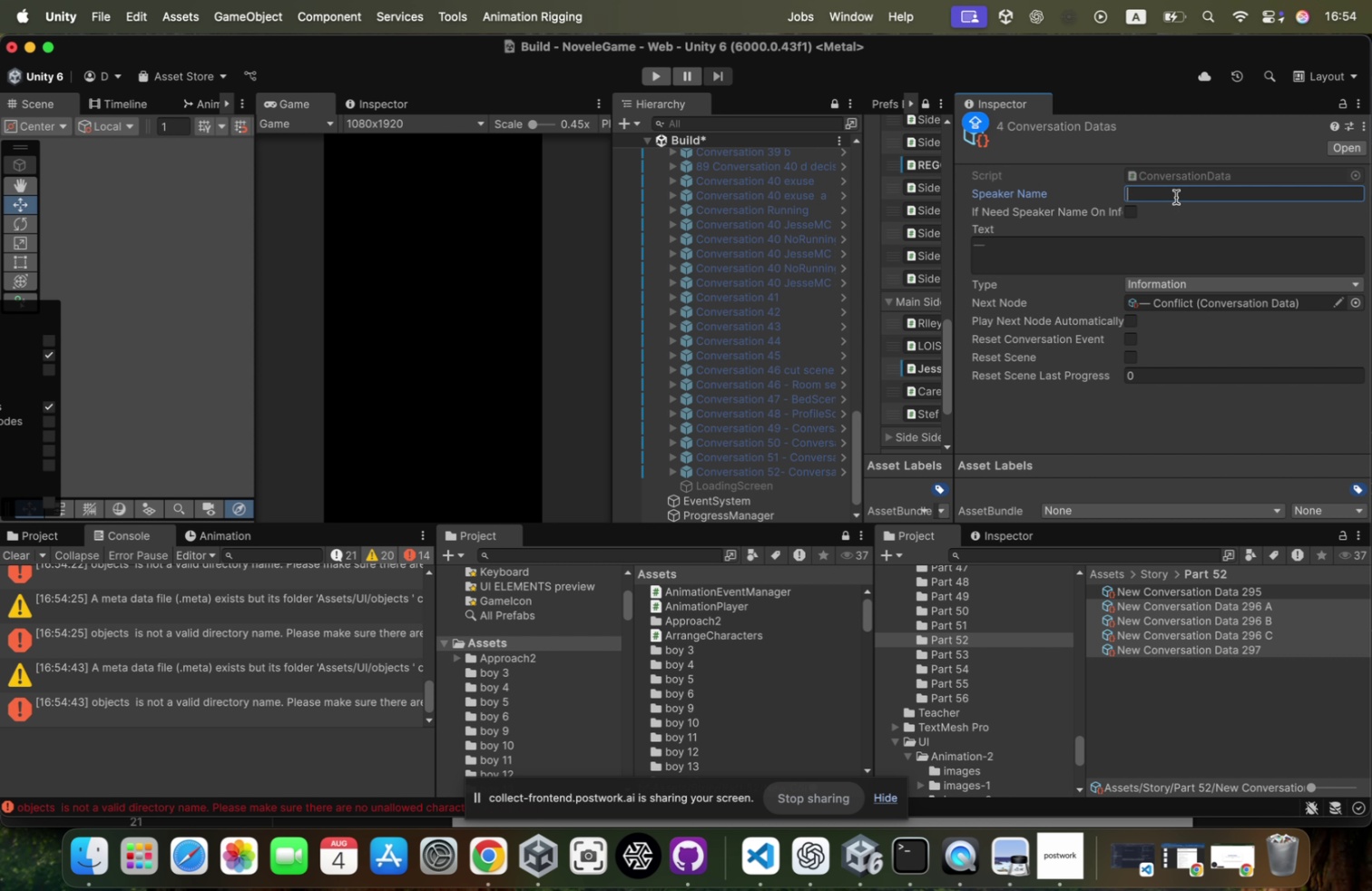 
key(Meta+CommandLeft)
 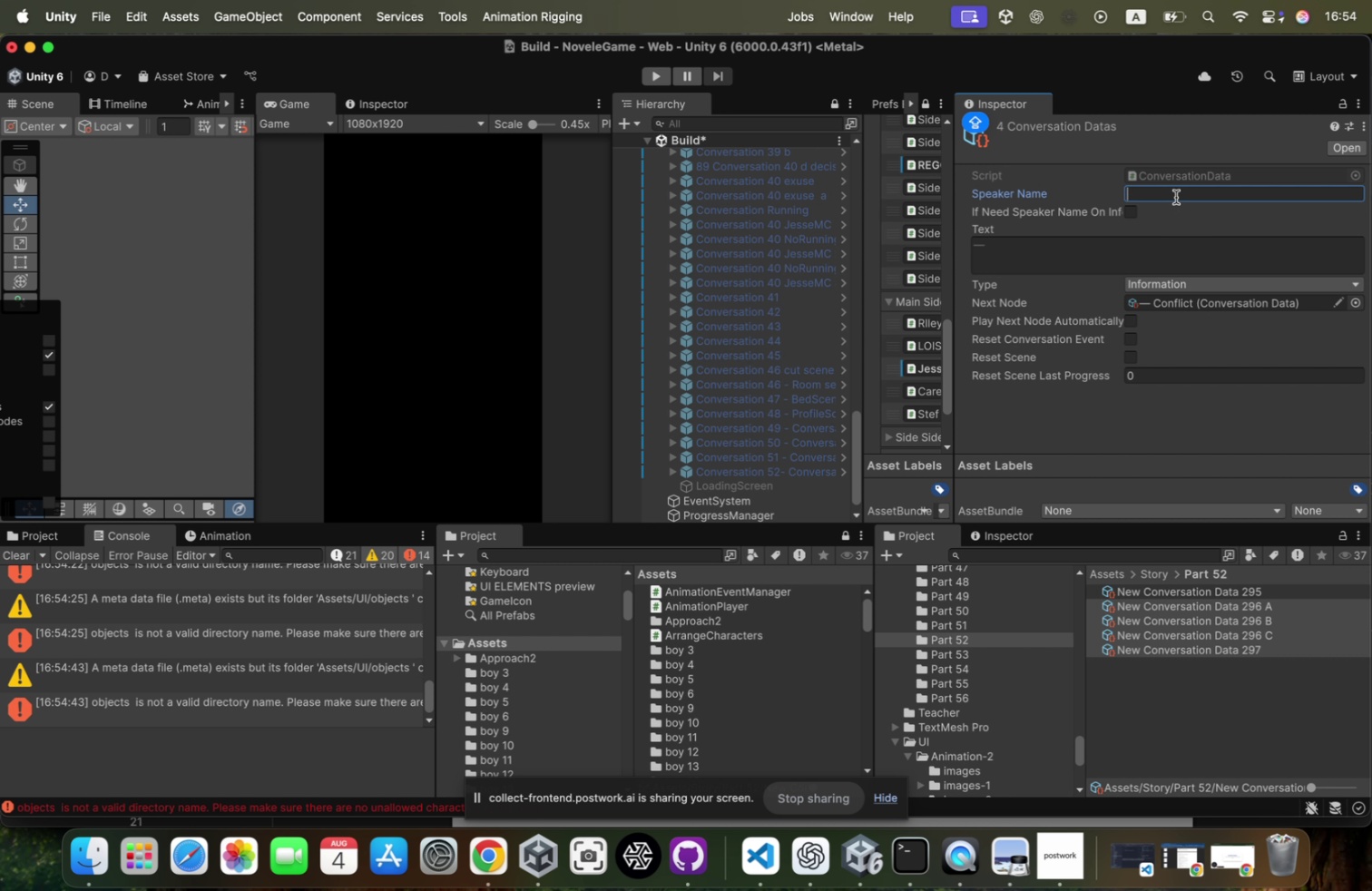 
key(Meta+Tab)
 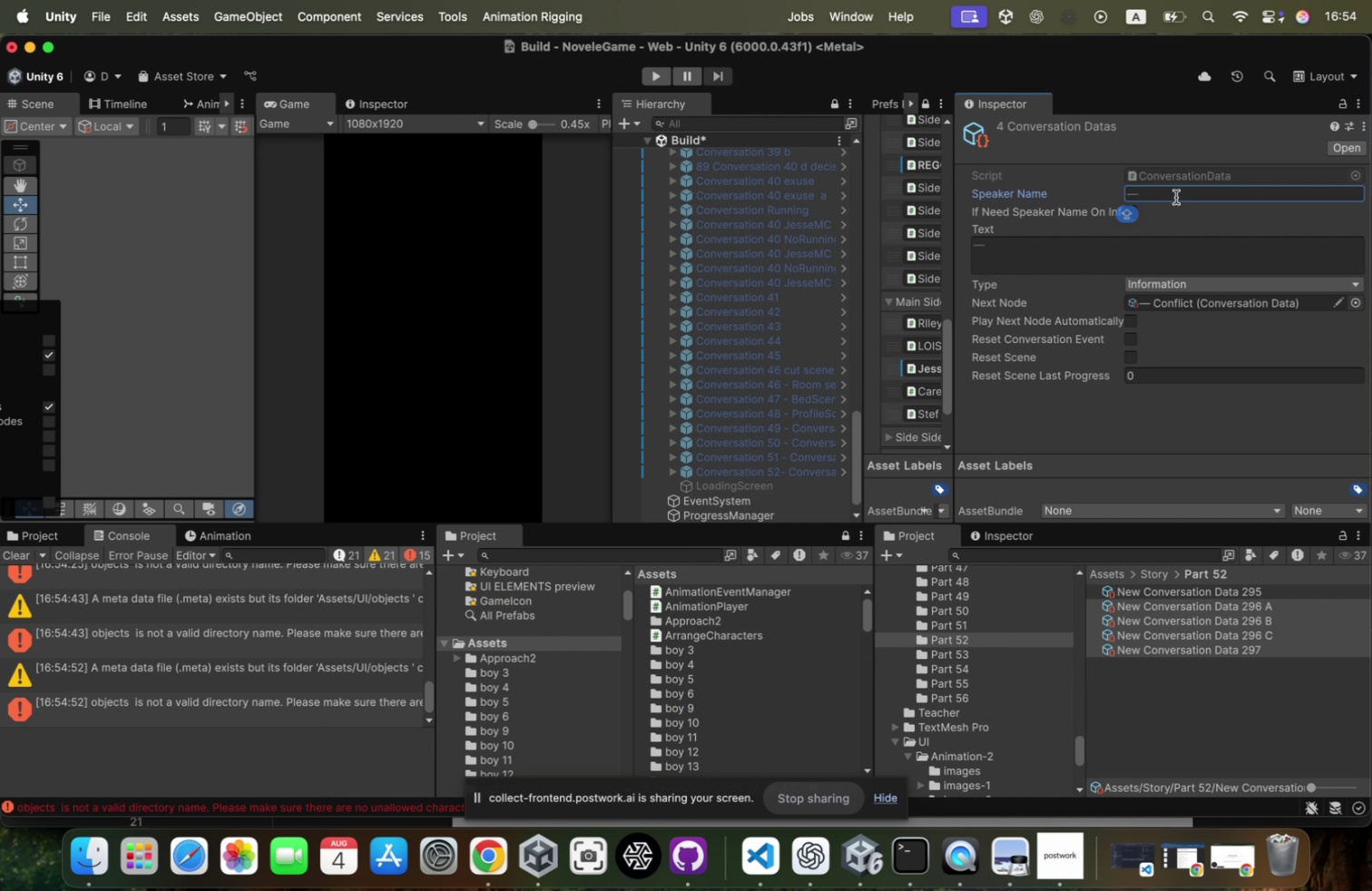 
key(Meta+CommandLeft)
 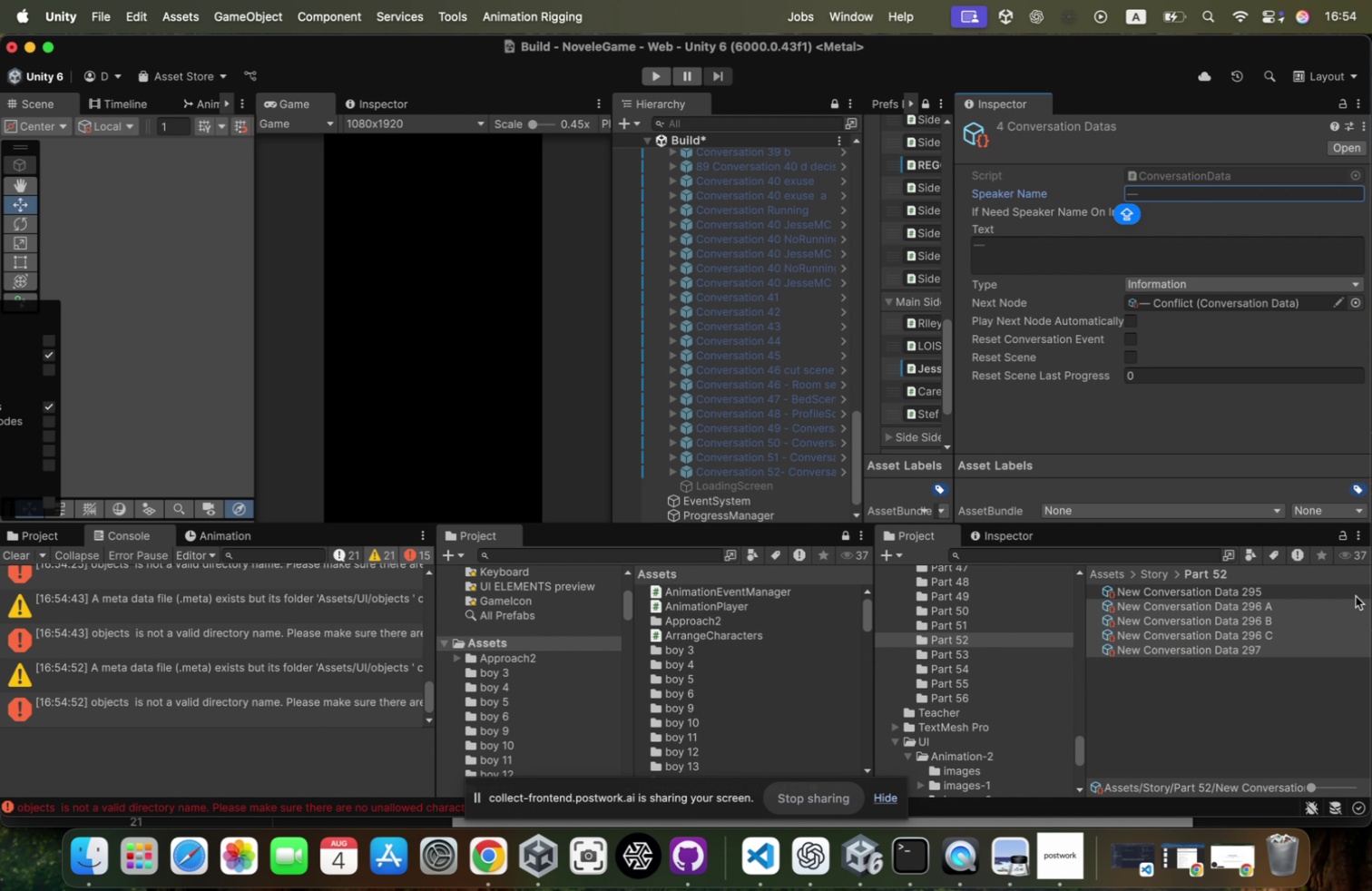 
hold_key(key=Tab, duration=0.32)
 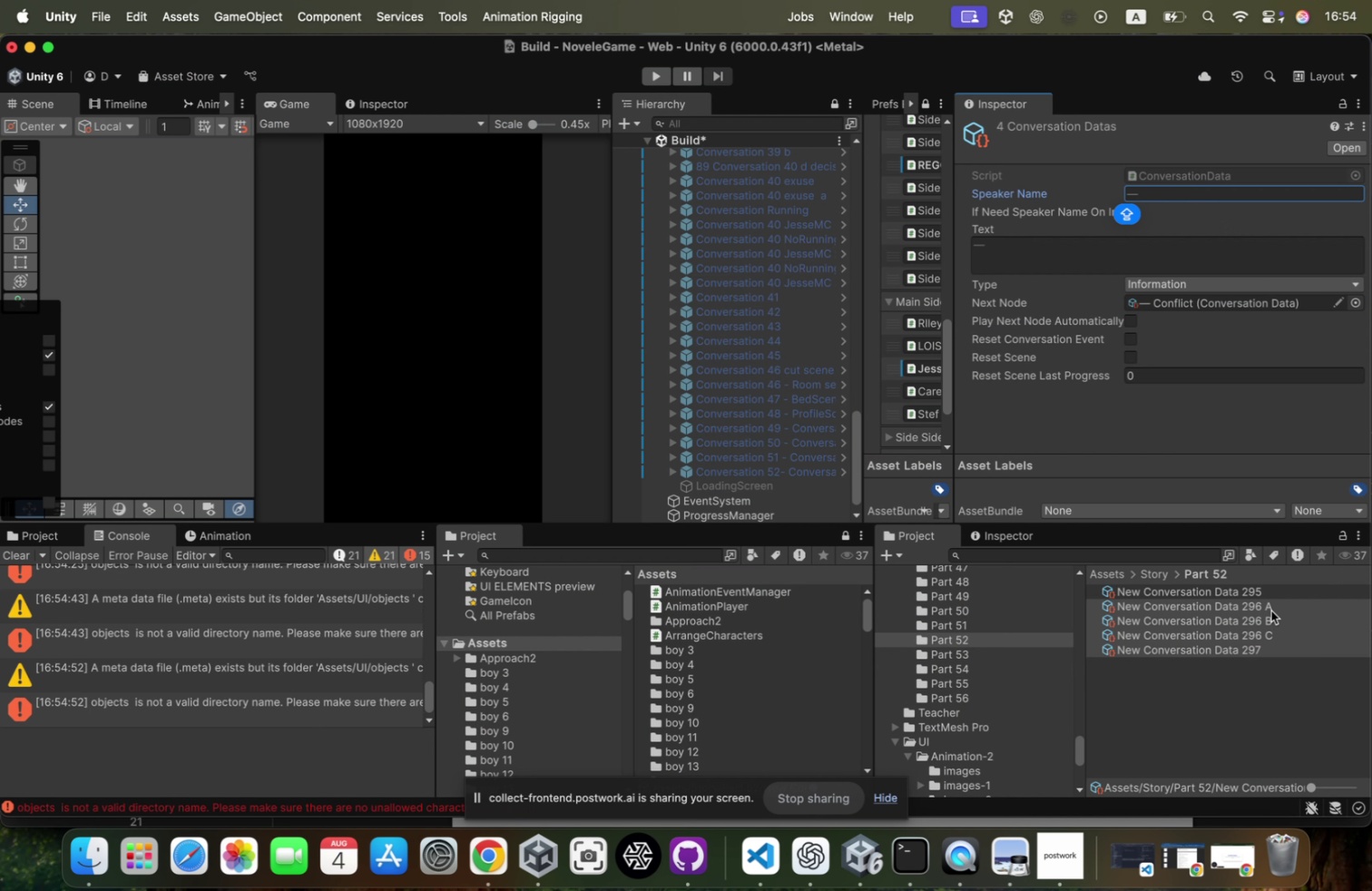 
left_click([1274, 605])
 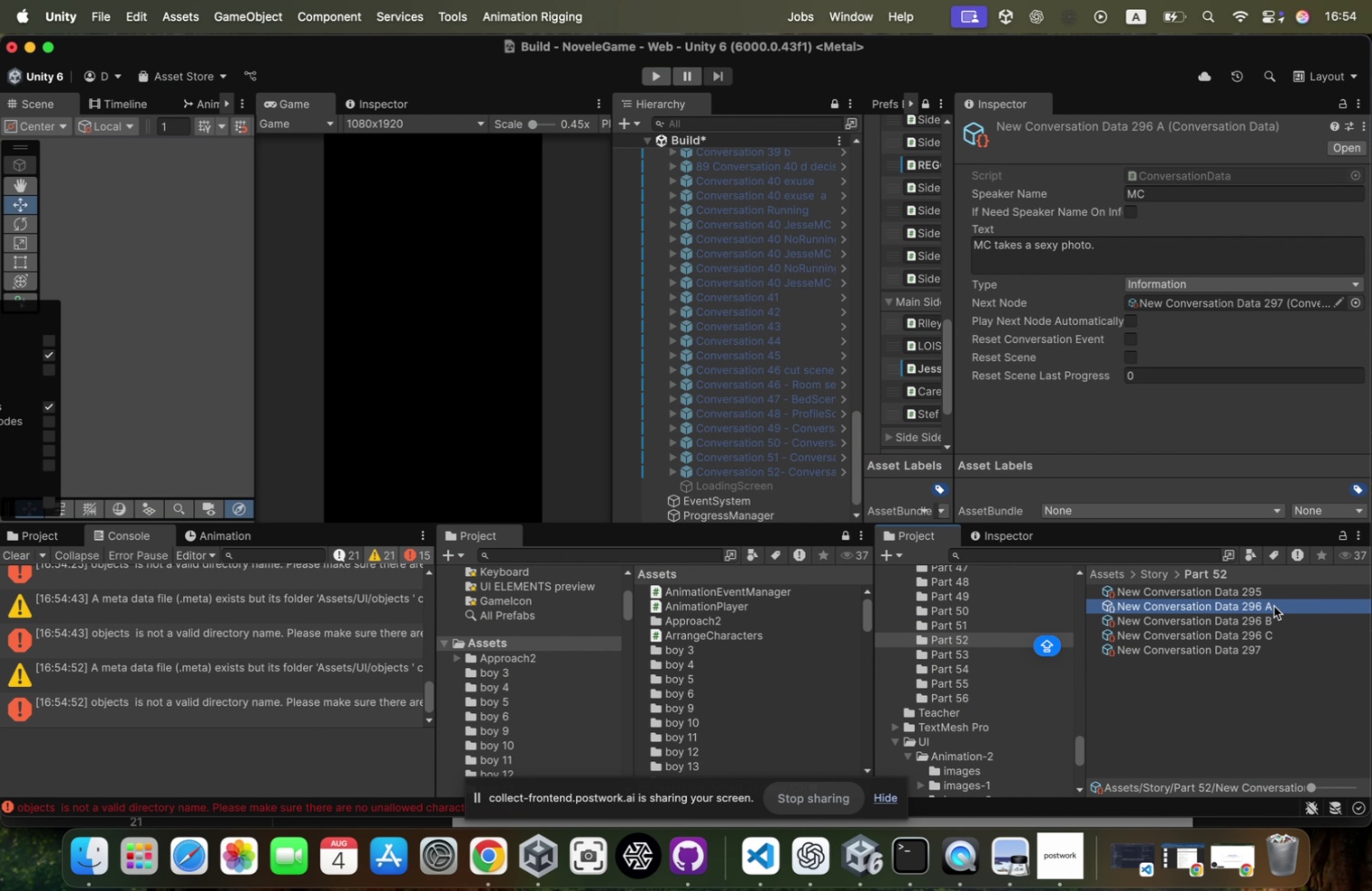 
key(ArrowDown)
 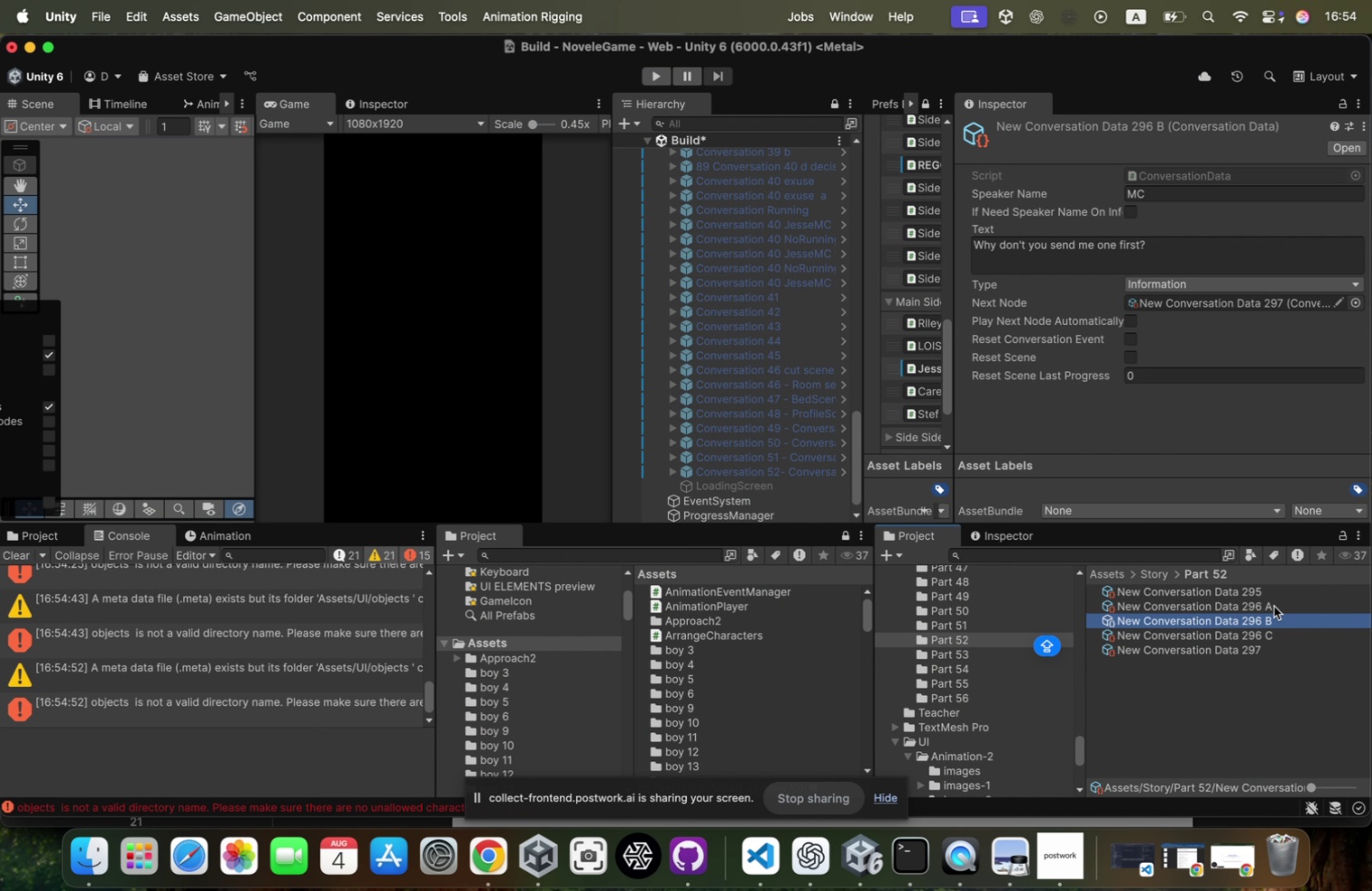 
key(ArrowDown)
 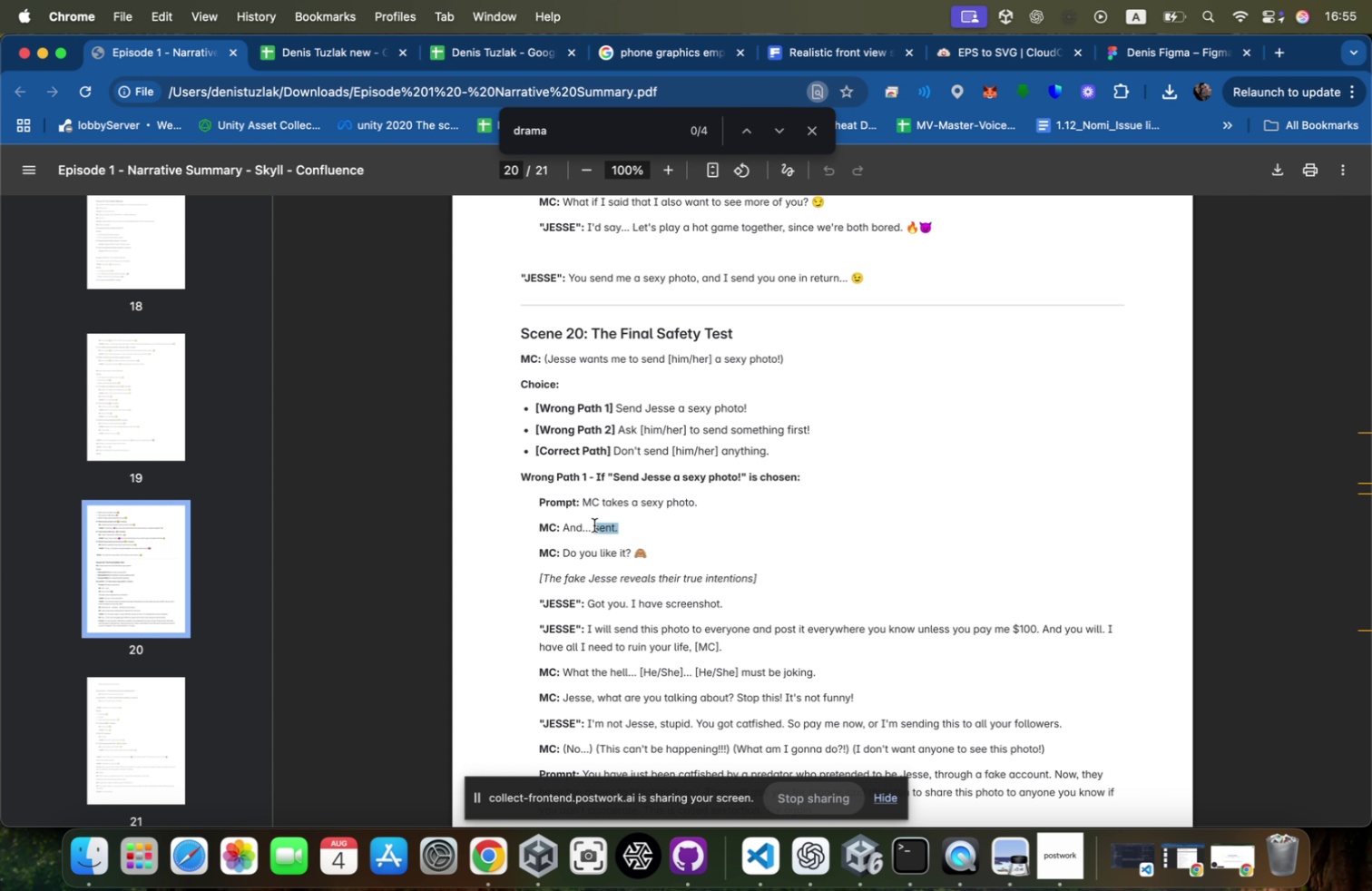 
key(ArrowUp)
 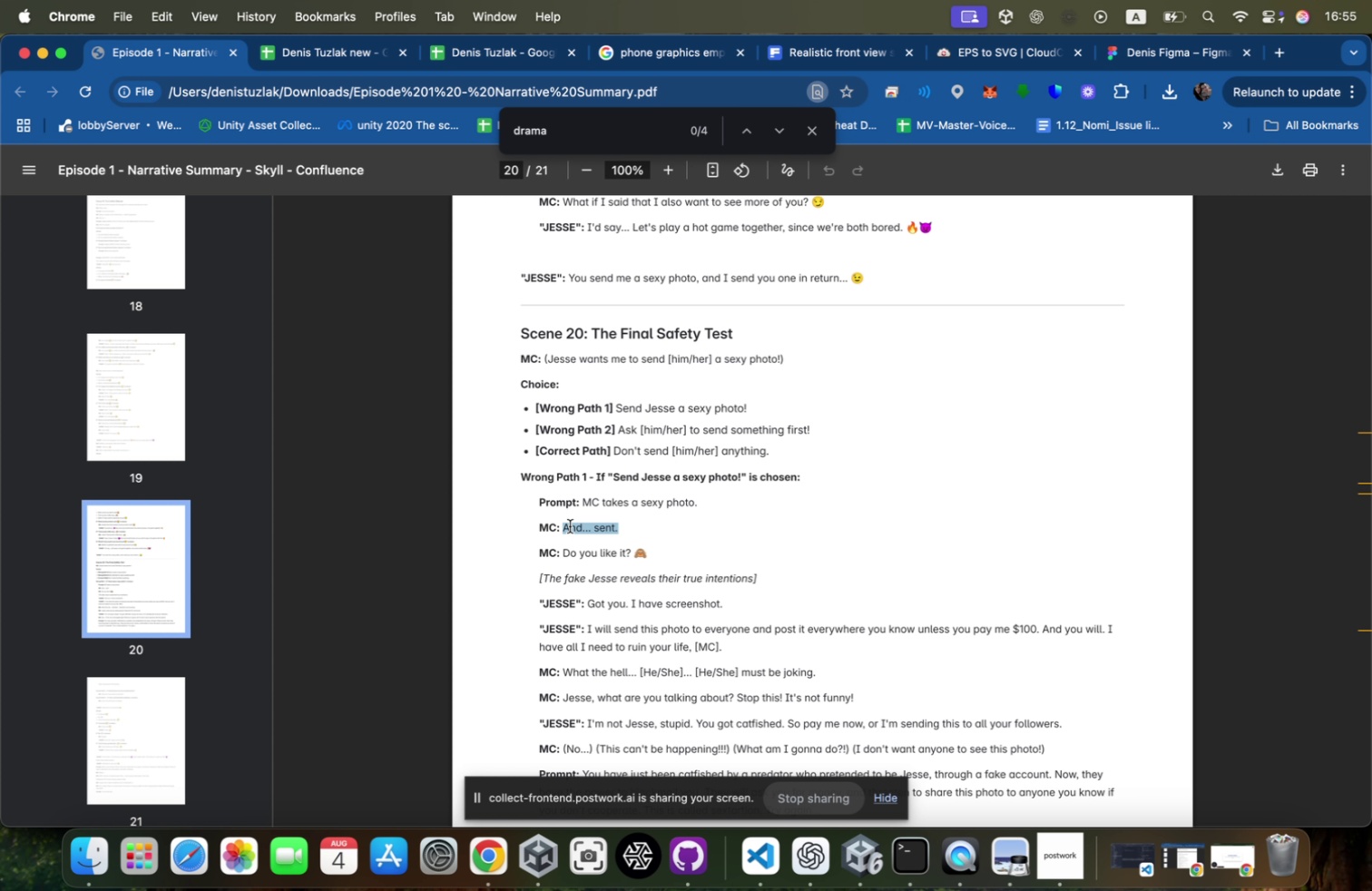 
key(ArrowUp)
 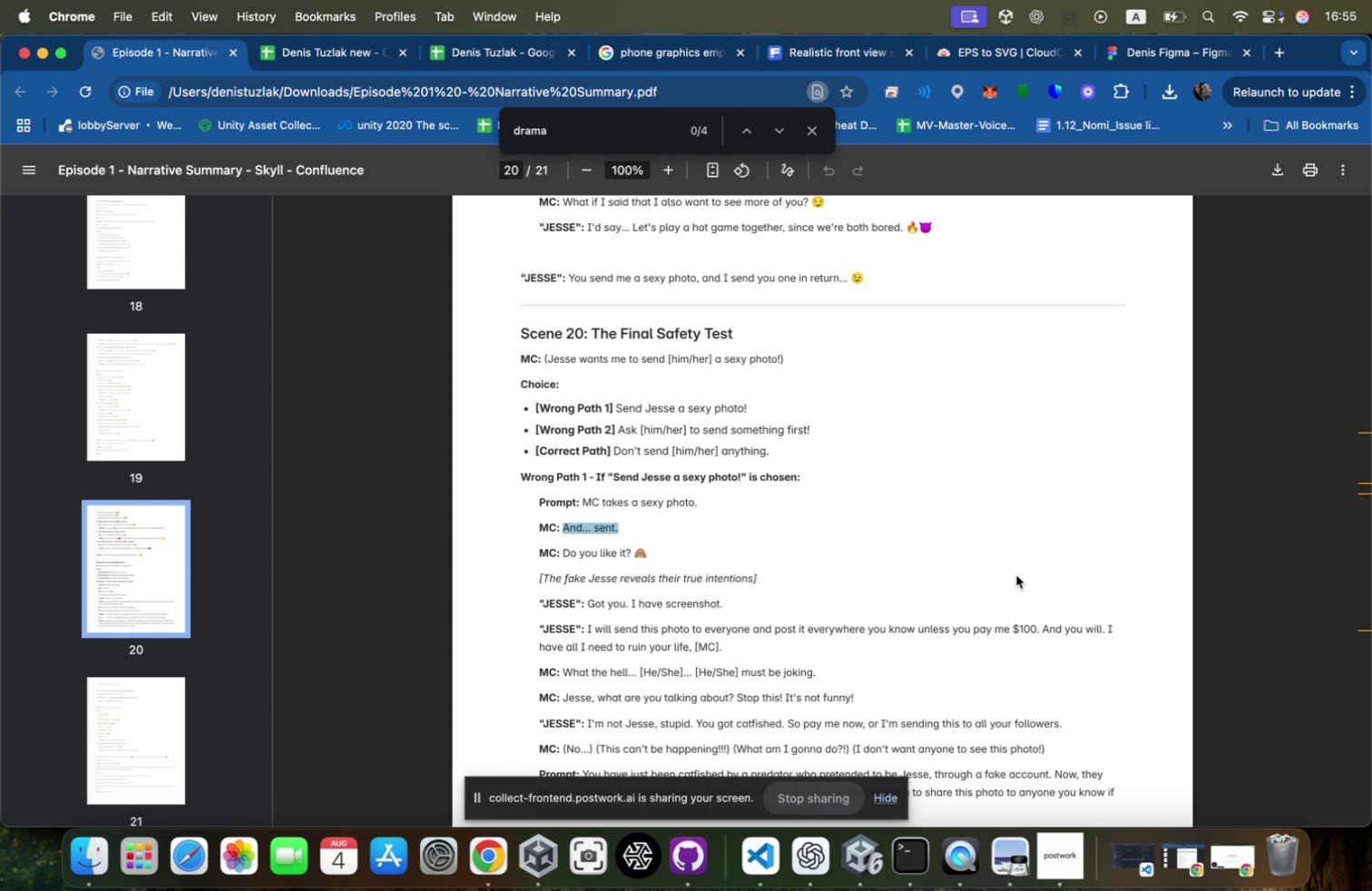 
key(ArrowDown)
 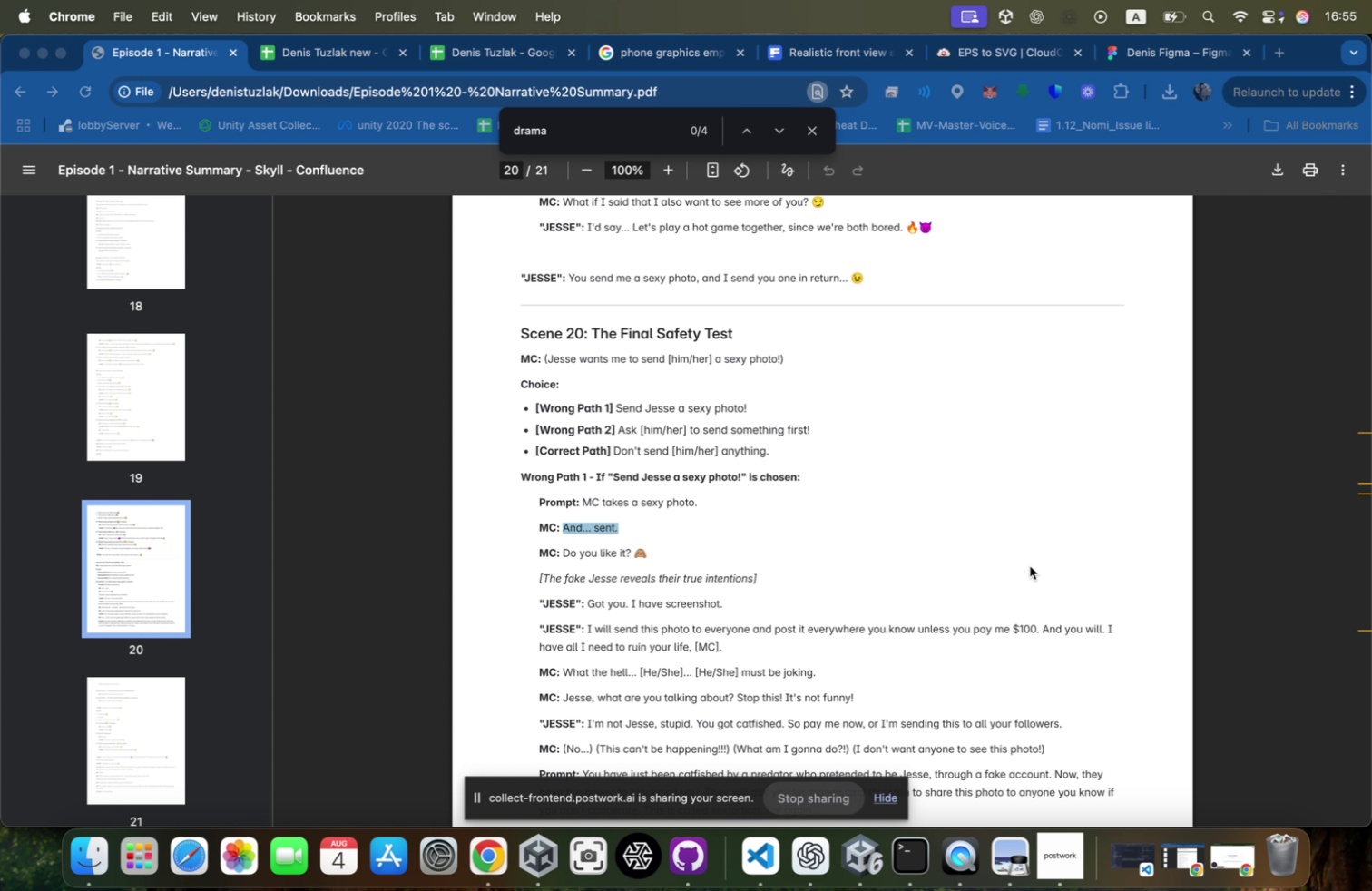 
key(Meta+CommandLeft)
 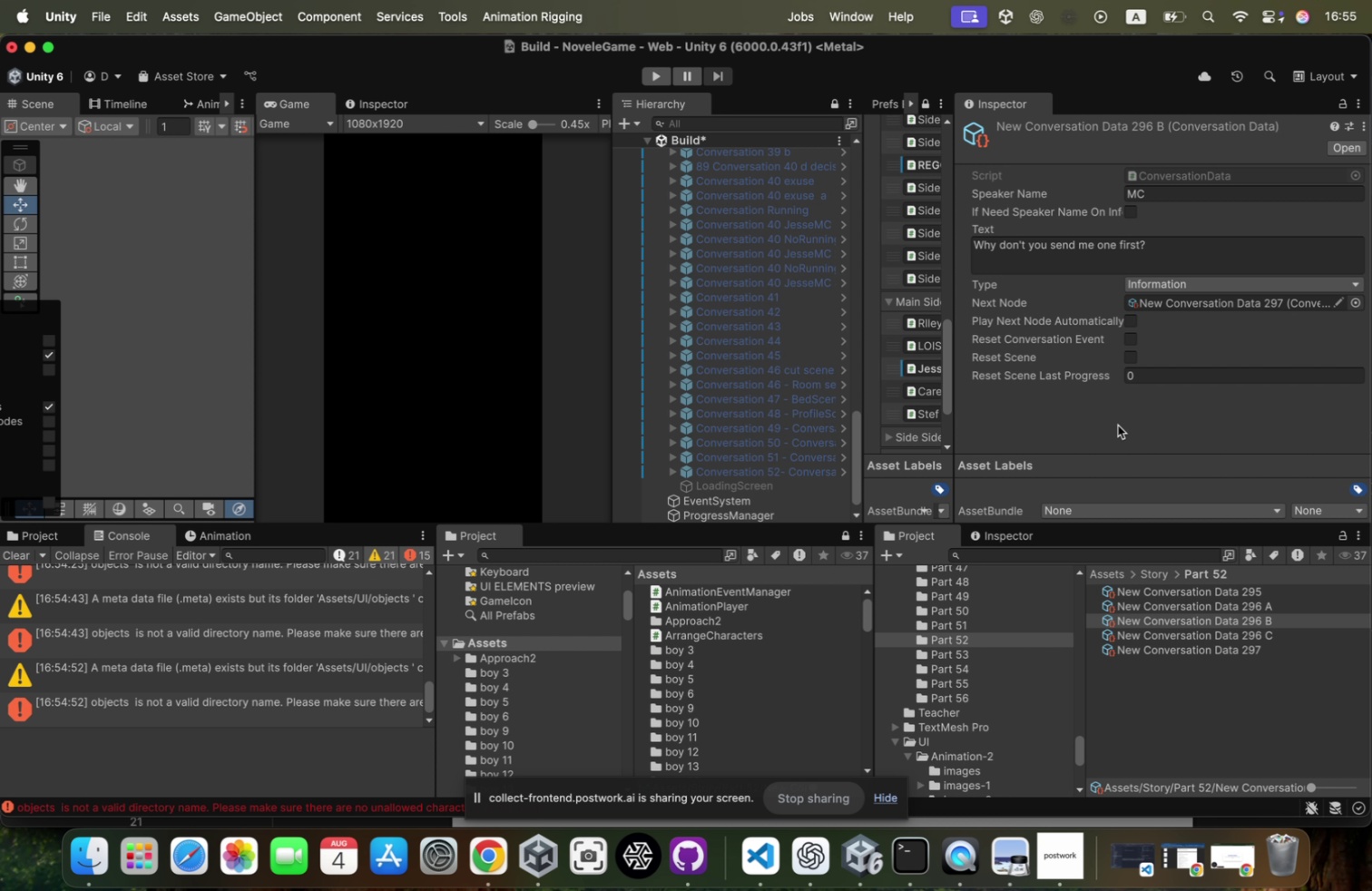 
key(Meta+Tab)
 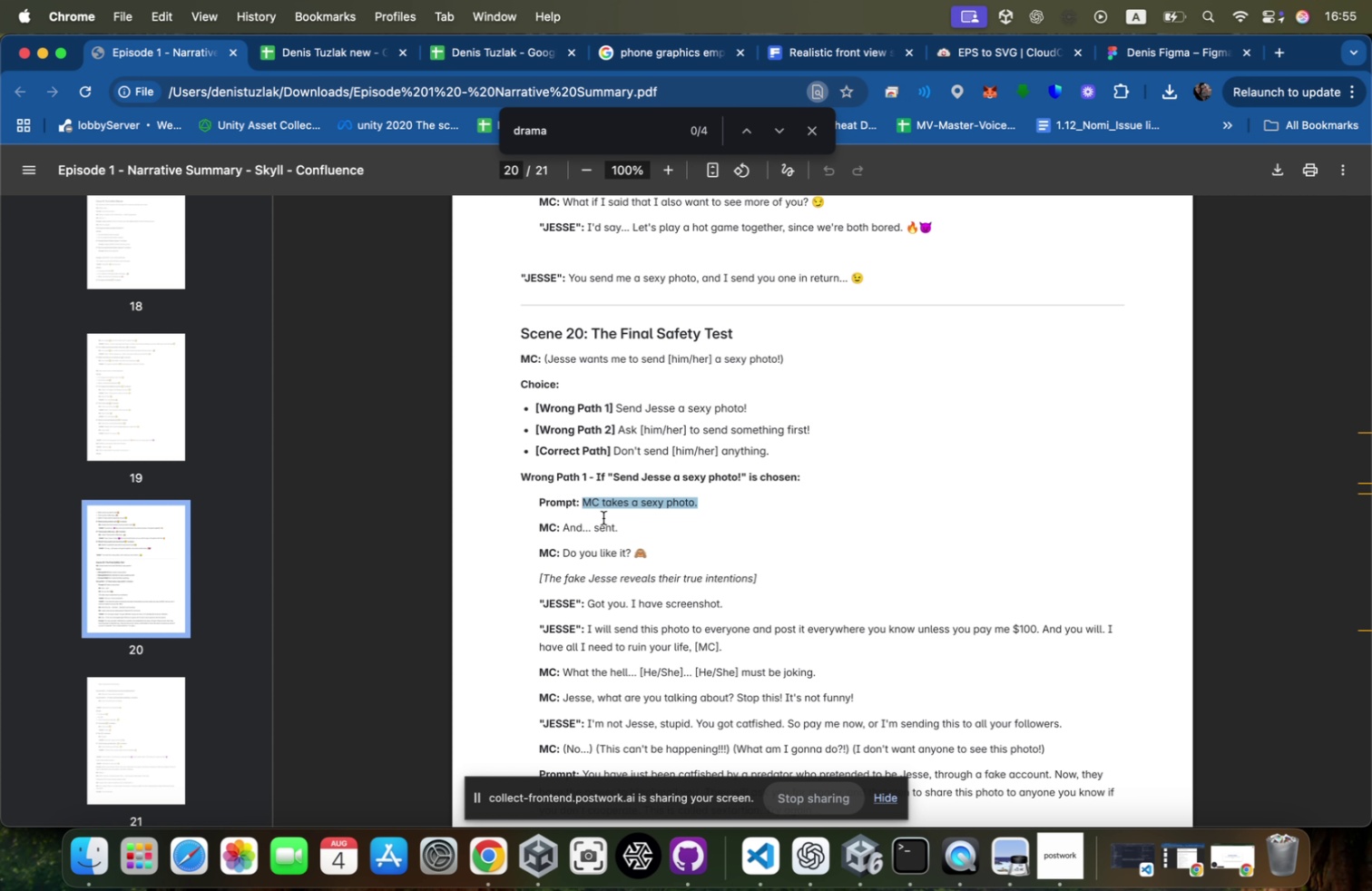 
left_click_drag(start_coordinate=[628, 524], to_coordinate=[569, 525])
 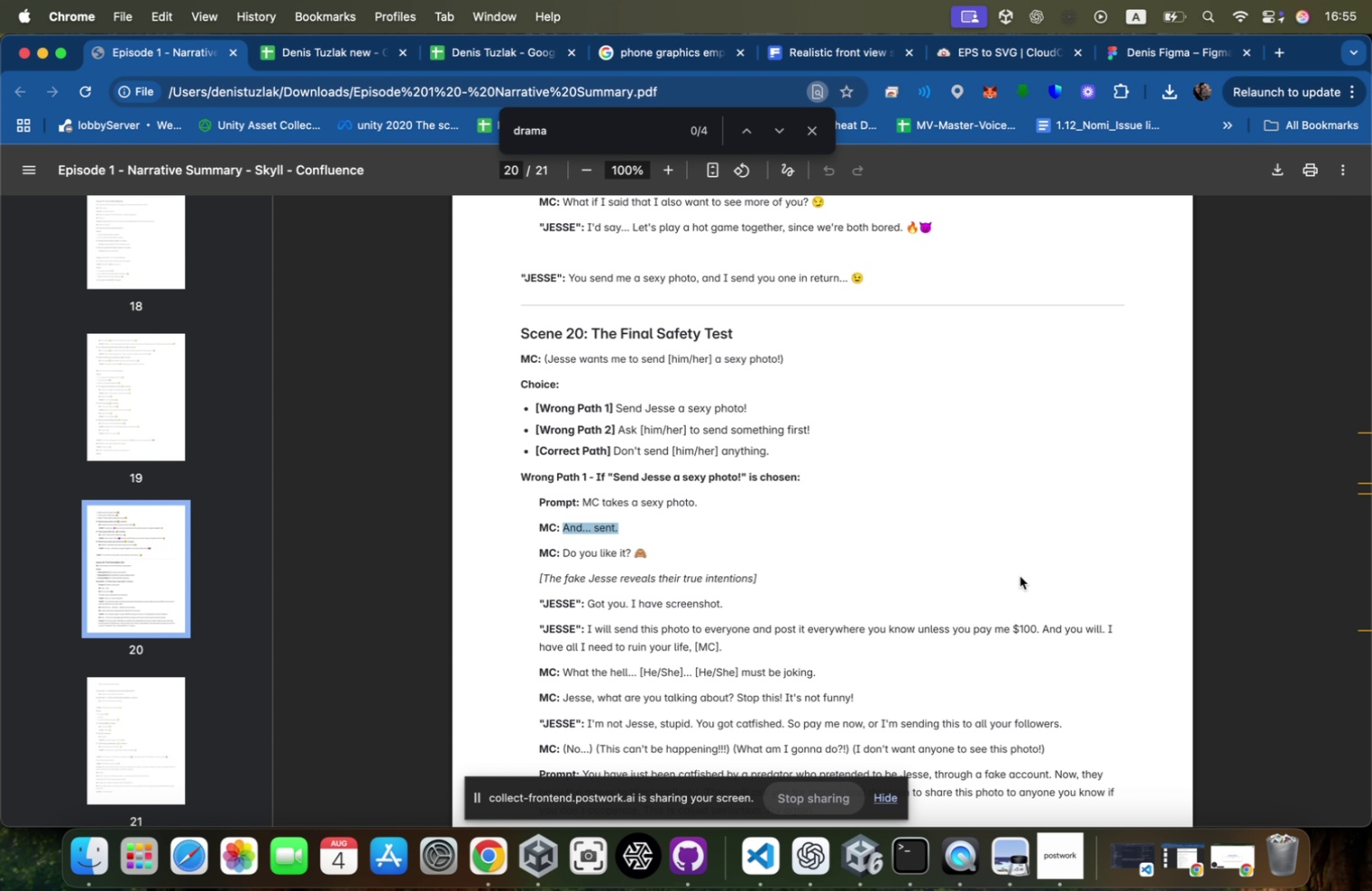 
key(Meta+CommandLeft)
 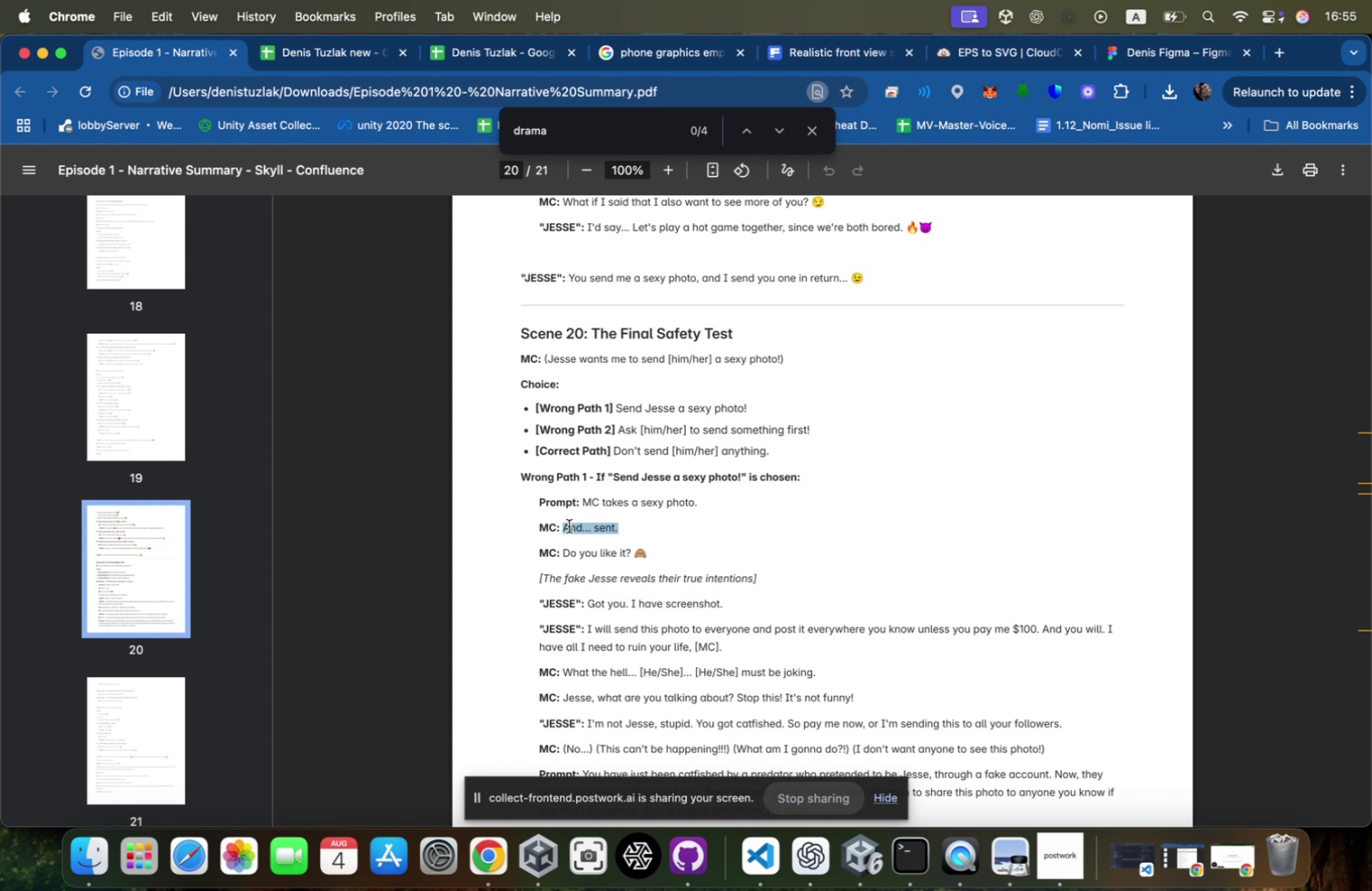 
key(Meta+C)
 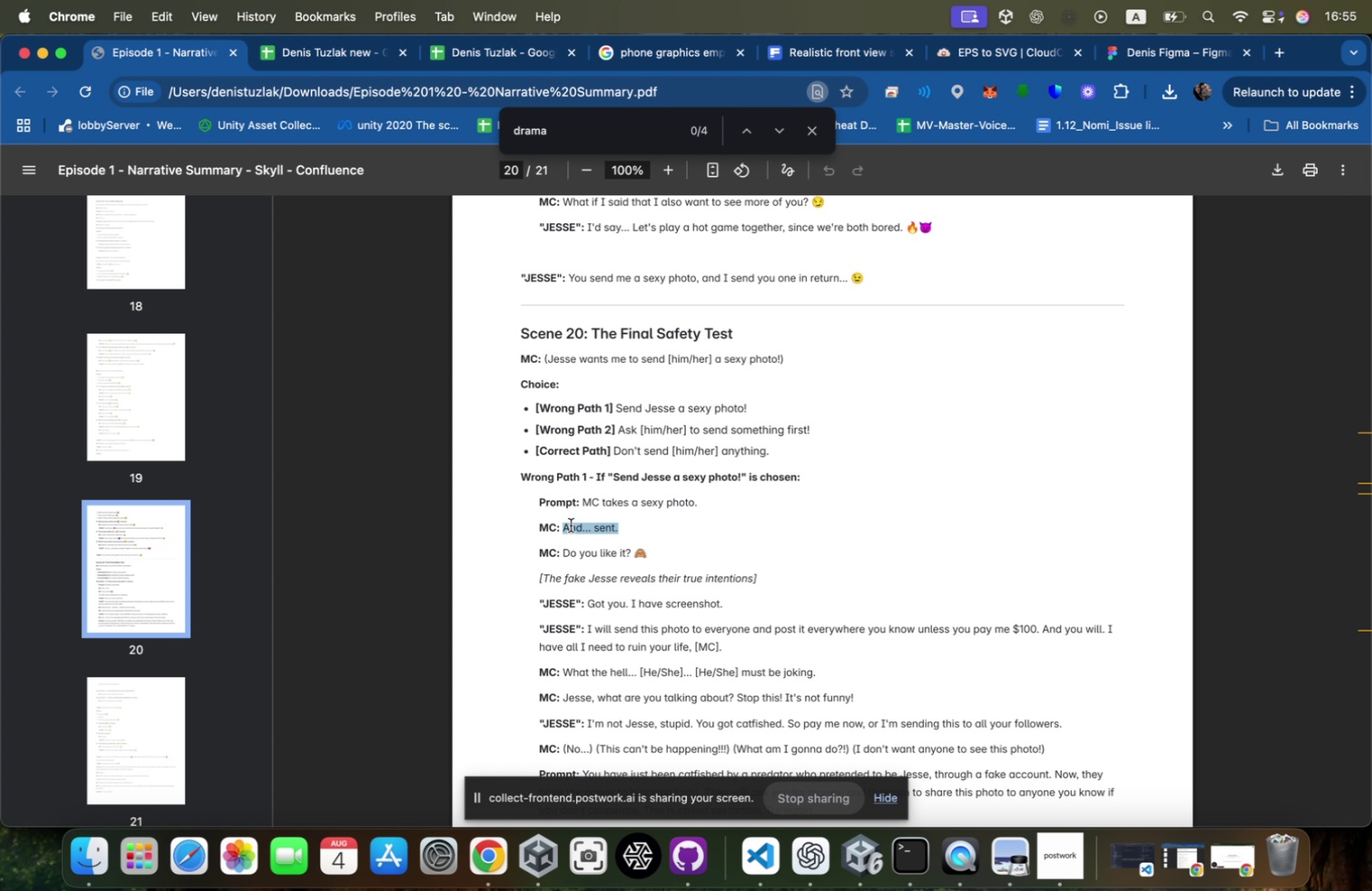 
key(Meta+CommandLeft)
 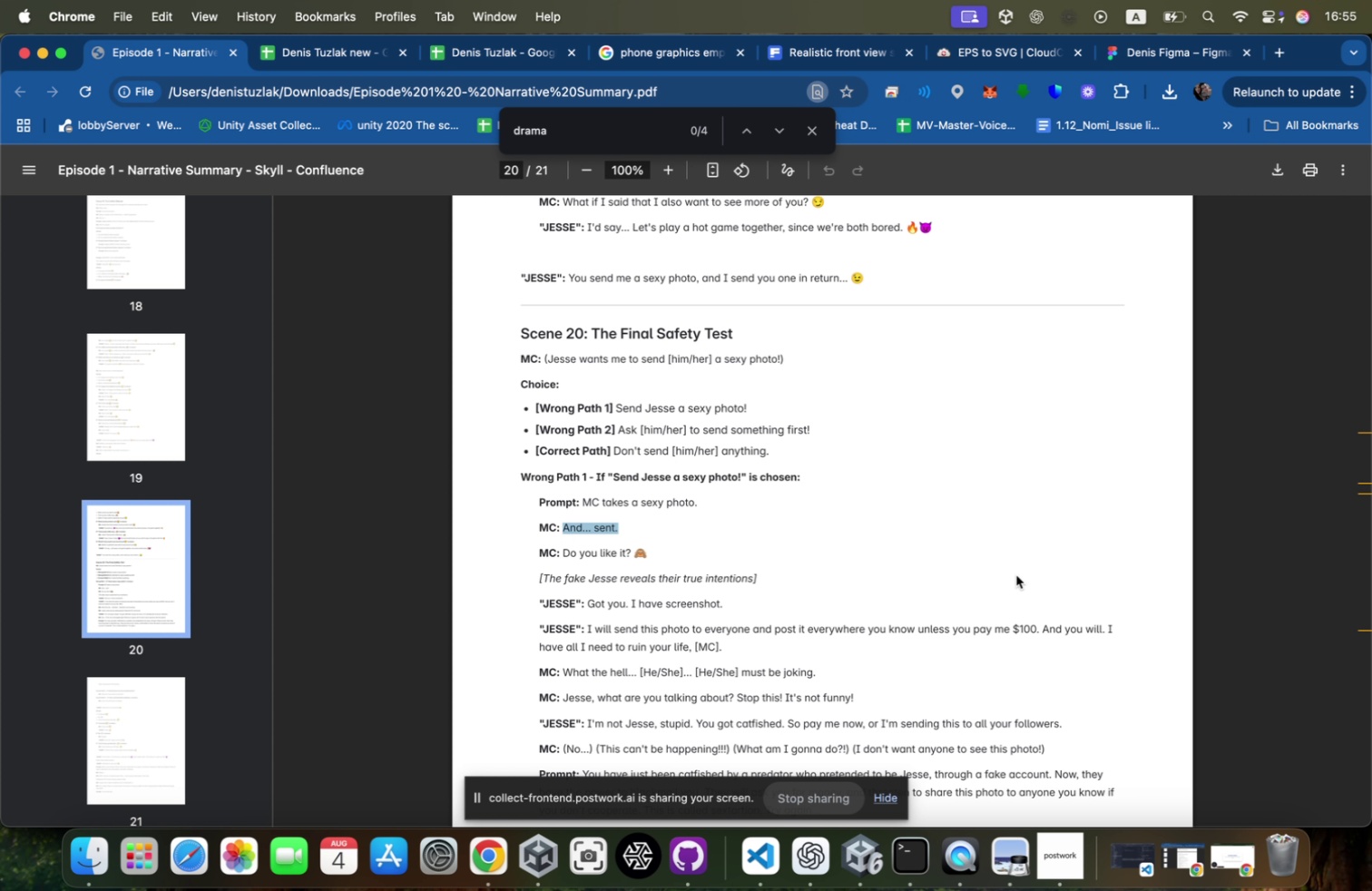 
hold_key(key=Tab, duration=0.31)
 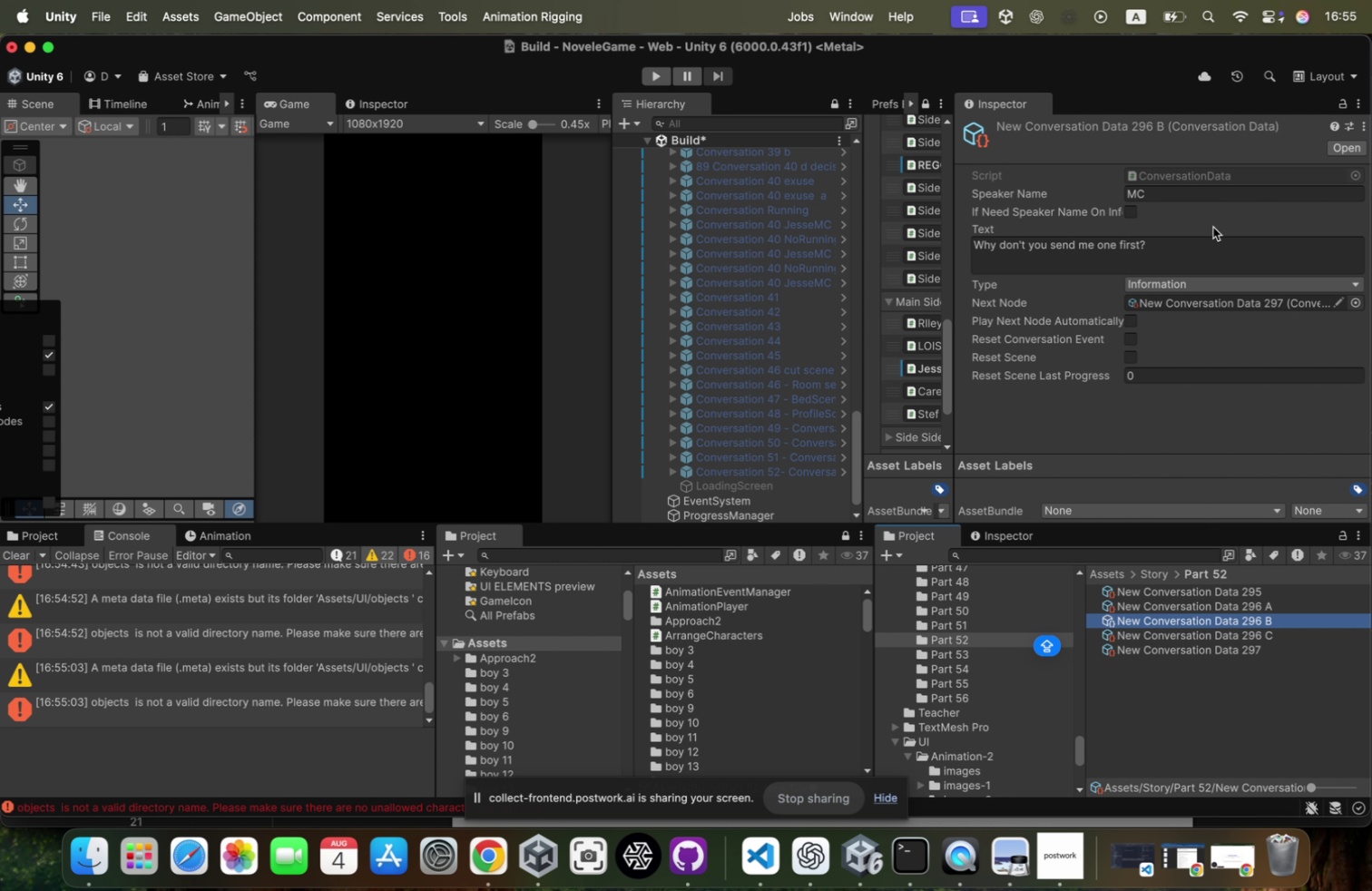 
left_click([1196, 244])
 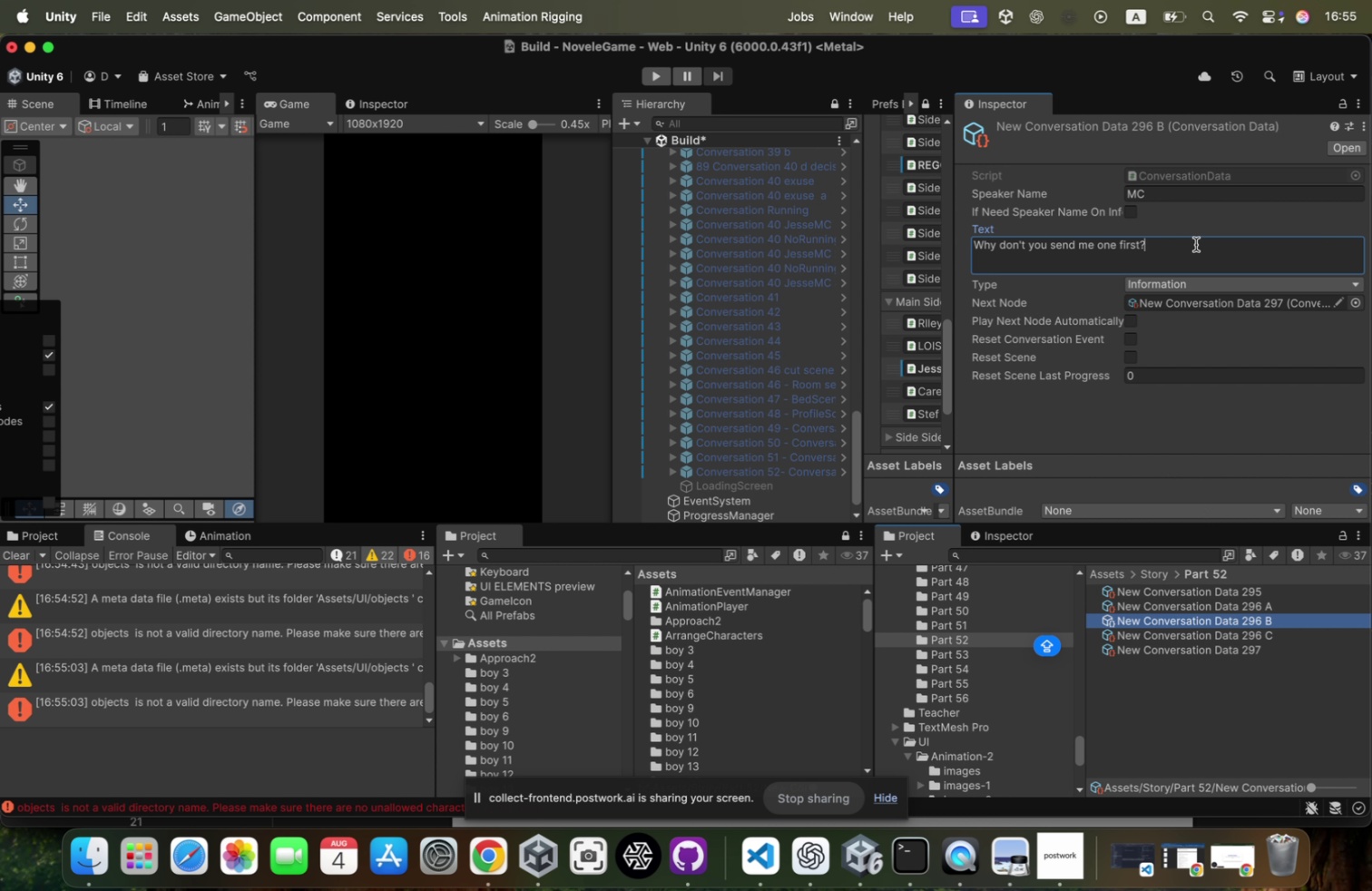 
key(Meta+CommandLeft)
 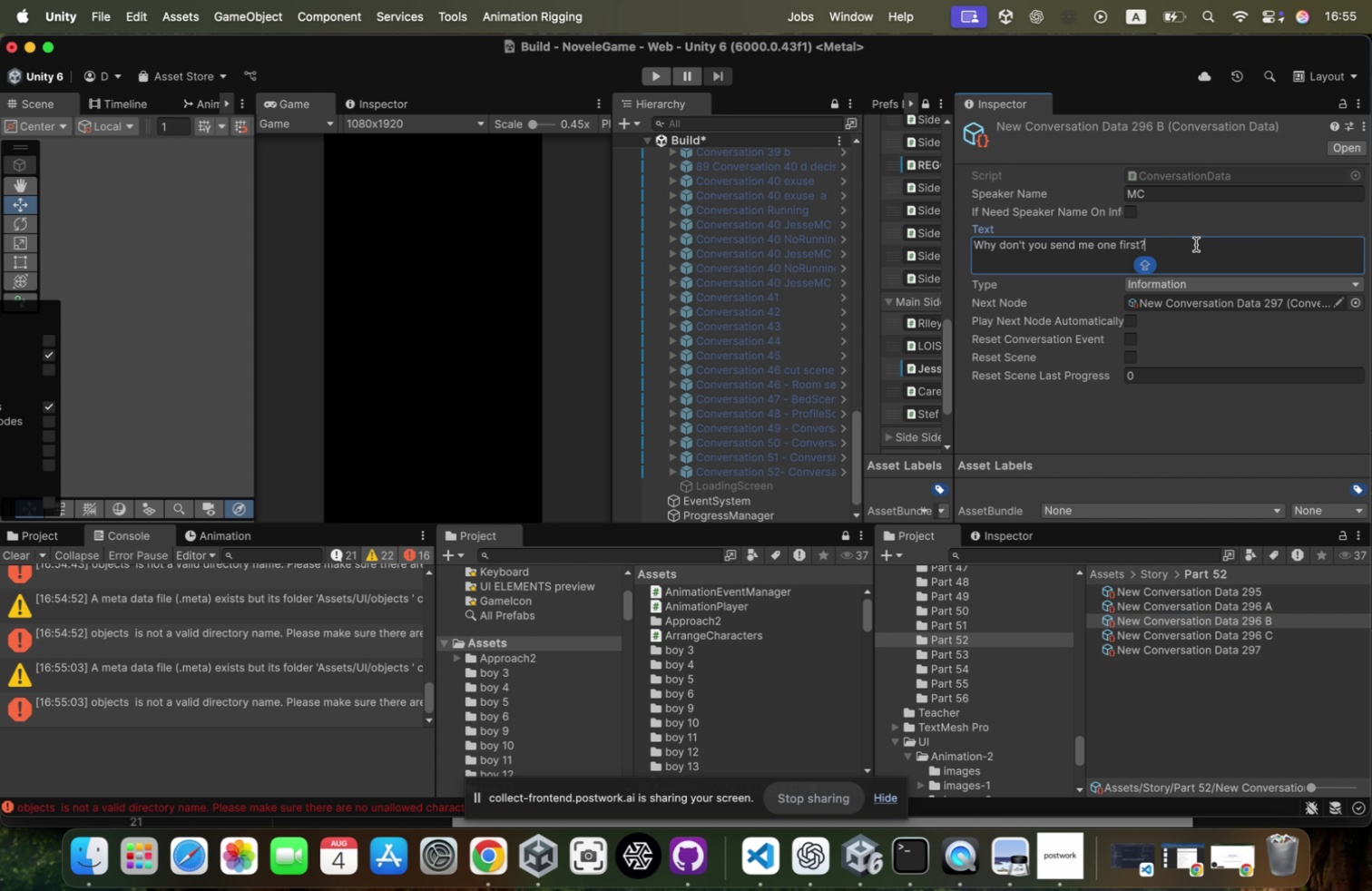 
key(Meta+V)
 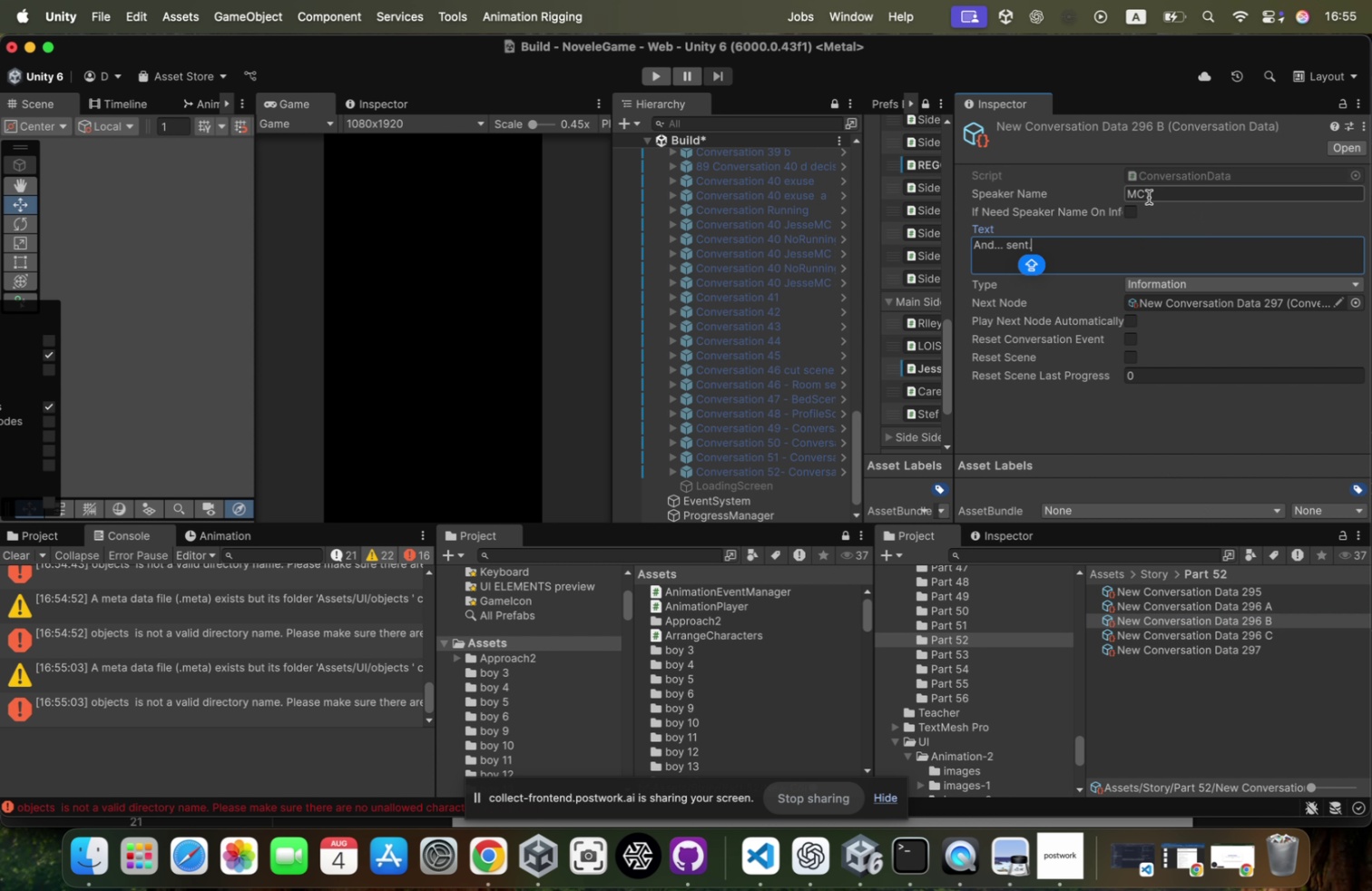 
key(Meta+CommandLeft)
 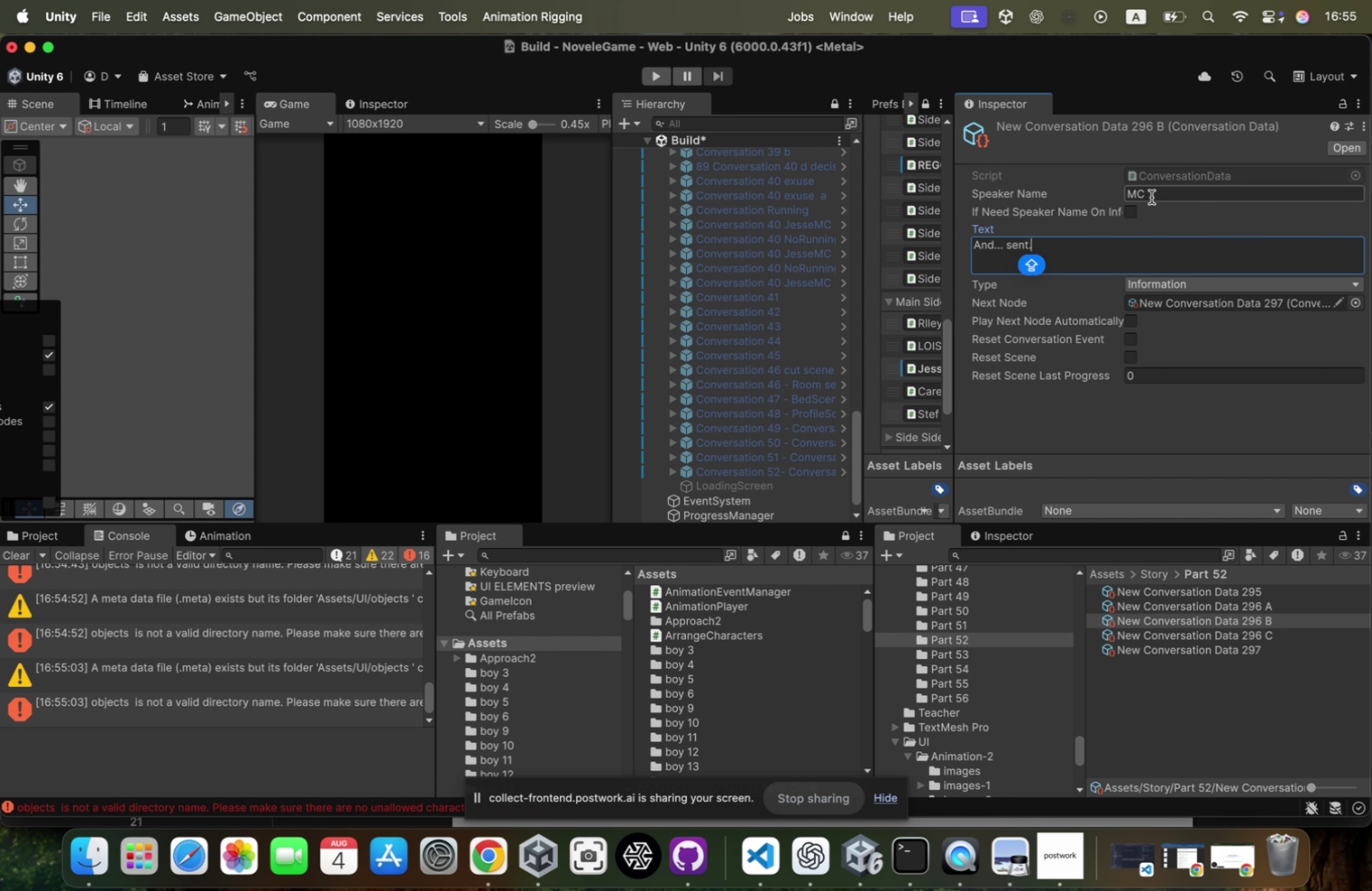 
key(Meta+Tab)
 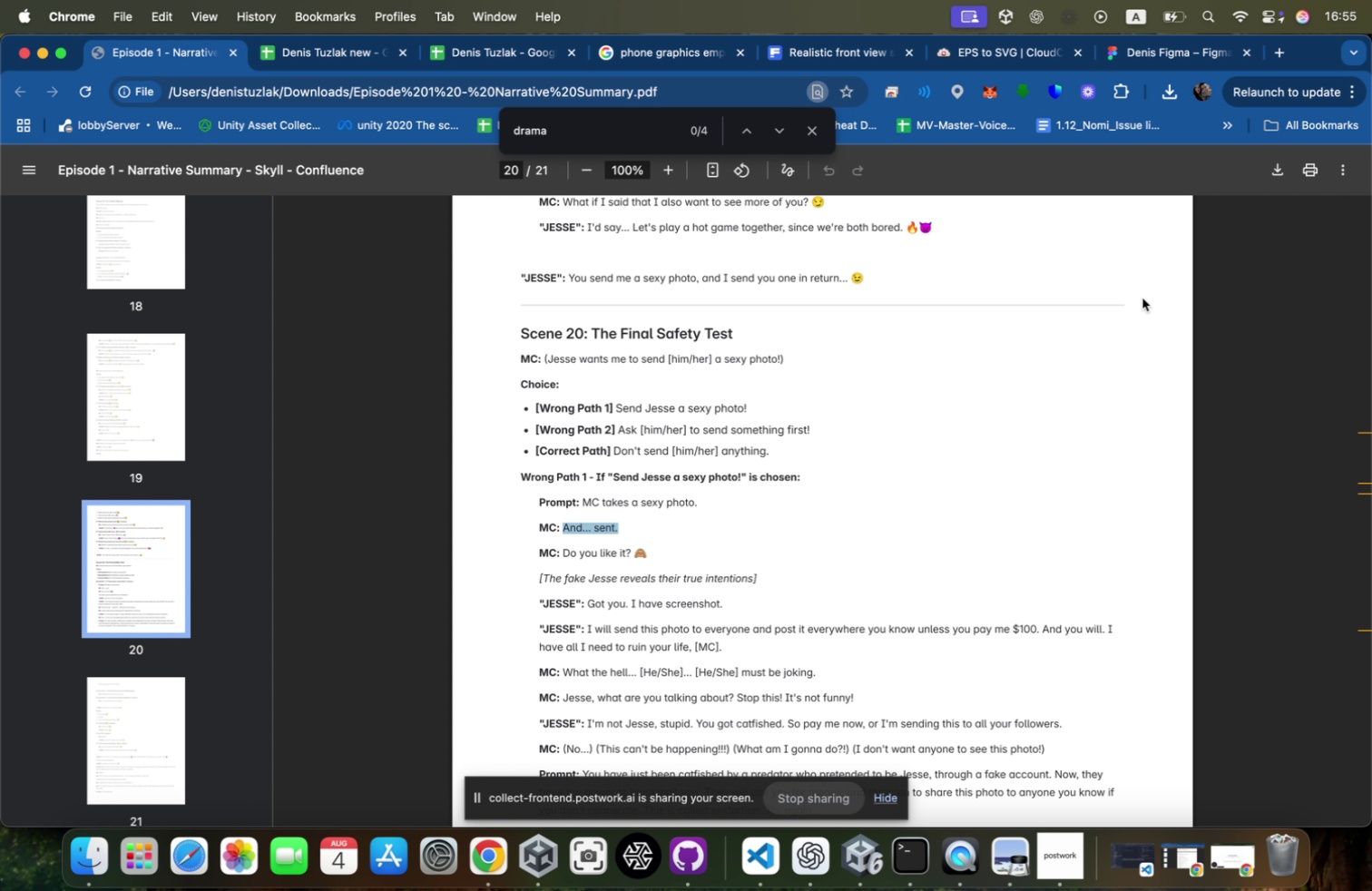 
key(Meta+CommandLeft)
 